 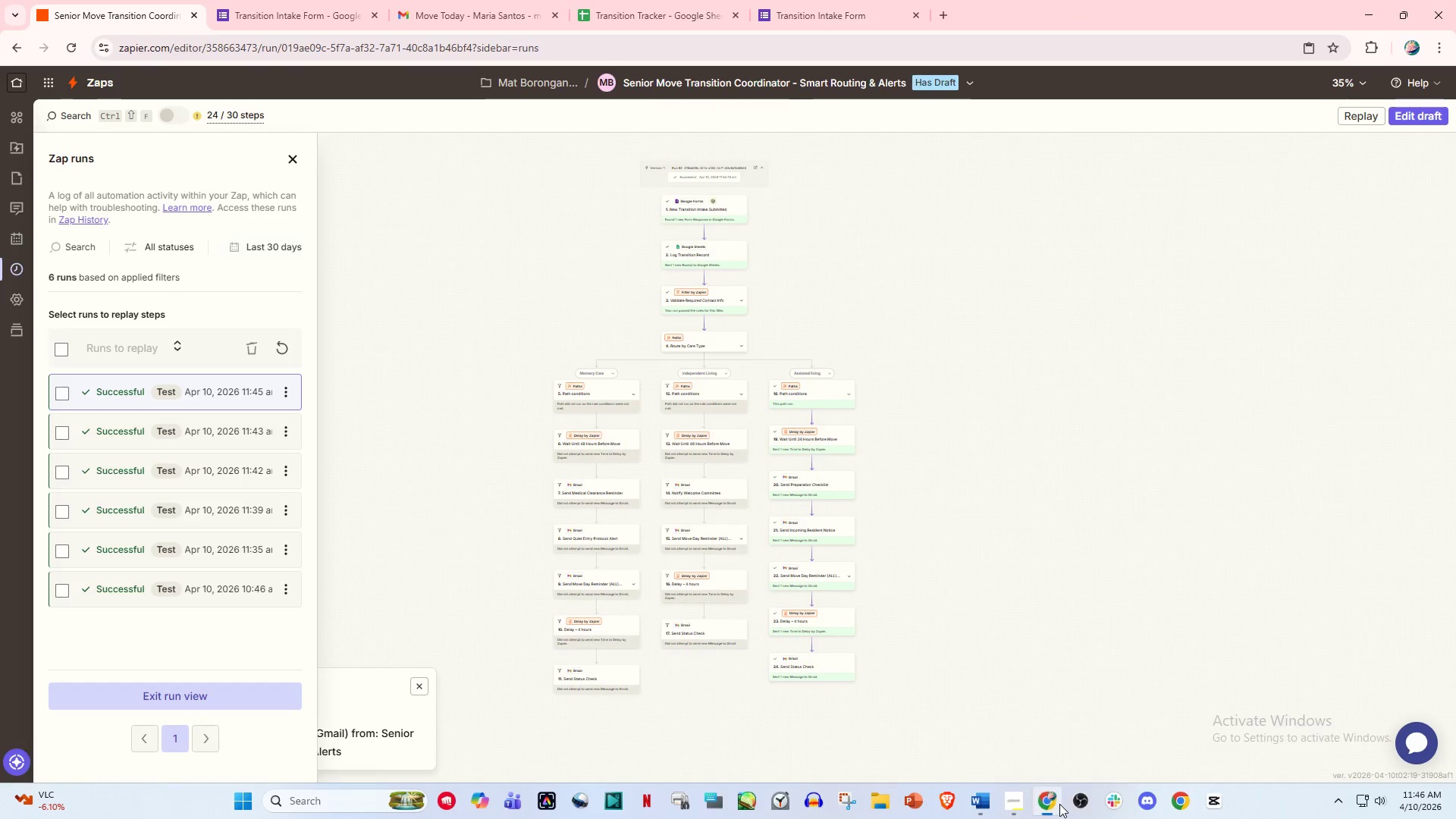 
left_click([667, 0])
 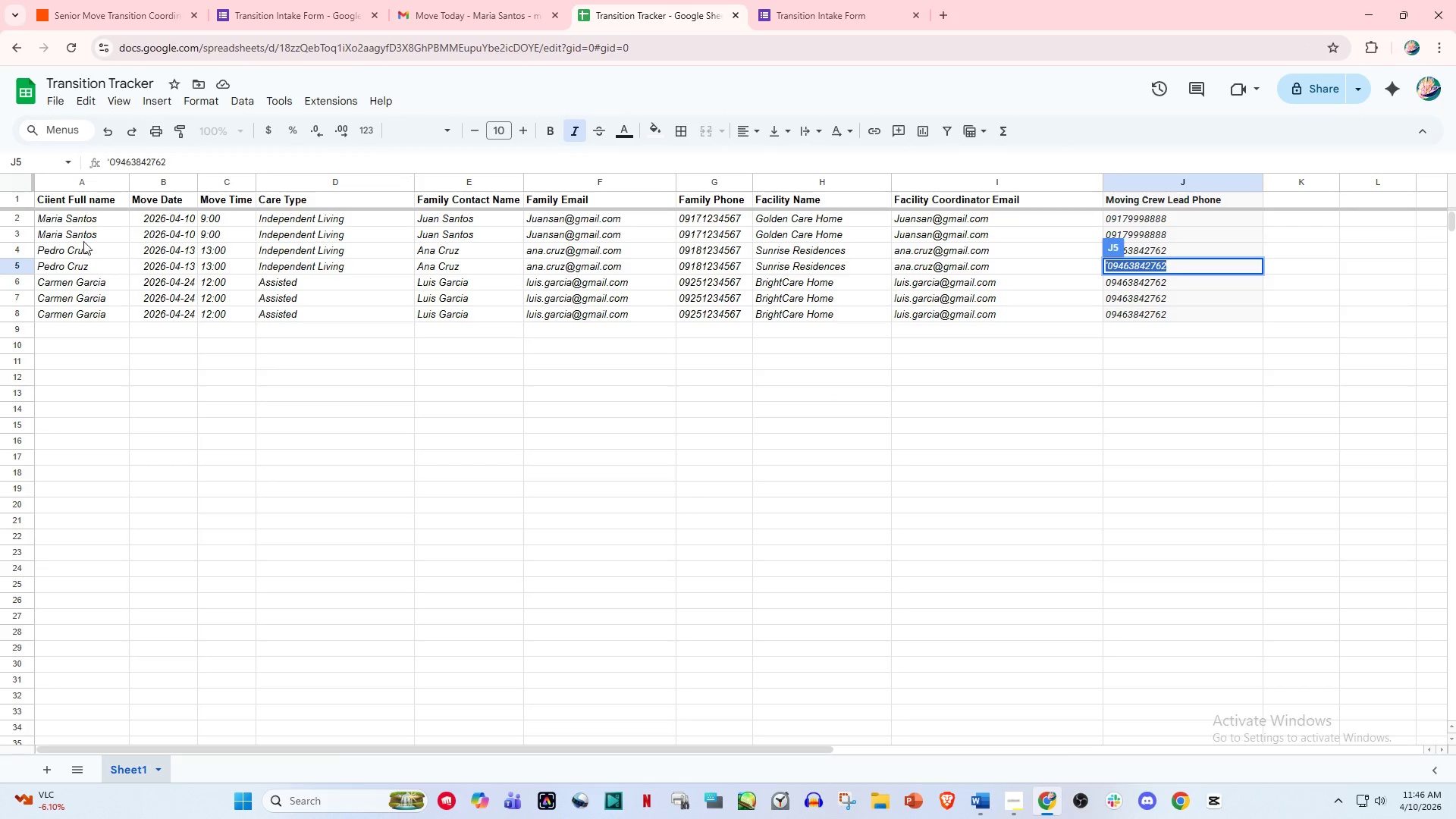 
scroll: coordinate [510, 317], scroll_direction: up, amount: 3.0
 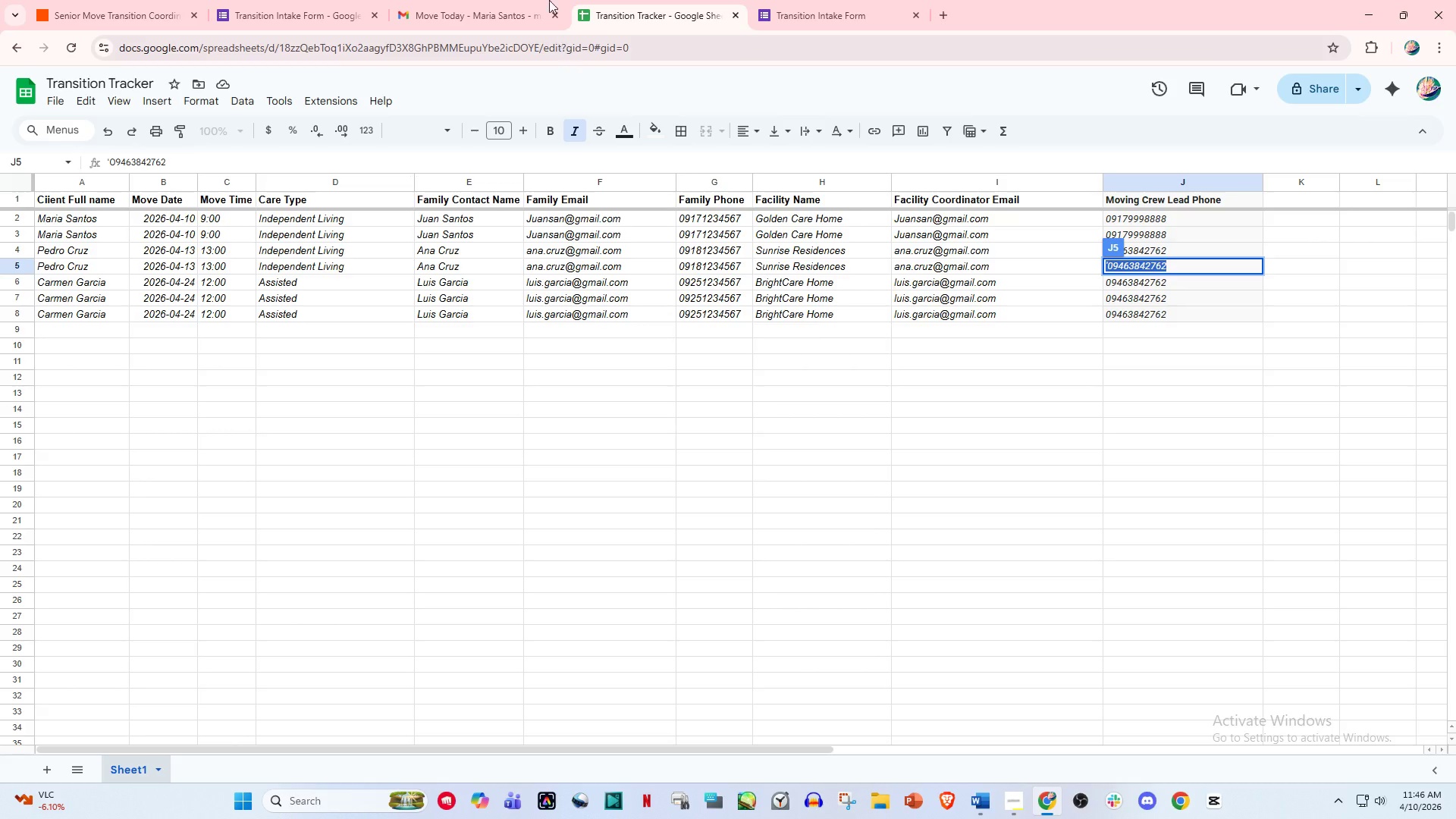 
left_click([506, 0])
 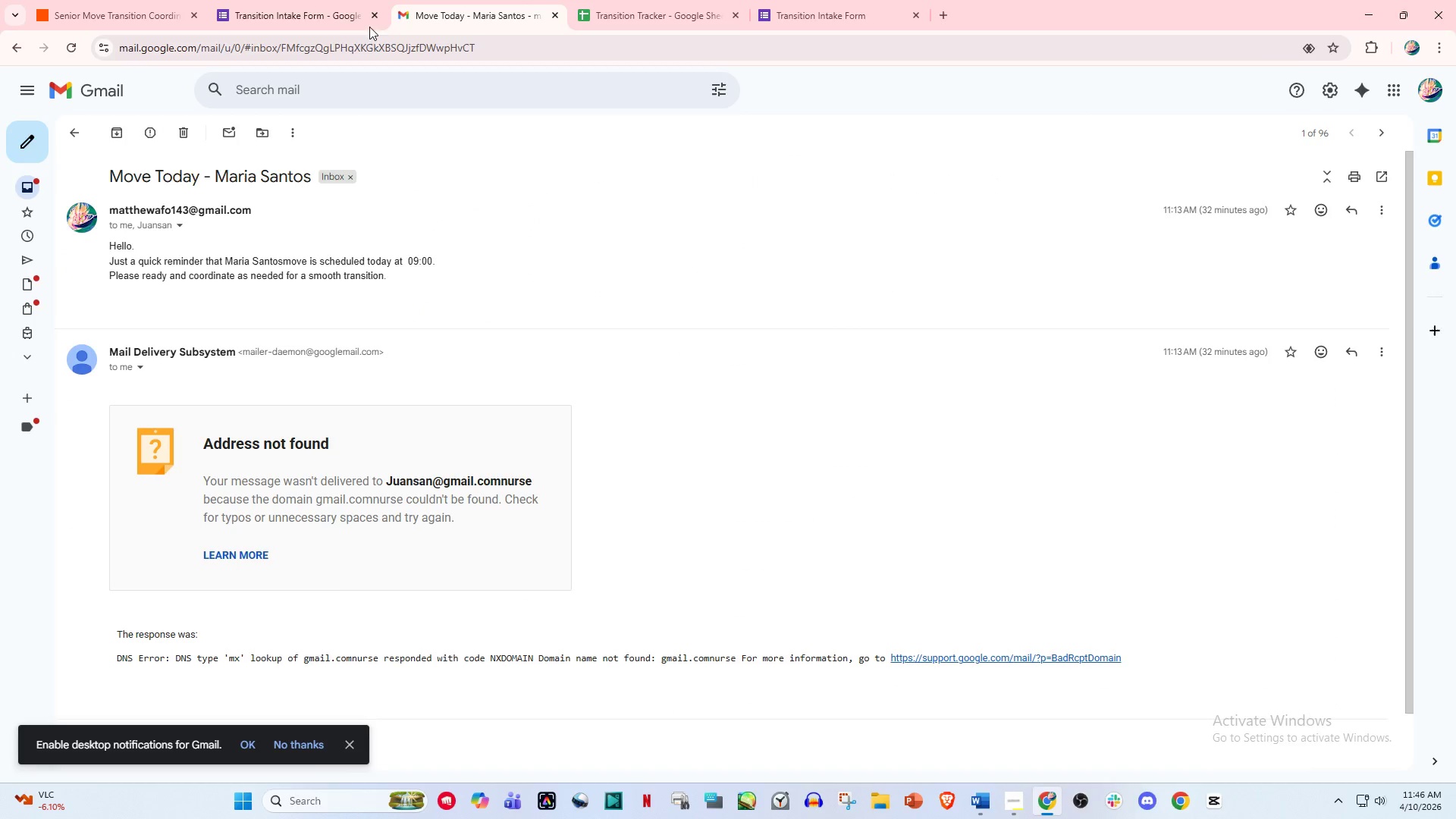 
left_click([261, 0])
 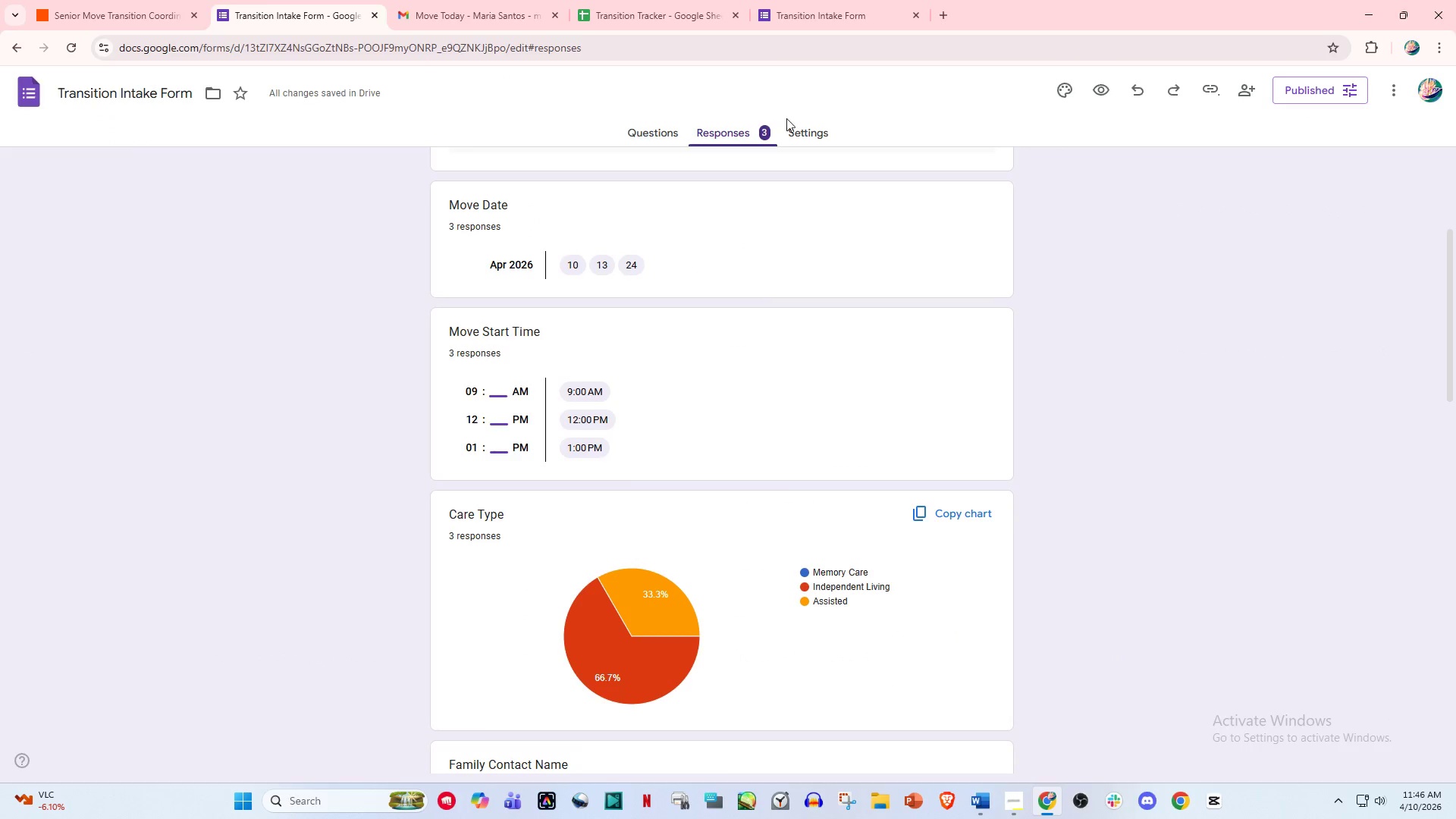 
left_click([852, 0])
 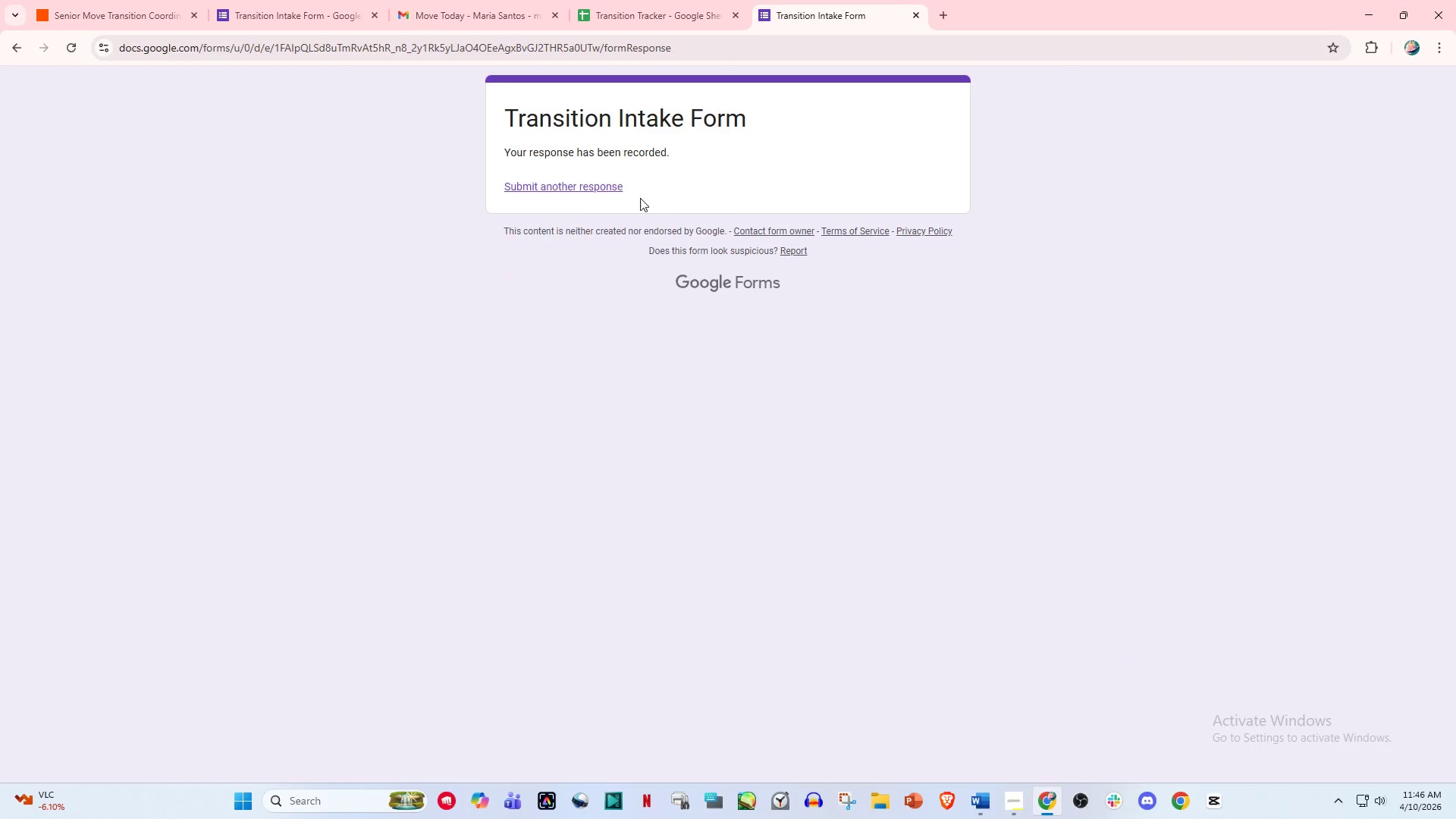 
left_click([592, 190])
 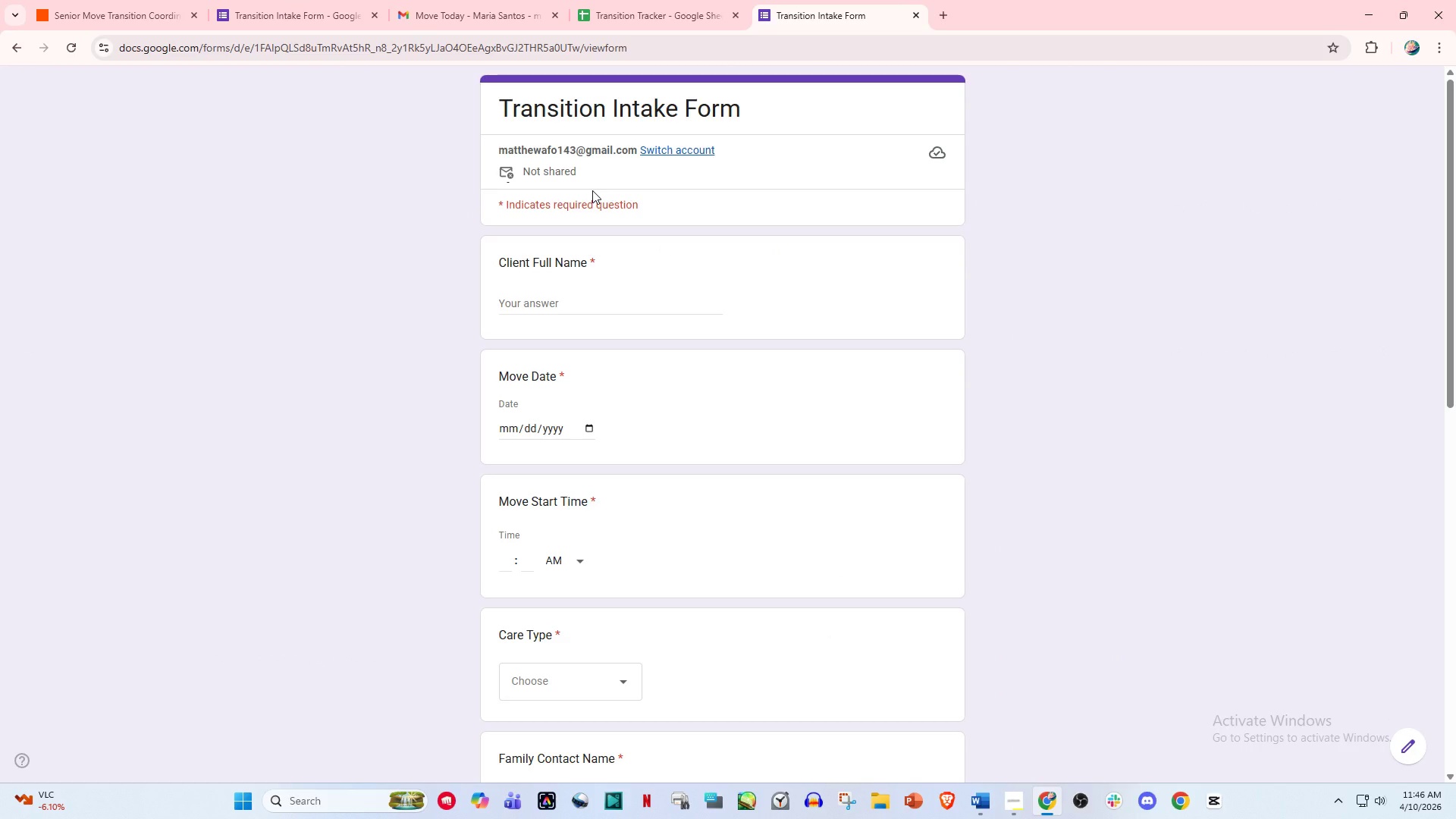 
left_click([548, 308])
 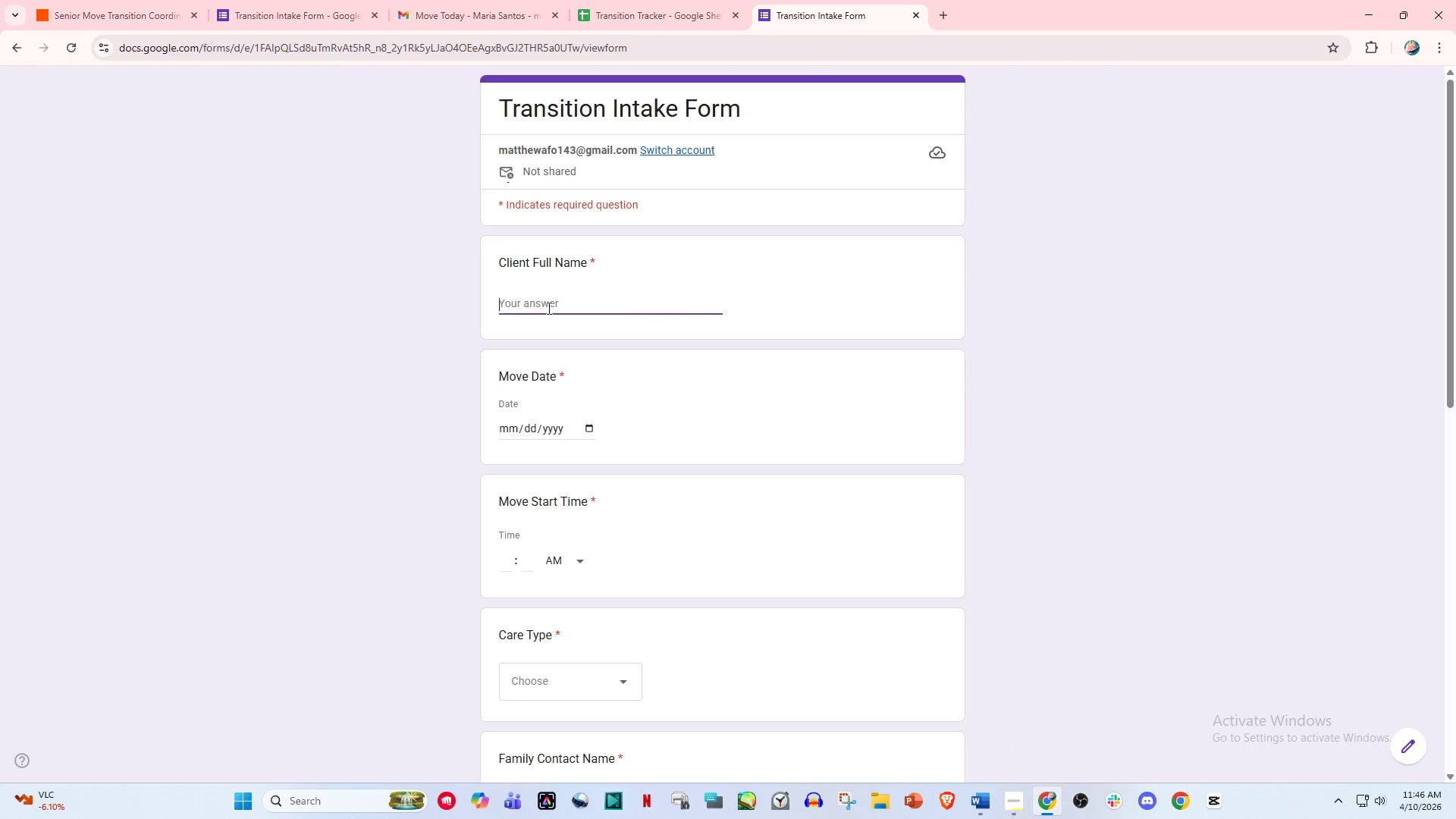 
type(Arturo Naba)
key(Backspace)
key(Backspace)
type(varoo)
key(Backspace)
key(Backspace)
type(ro)
 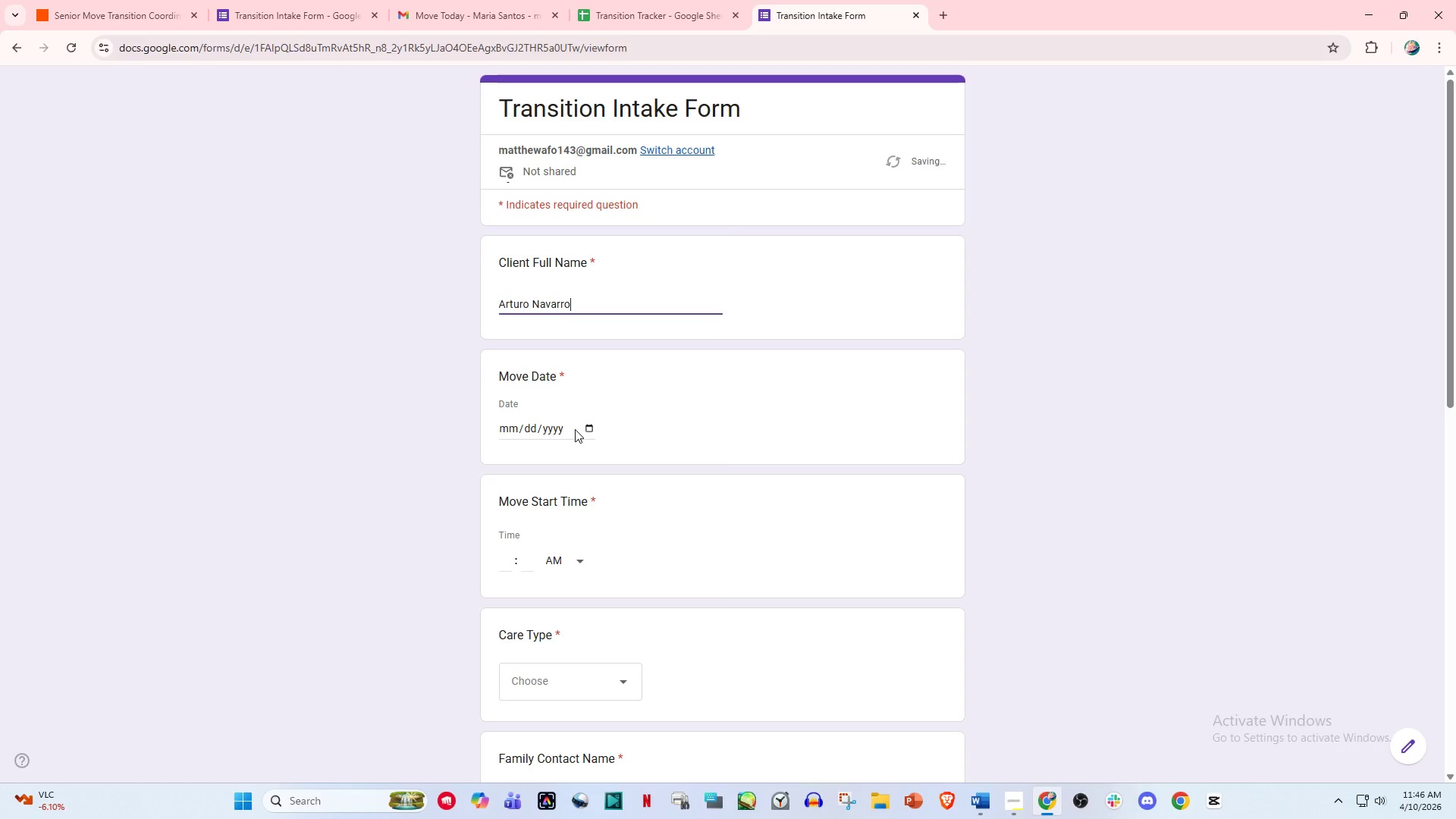 
left_click([589, 427])
 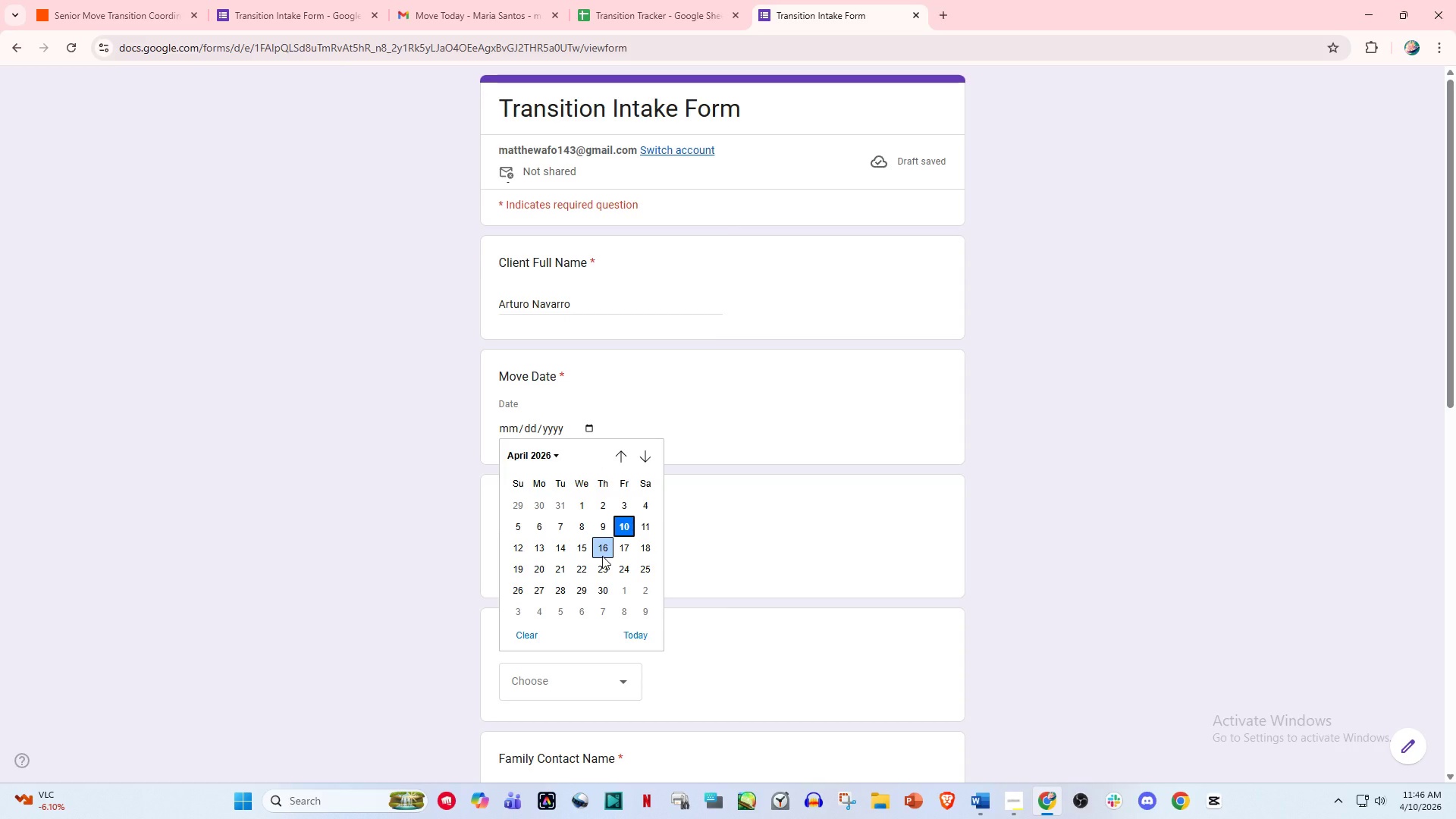 
left_click([602, 556])
 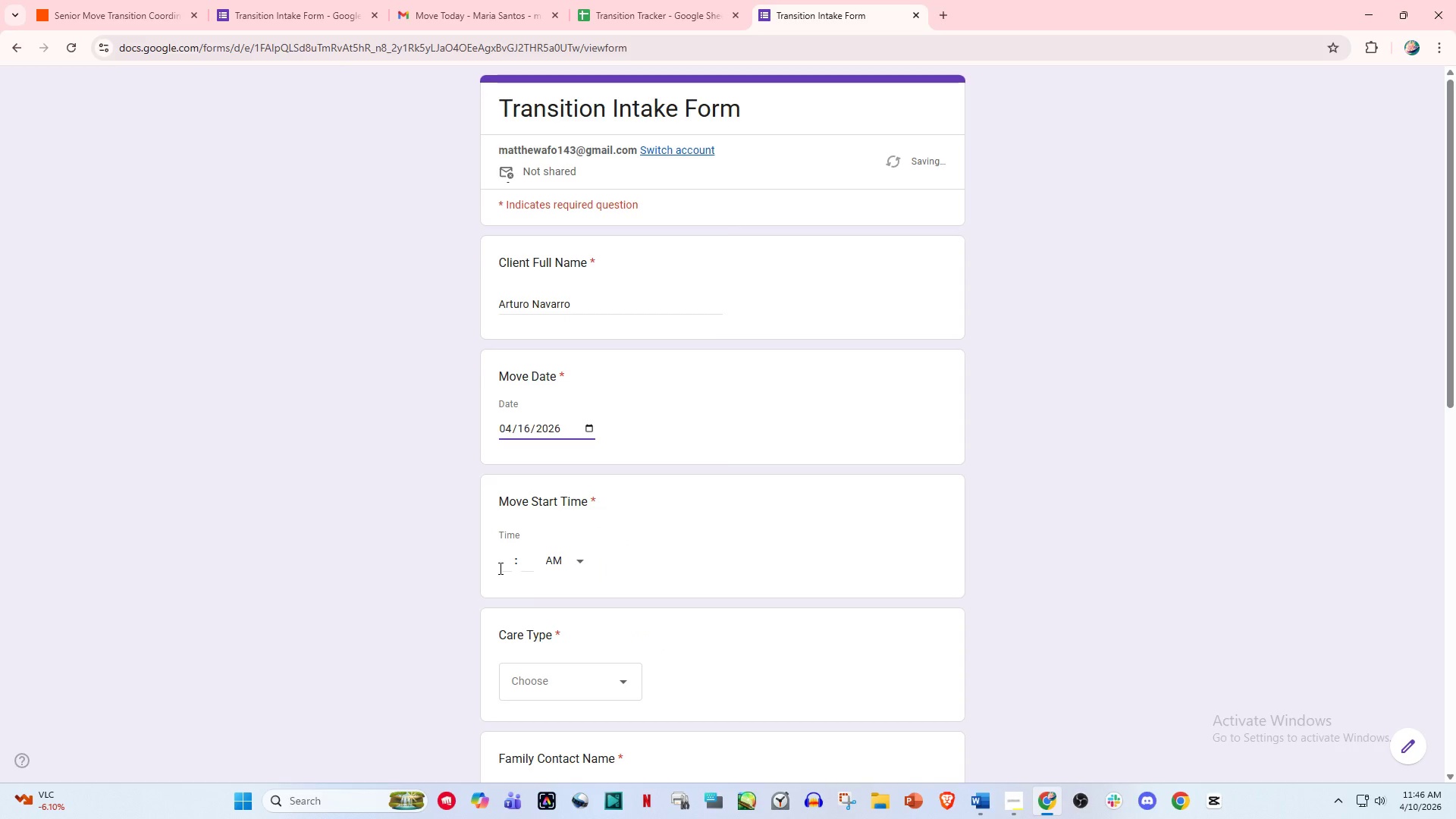 
left_click([509, 568])
 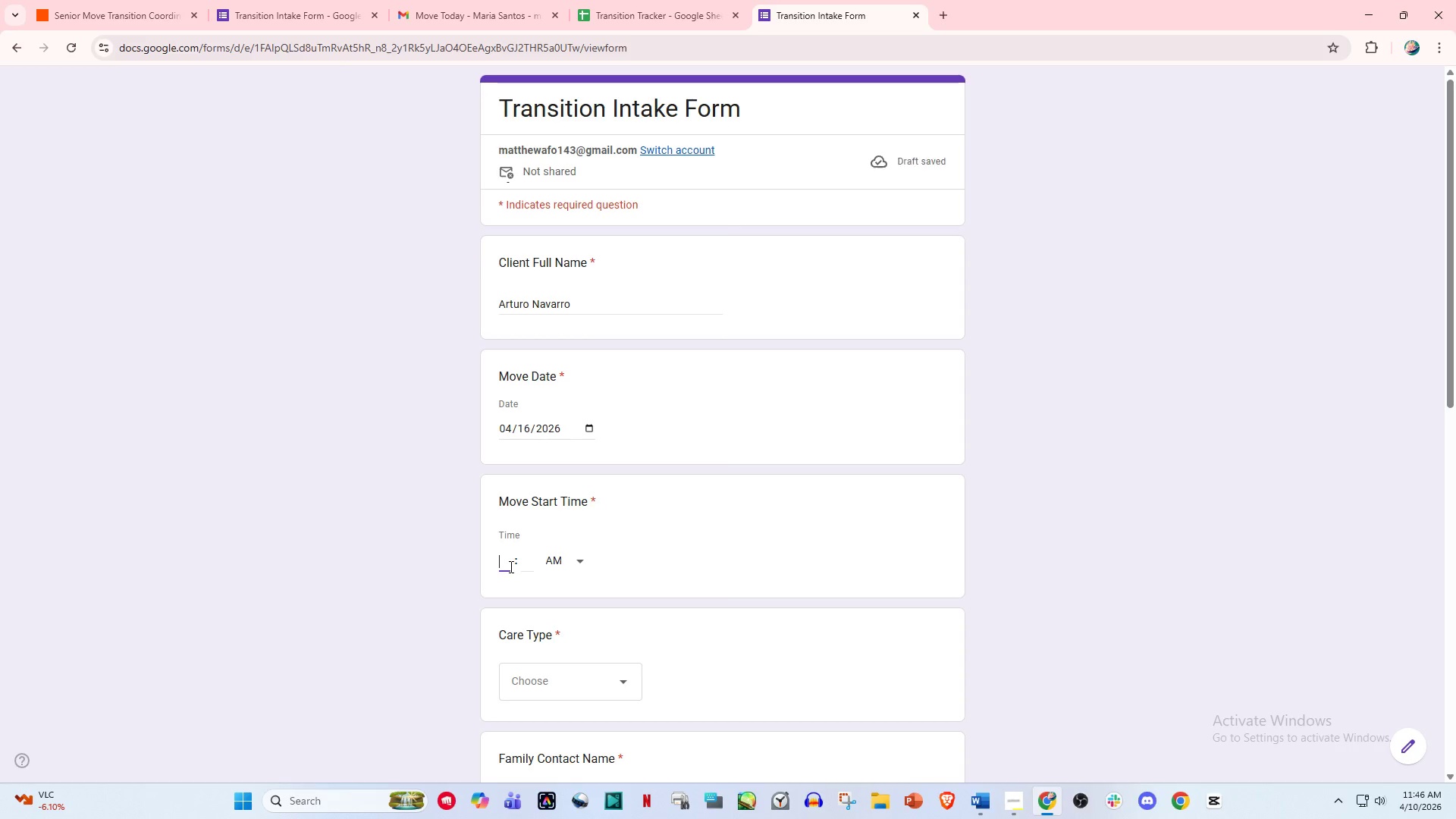 
key(3)
 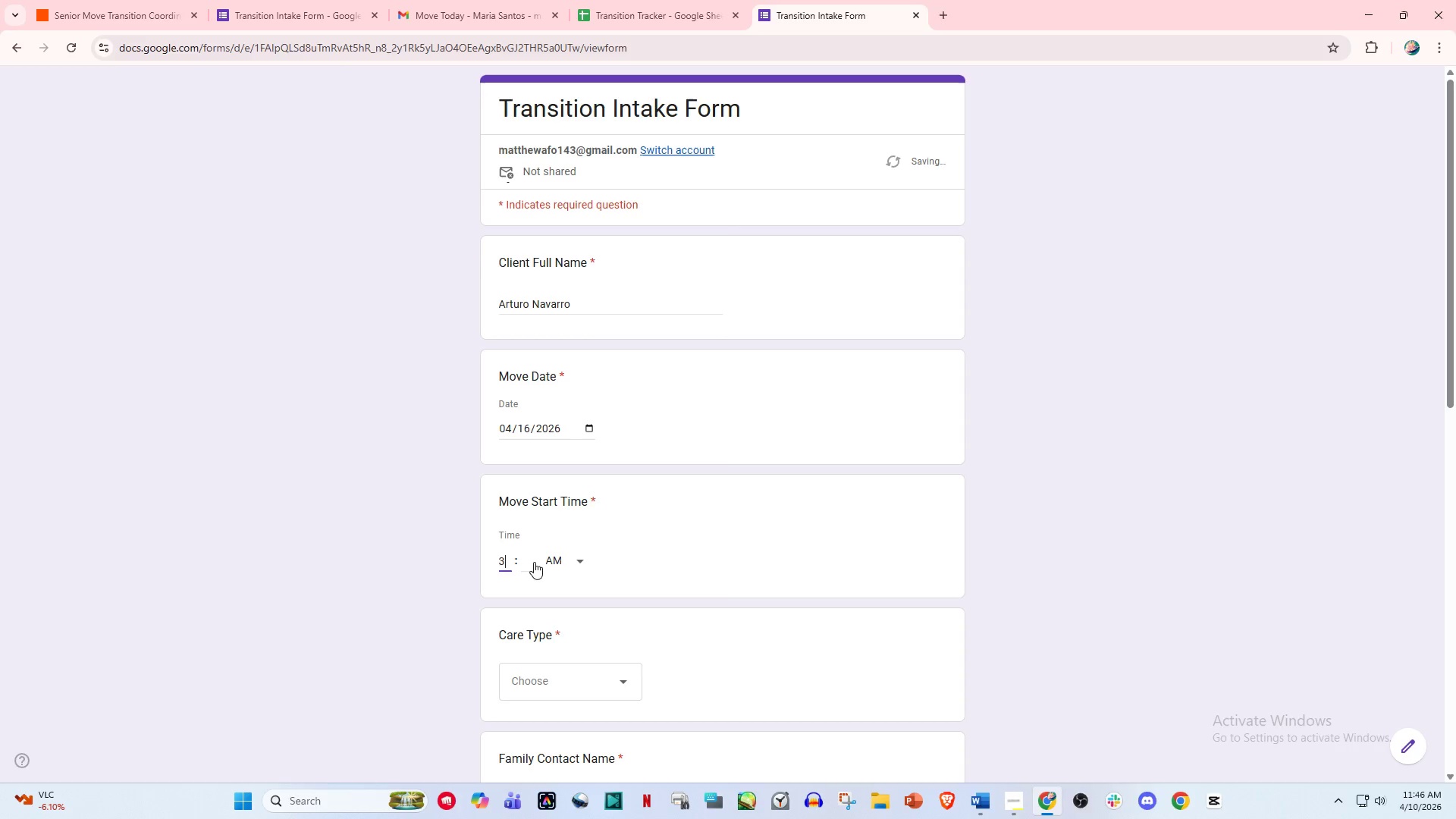 
left_click([537, 559])
 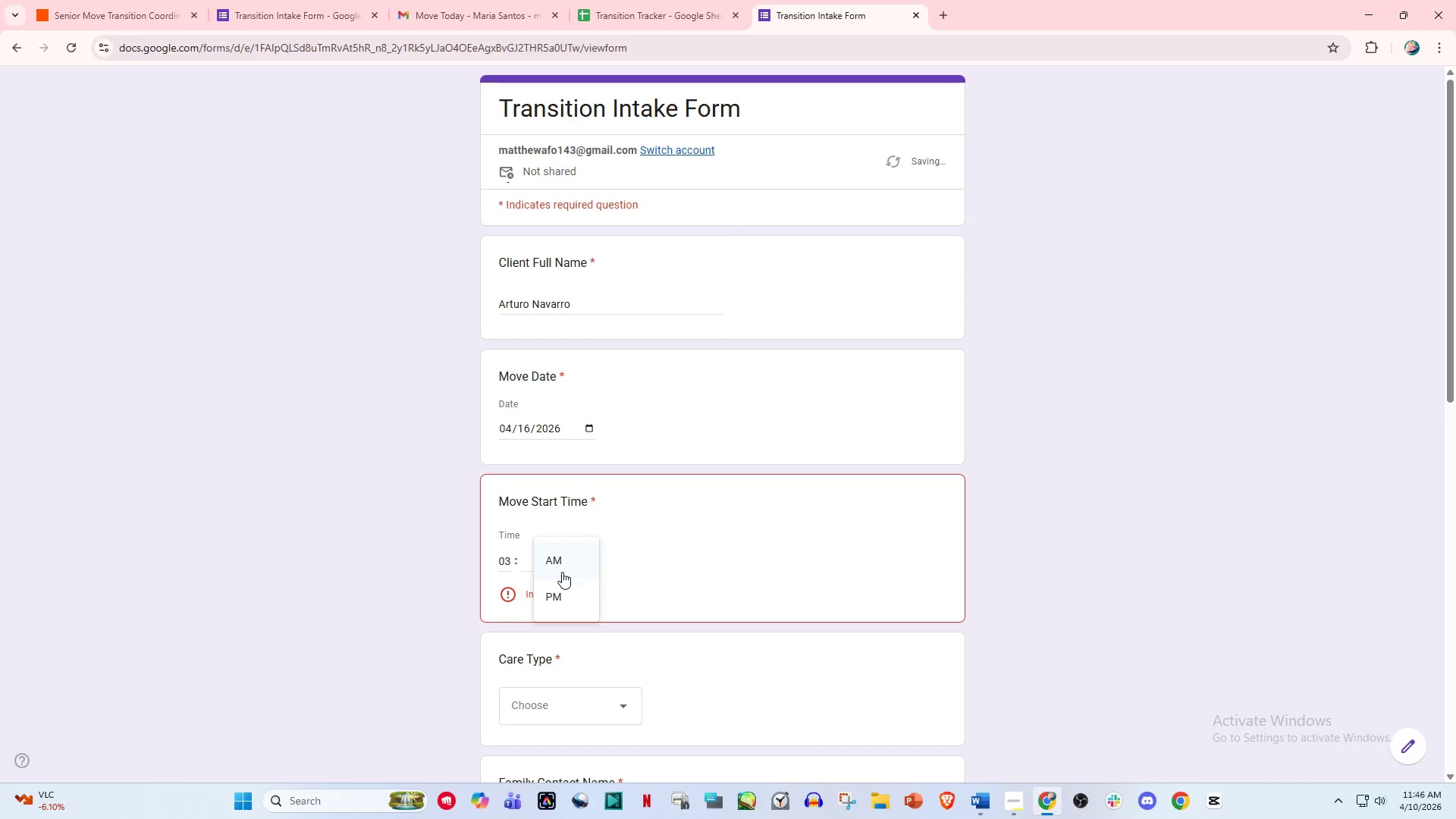 
left_click([562, 588])
 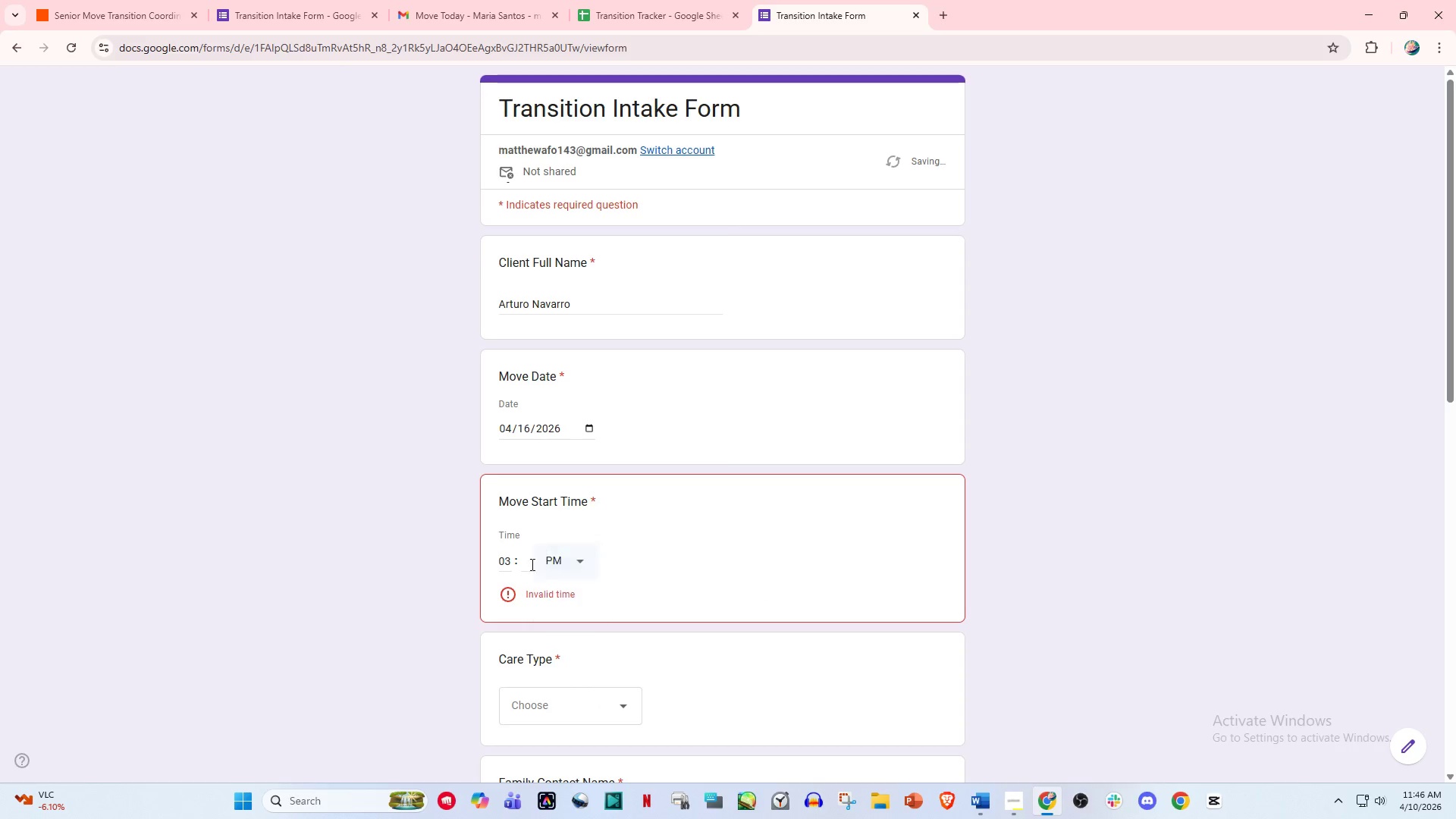 
left_click([520, 557])
 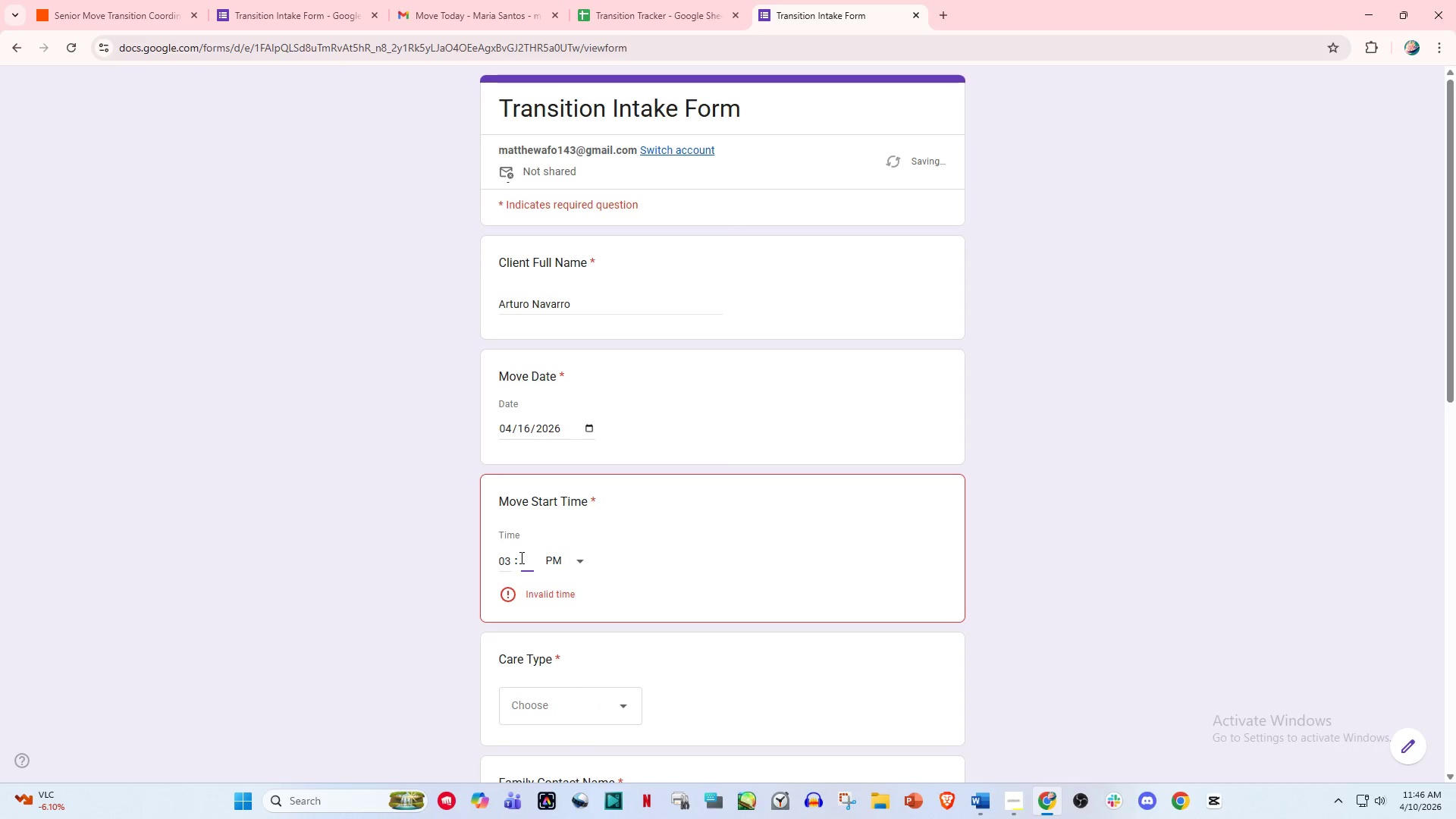 
type(00)
 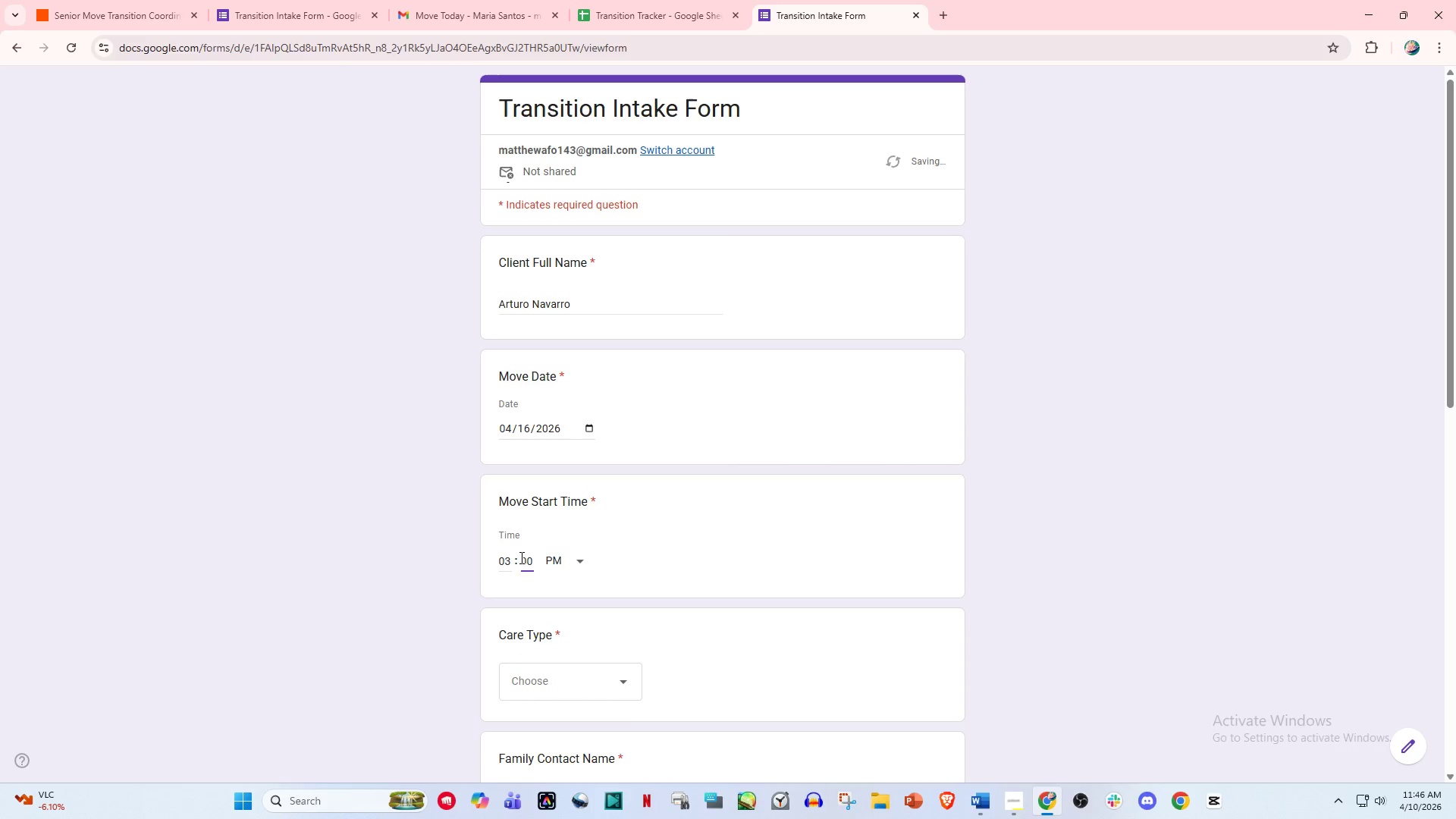 
left_click([588, 523])
 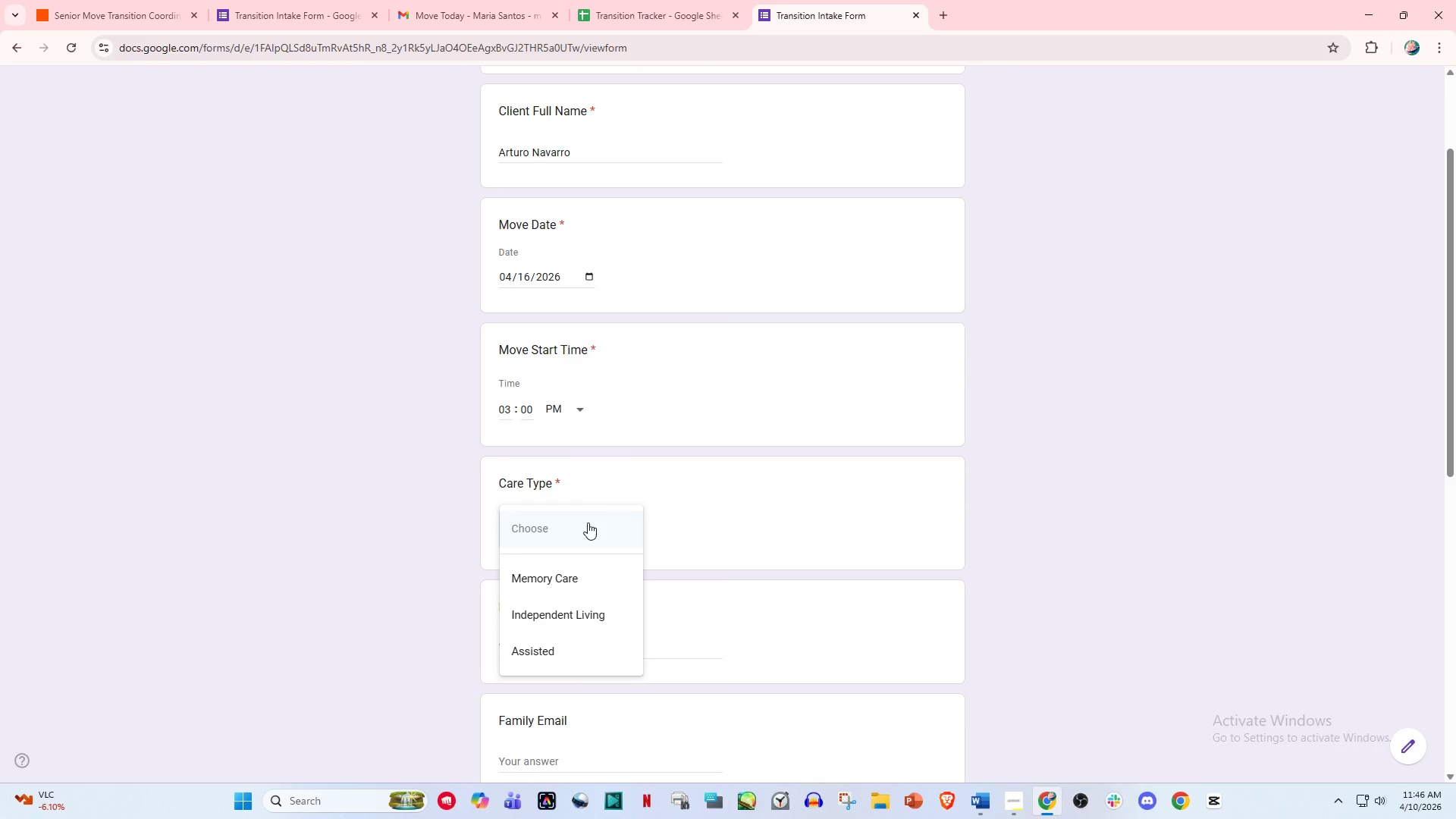 
scroll: coordinate [520, 565], scroll_direction: down, amount: 2.0
 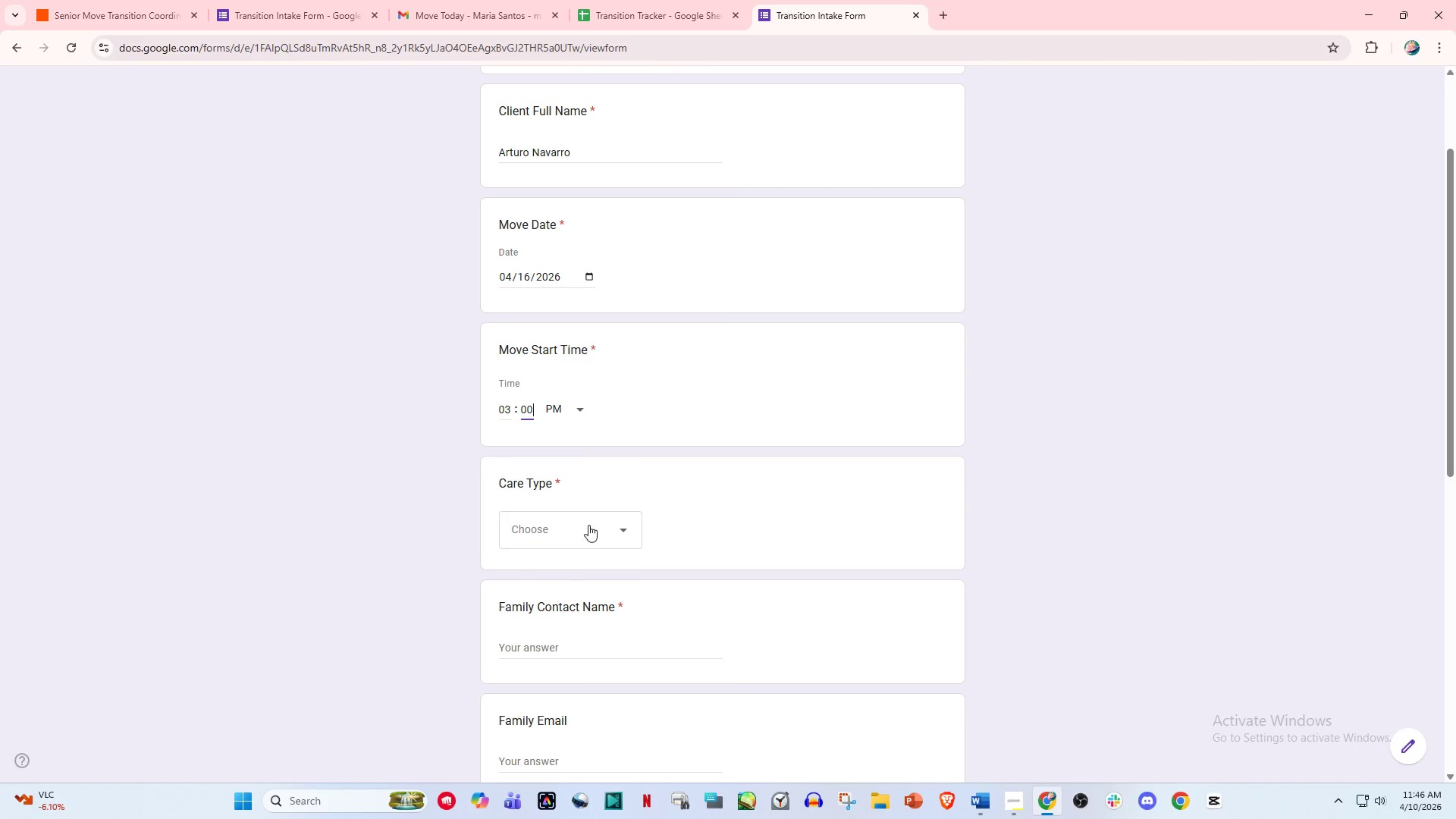 
wait(6.66)
 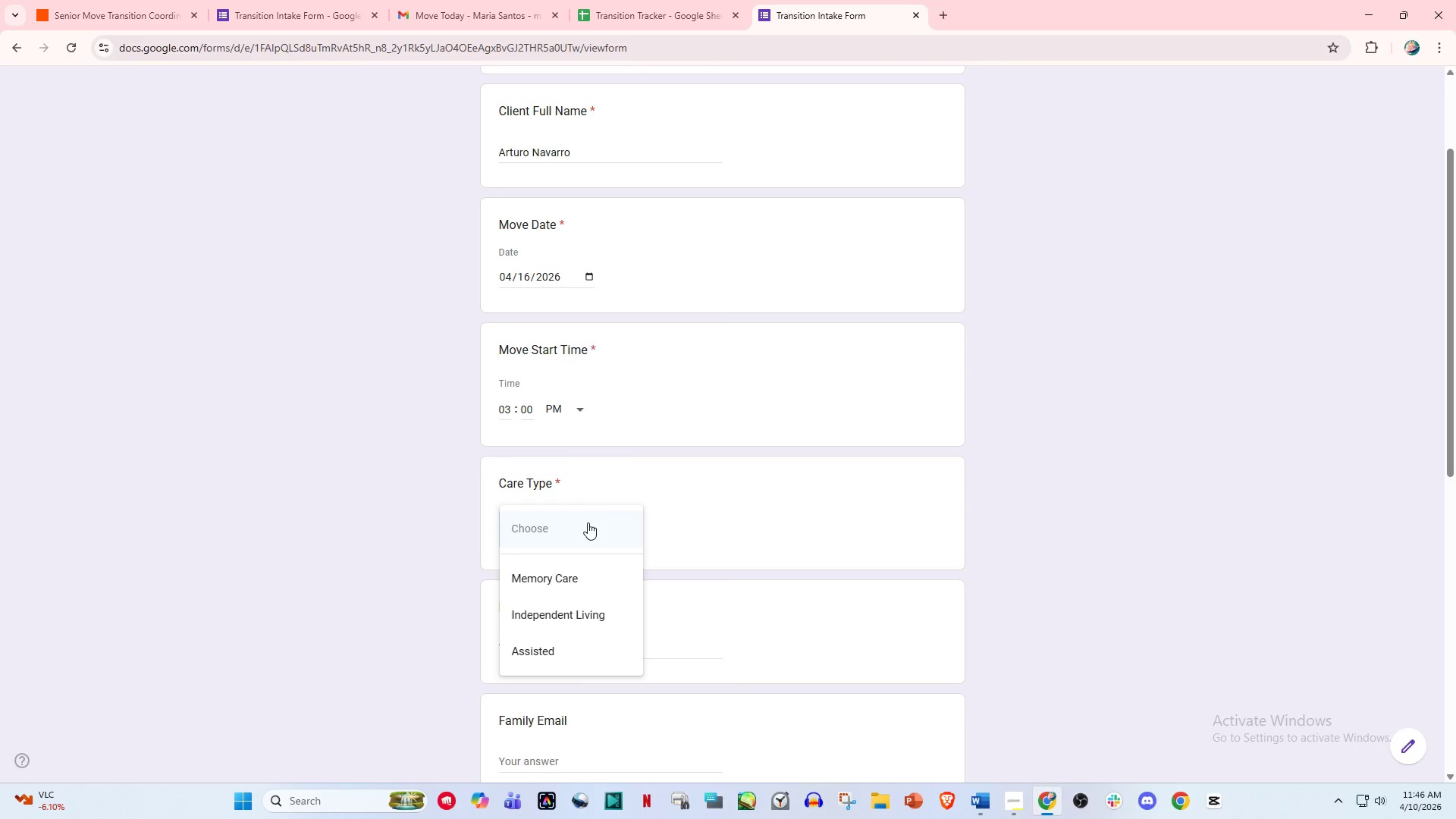 
left_click([581, 610])
 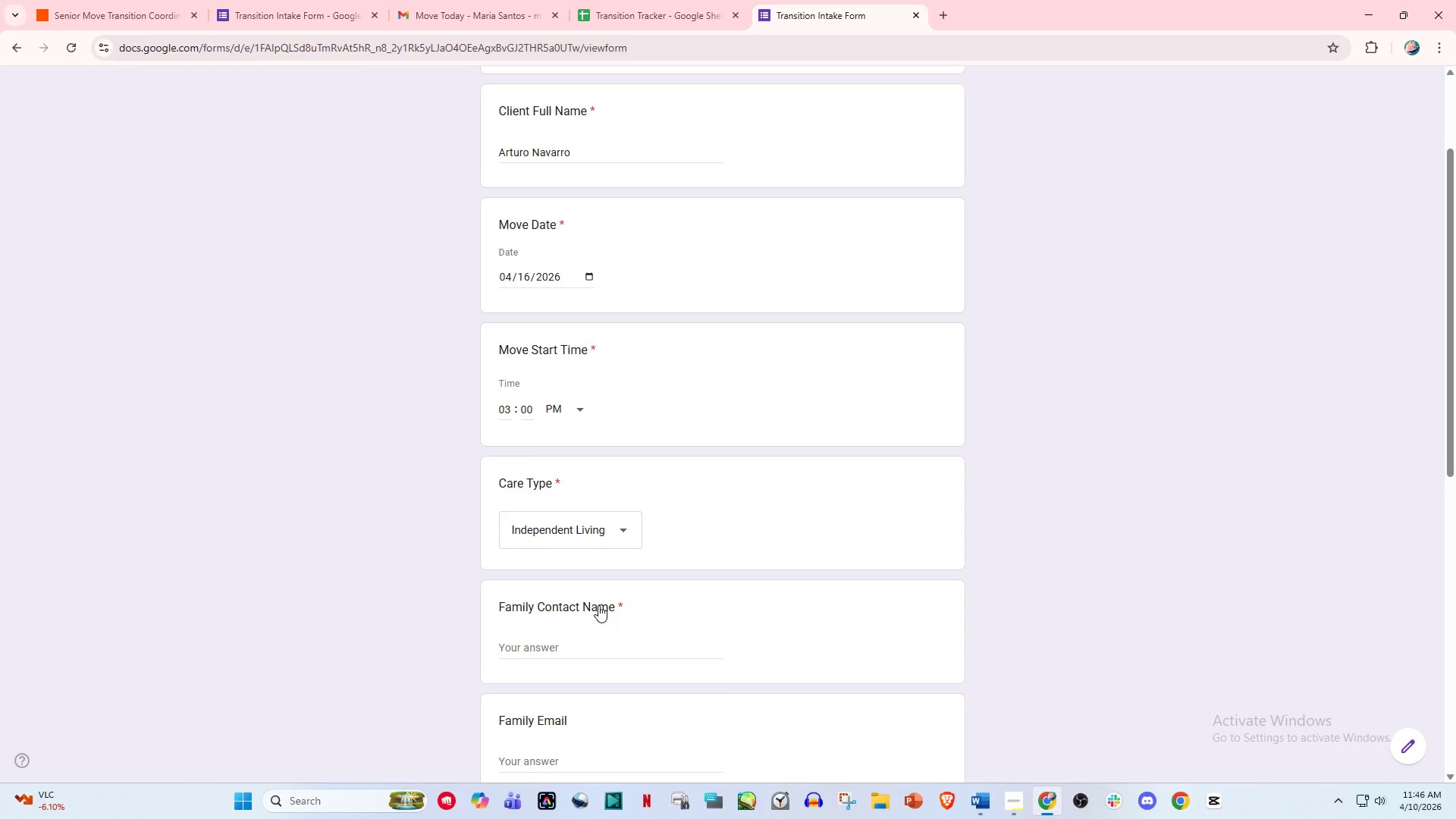 
scroll: coordinate [598, 605], scroll_direction: down, amount: 3.0
 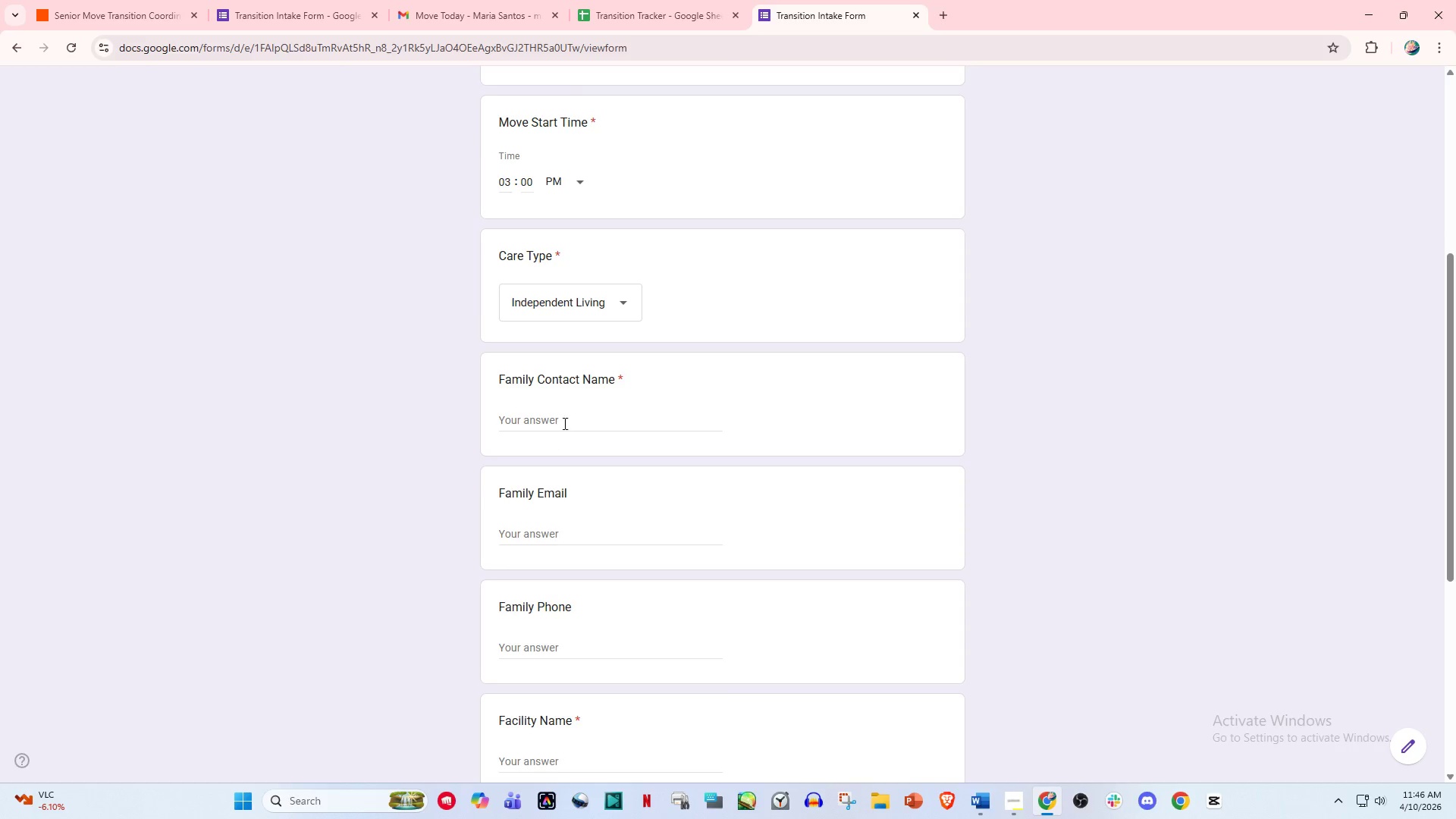 
left_click([566, 419])
 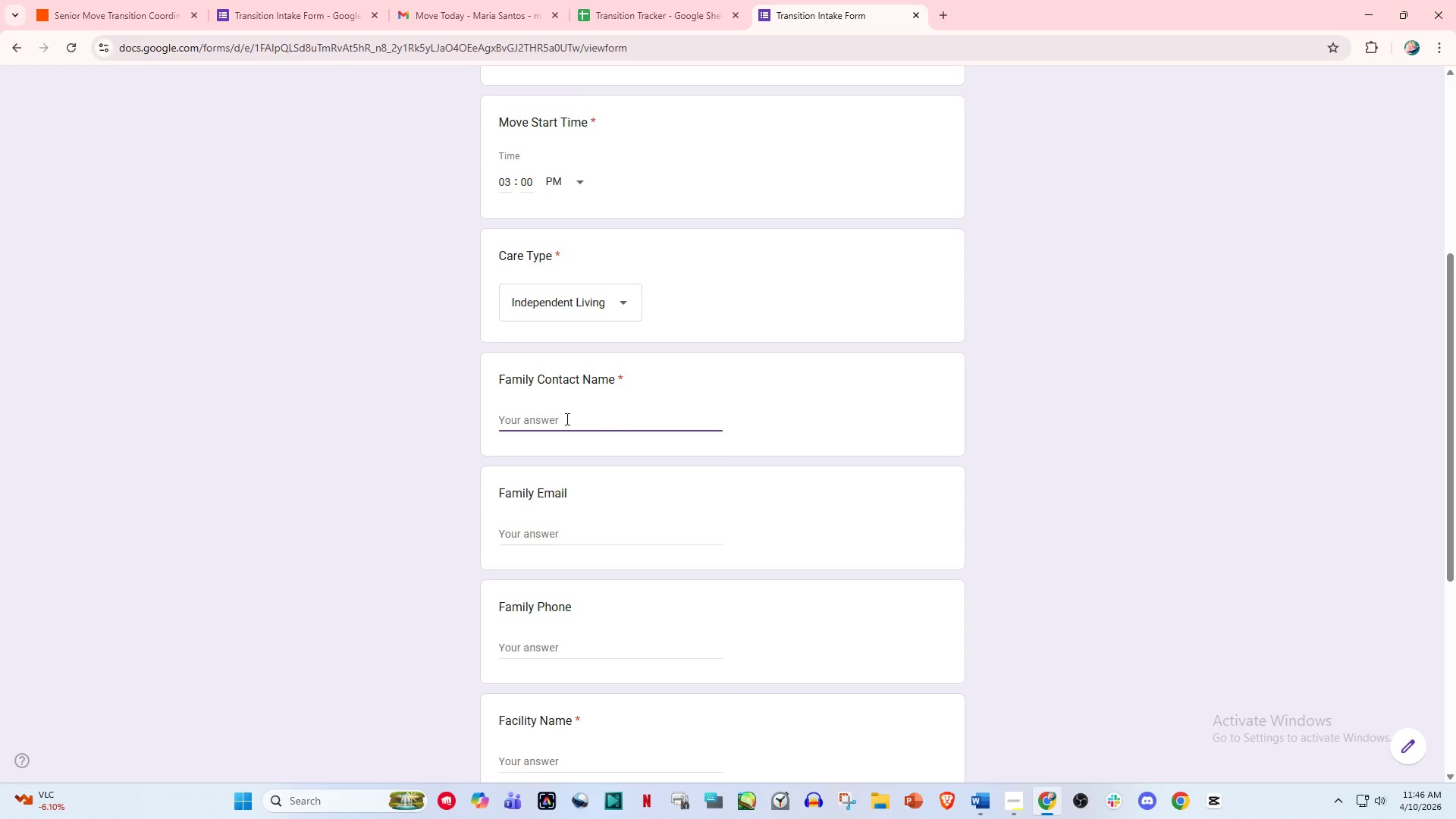 
type(Sofia Navaroo)
key(Backspace)
key(Backspace)
type(ro)
 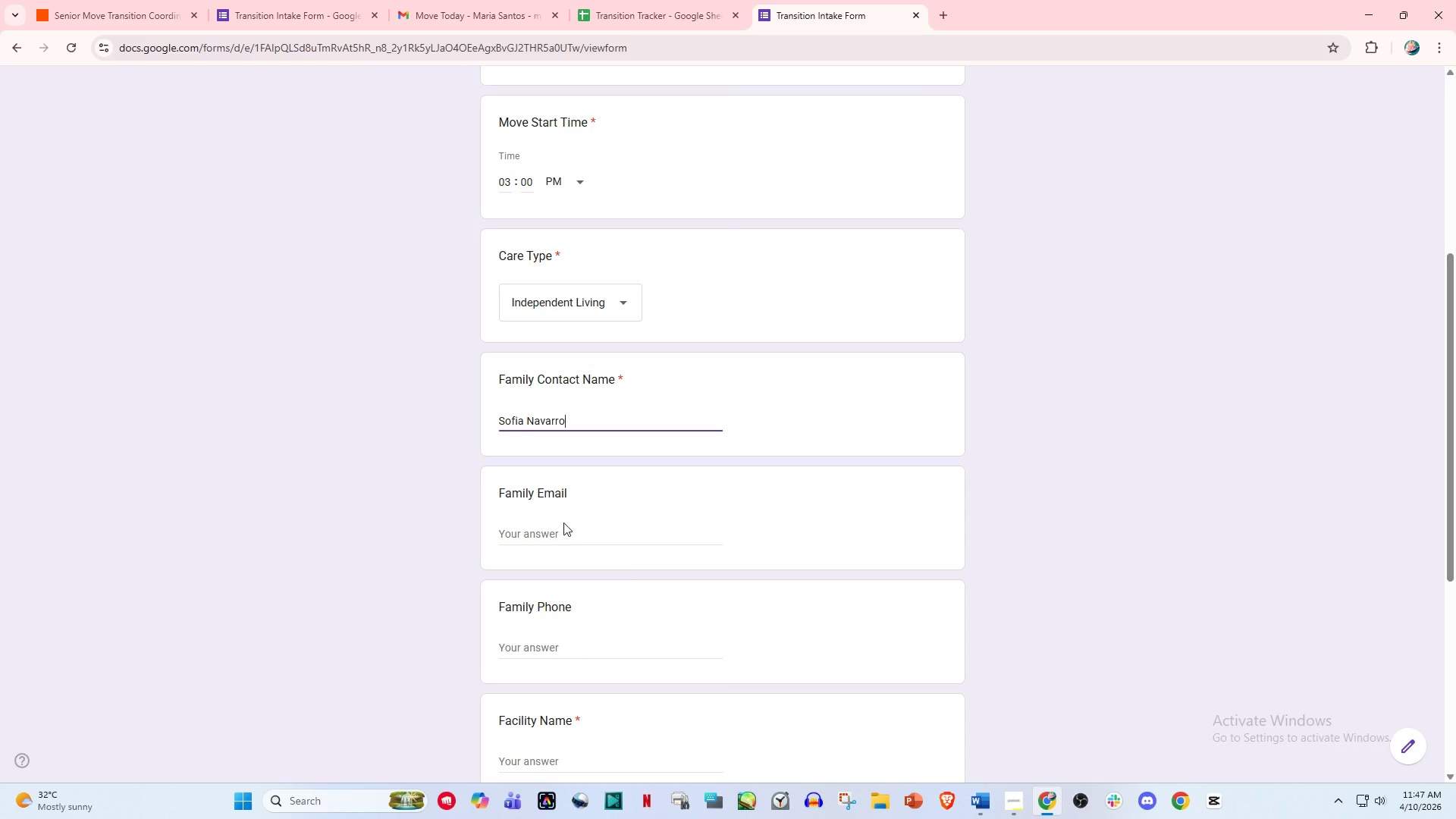 
double_click([536, 531])
 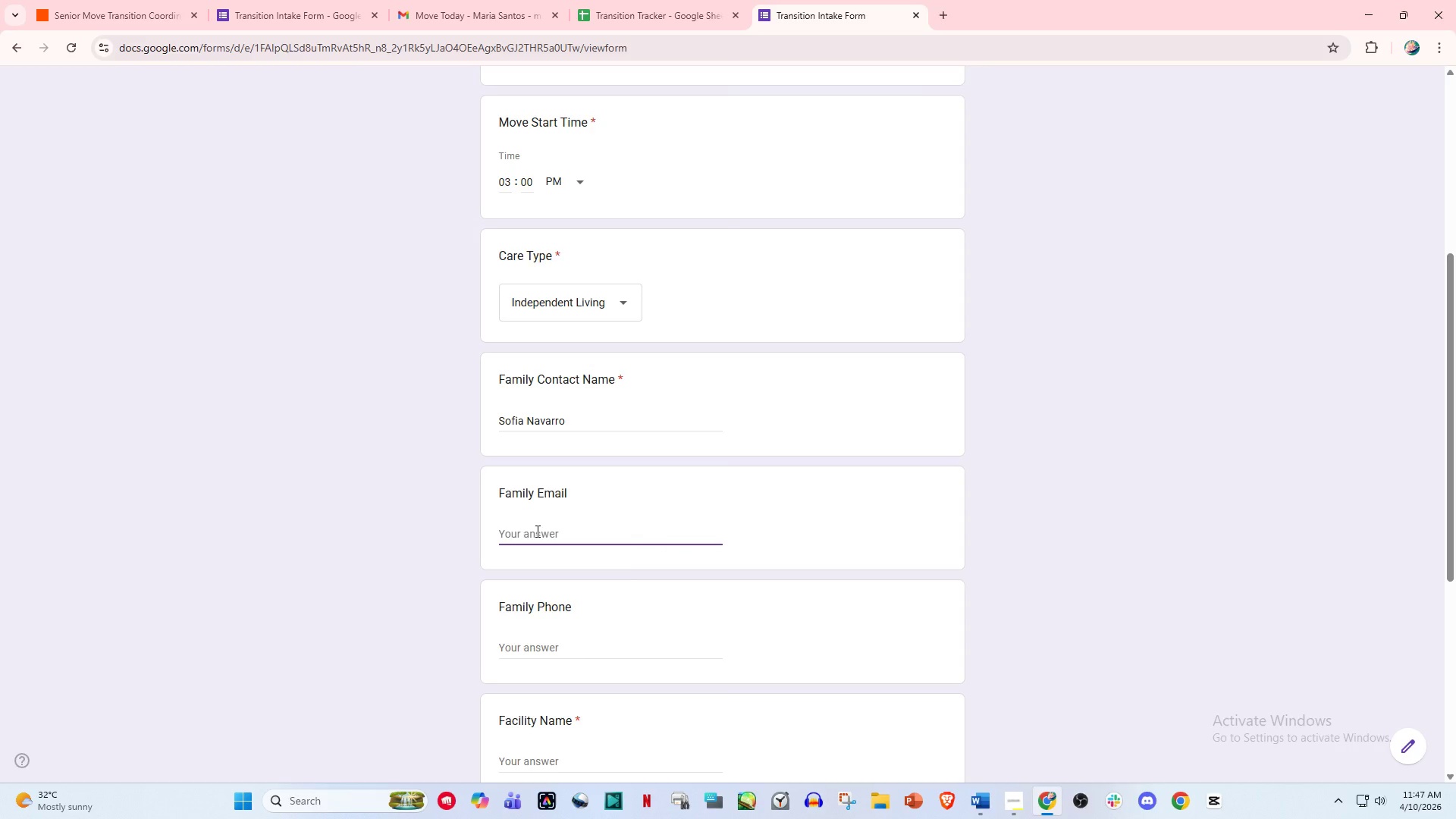 
type(sofia.navarro@gmail.com)
 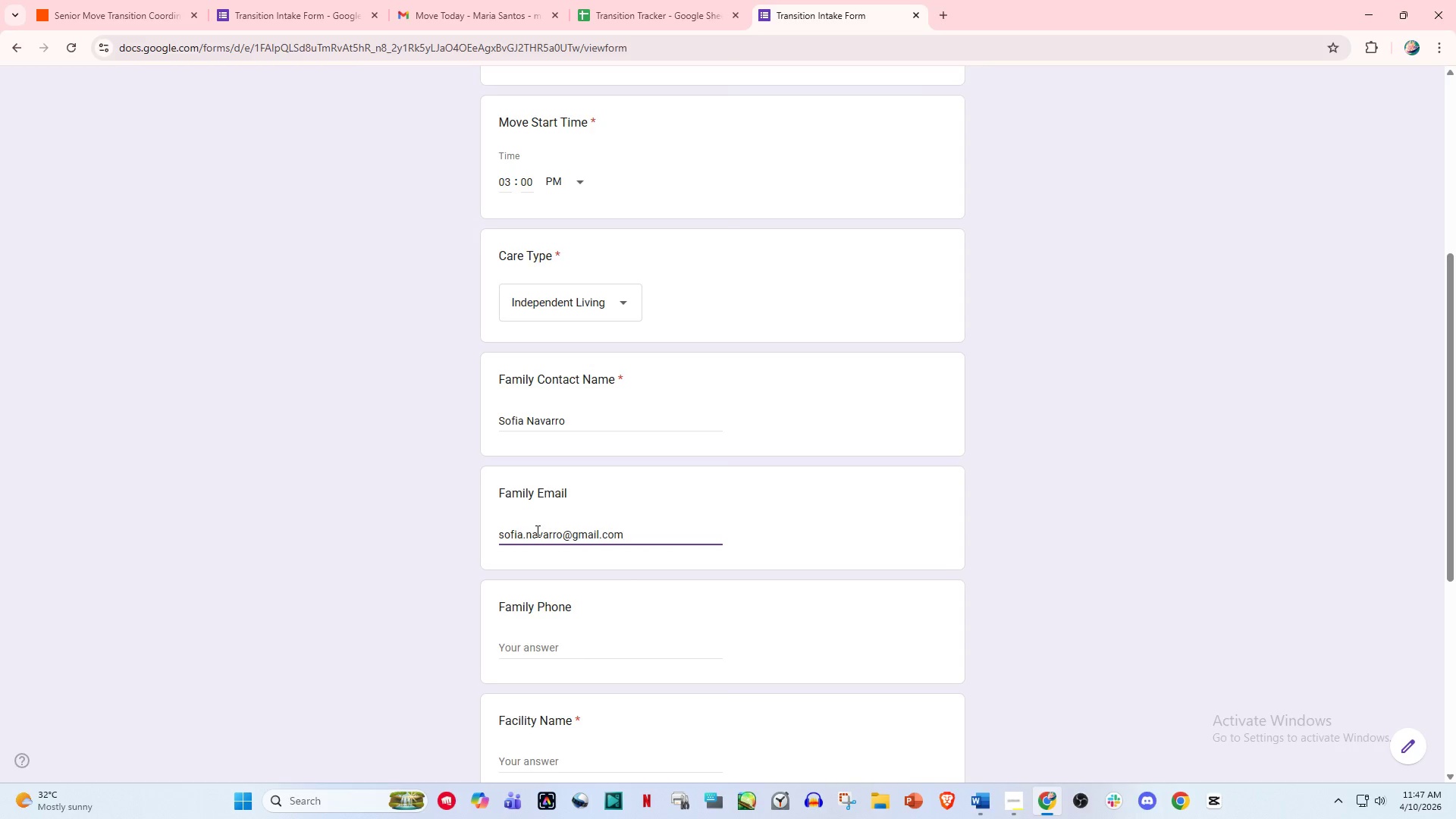 
scroll: coordinate [517, 567], scroll_direction: down, amount: 2.0
 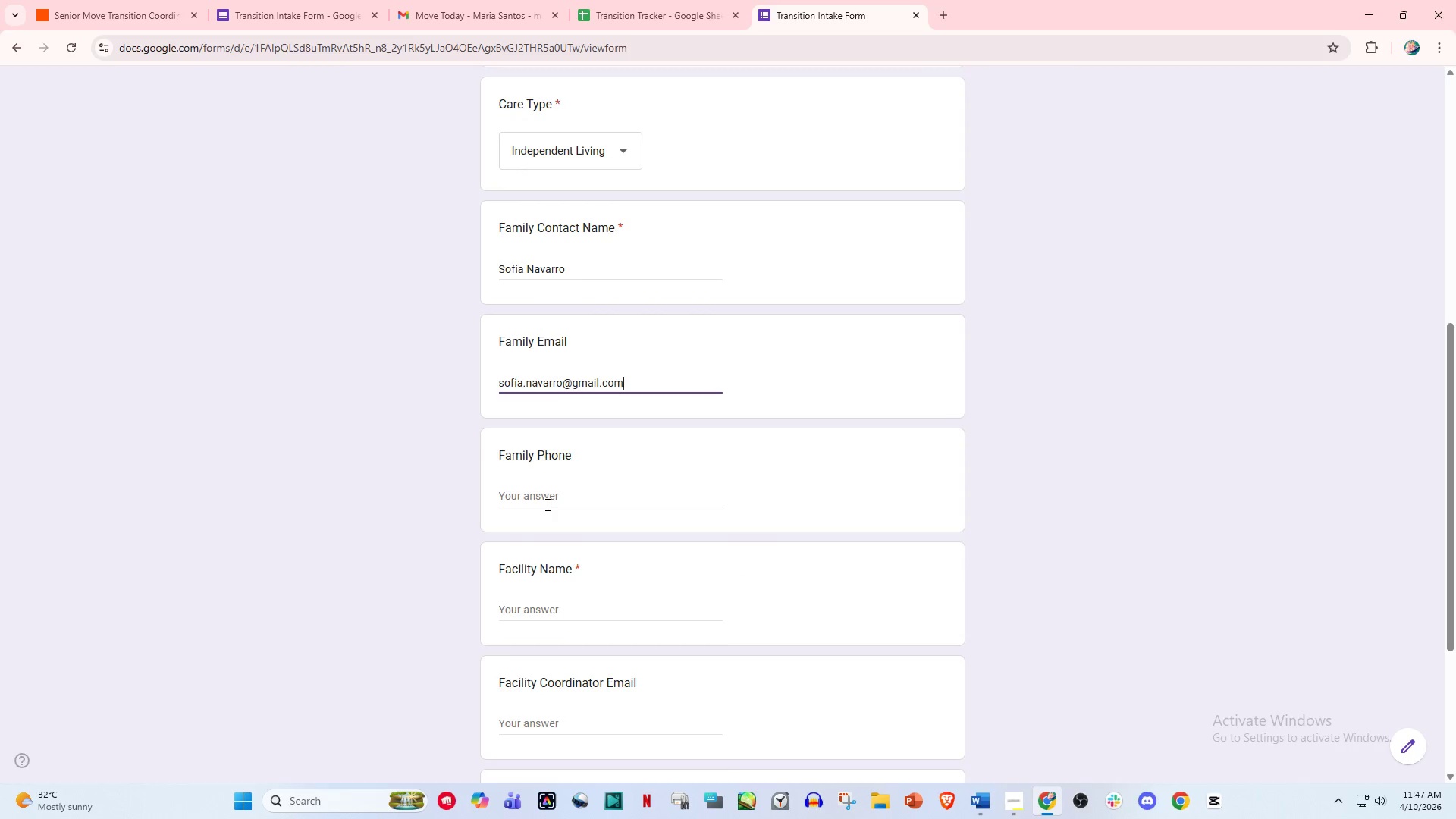 
left_click([546, 504])
 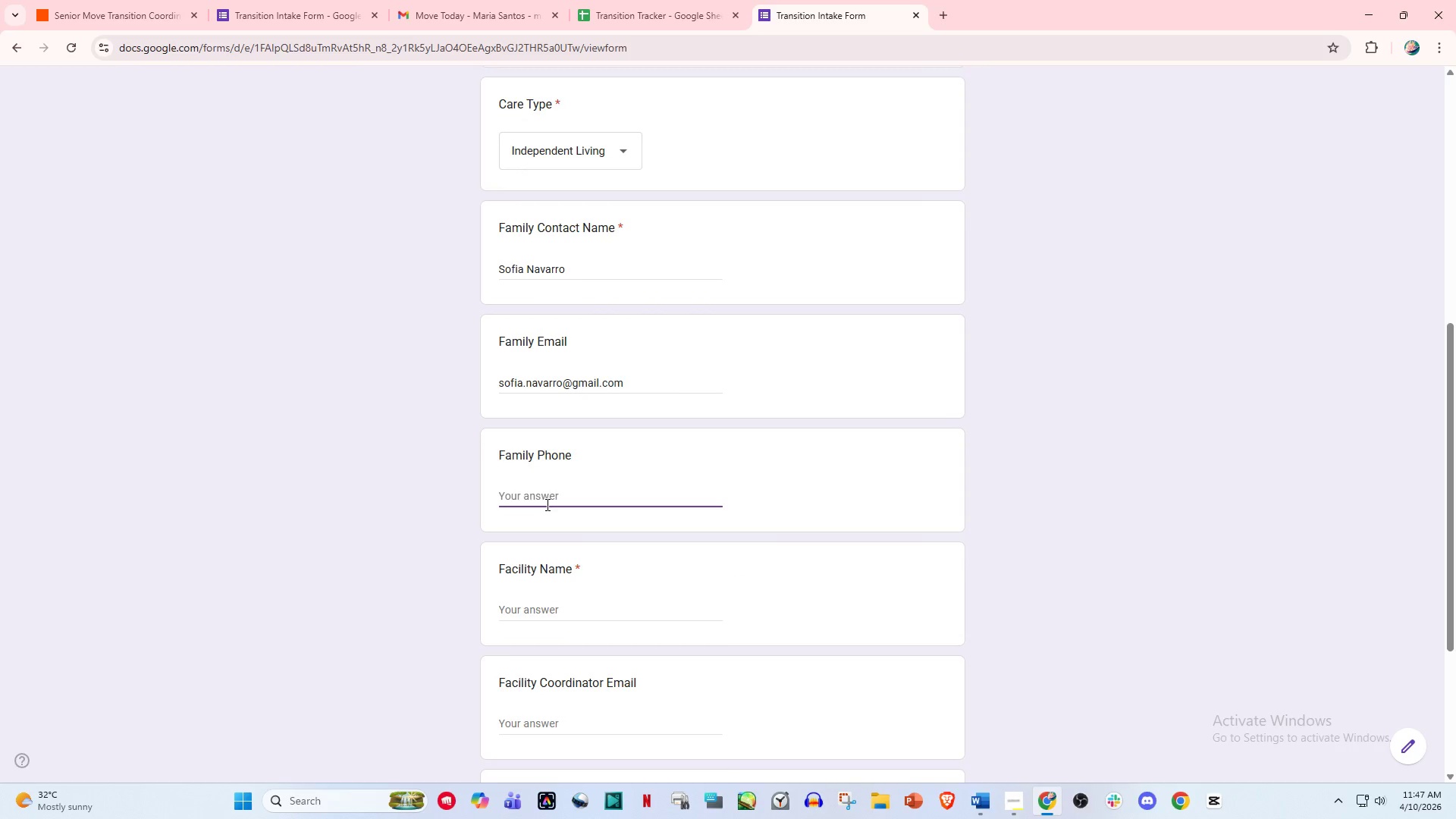 
type('09)
 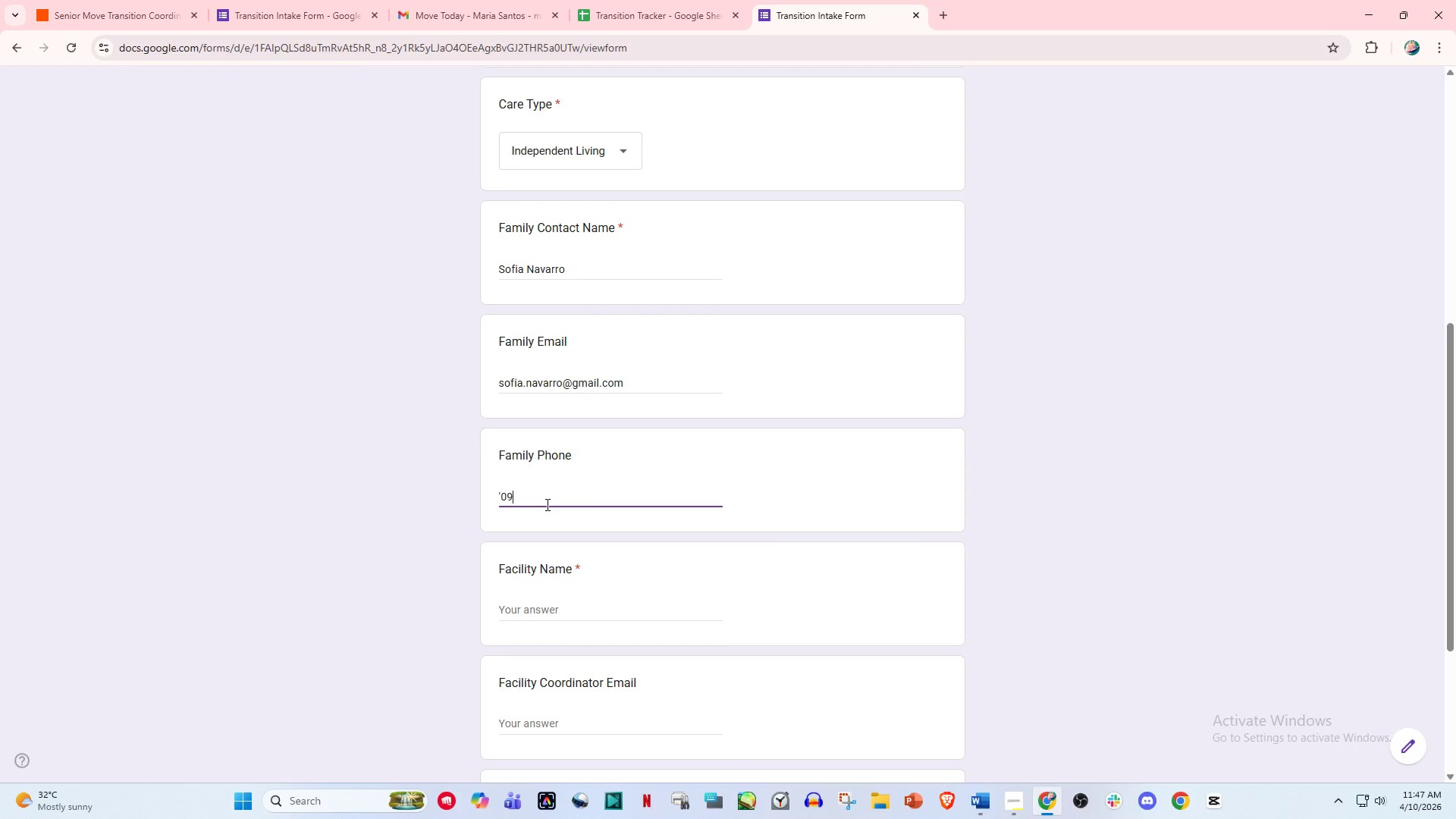 
type(241234567)
 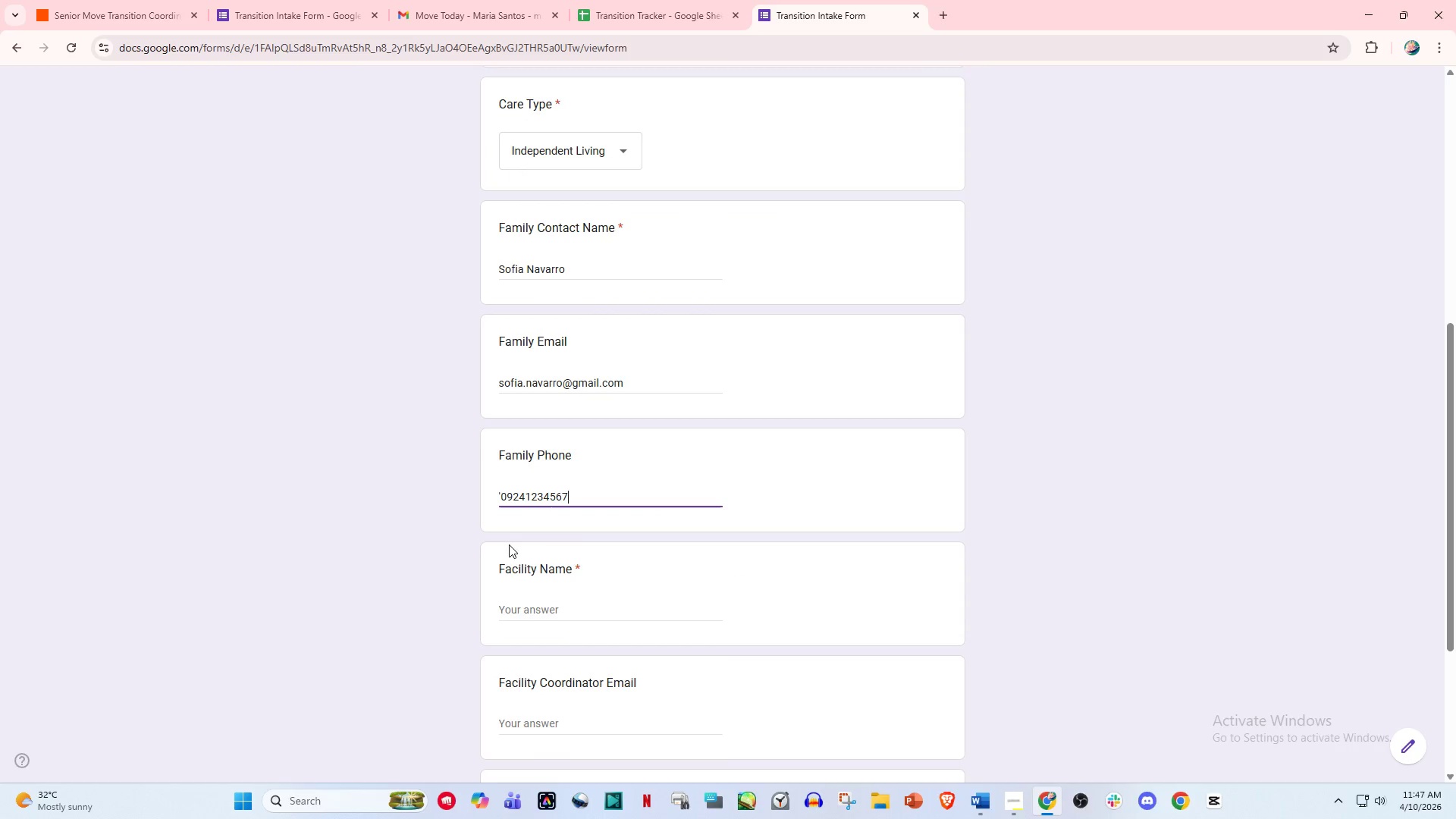 
scroll: coordinate [678, 500], scroll_direction: down, amount: 3.0
 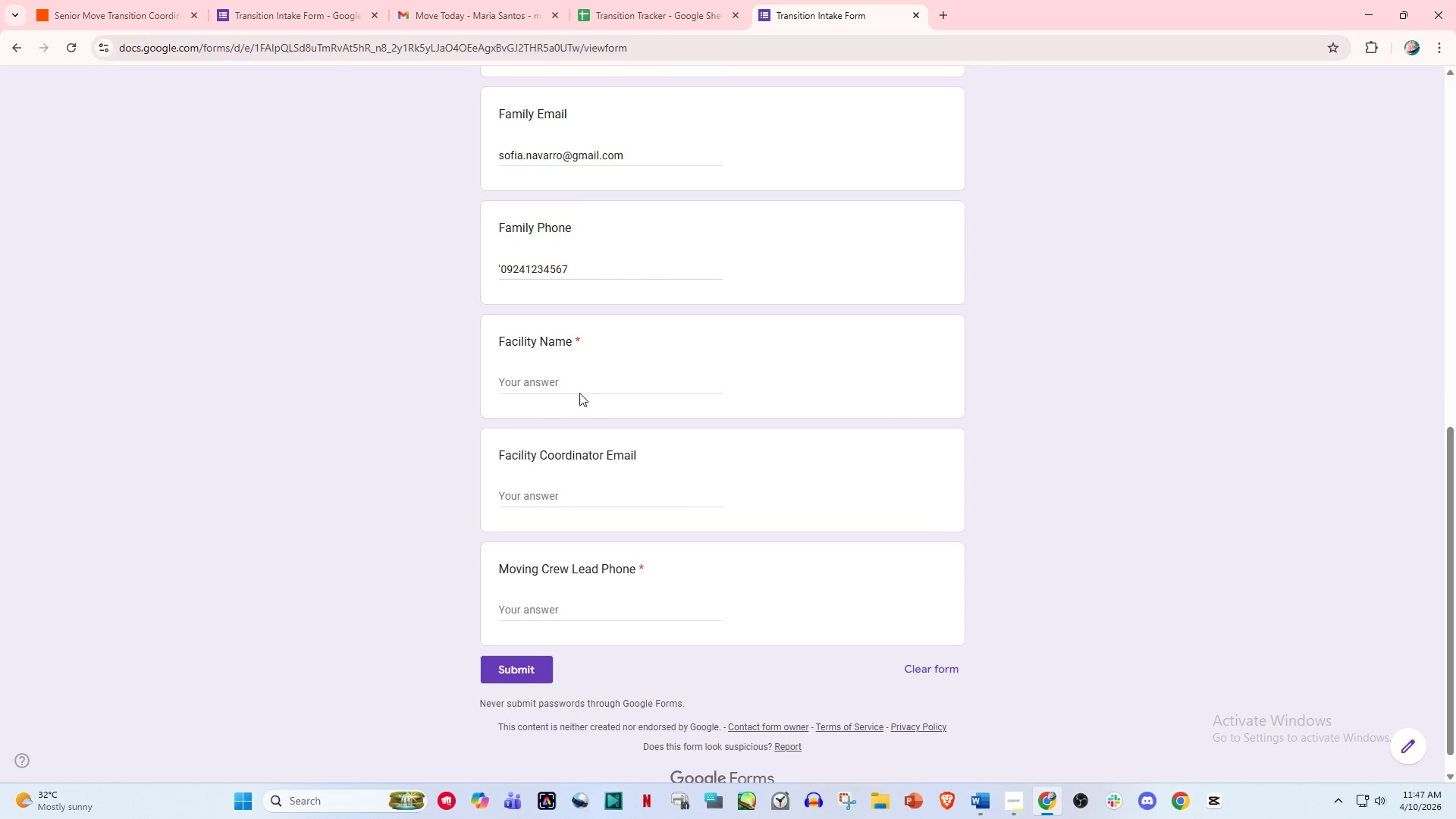 
double_click([582, 384])
 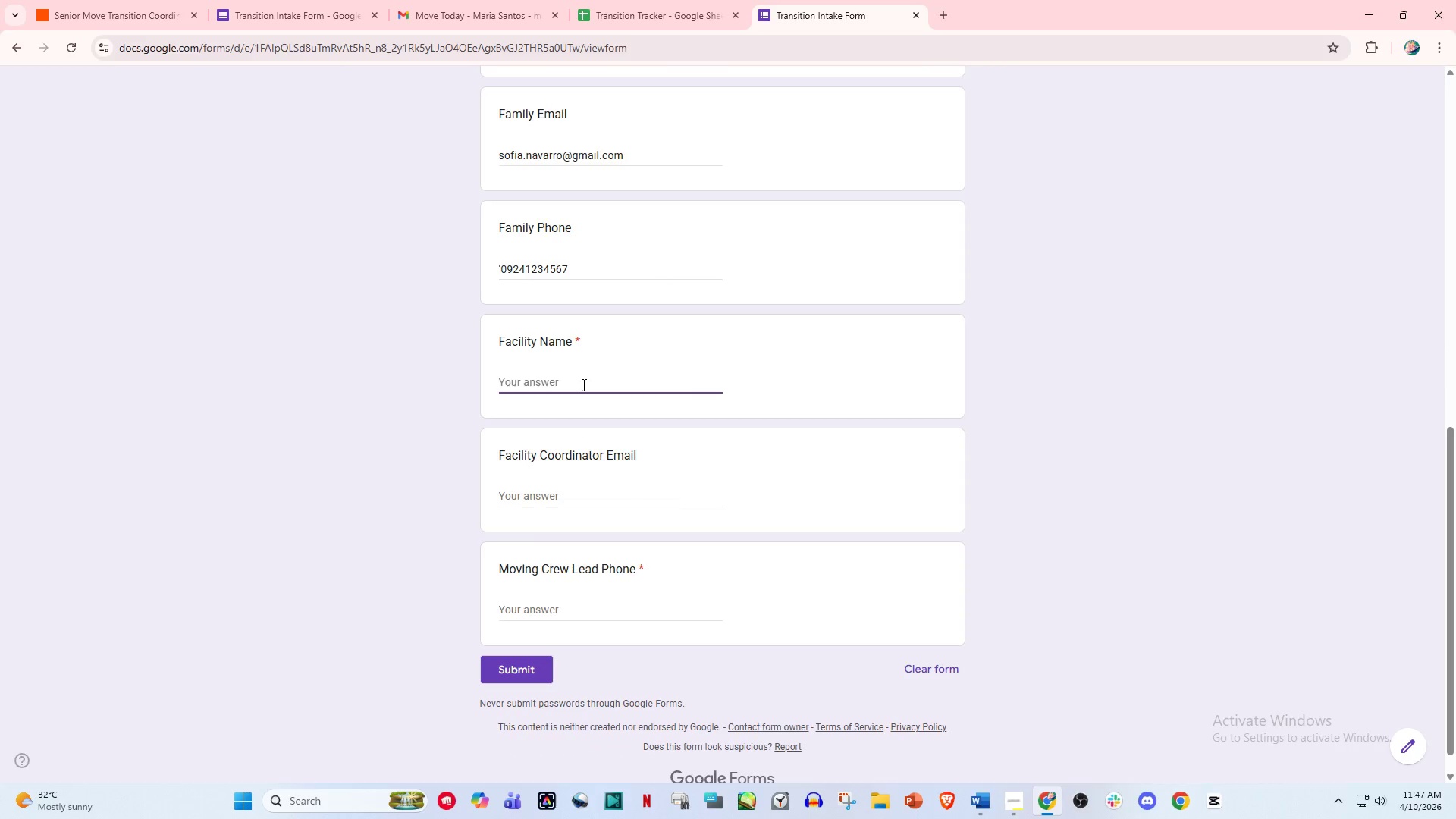 
type(Golden yea)
key(Backspace)
key(Backspace)
key(Backspace)
type(Years Village)
 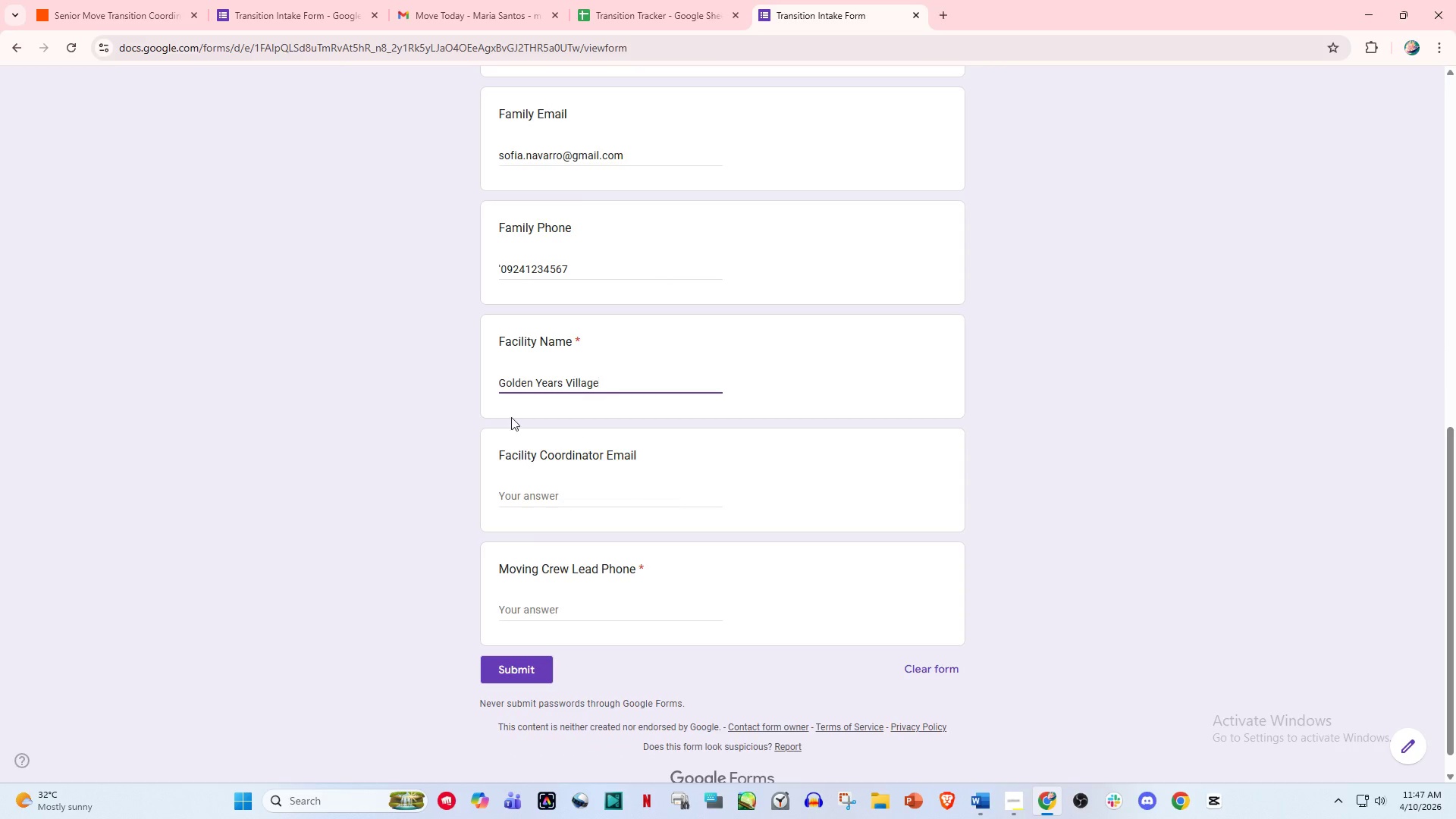 
left_click([537, 499])
 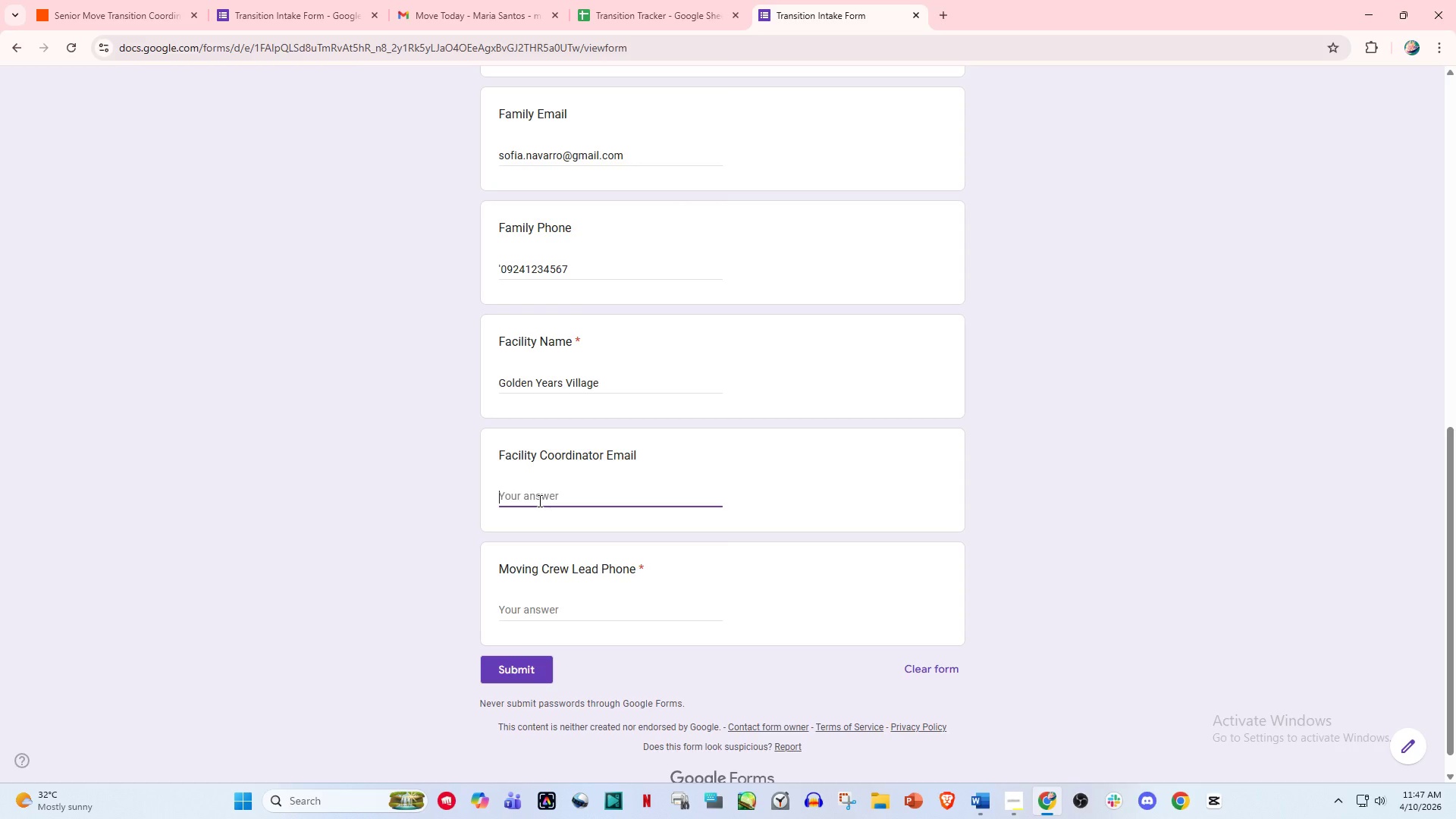 
type(contact@f)
key(Backspace)
type(goldenyeat)
key(Backspace)
type(rs.com)
 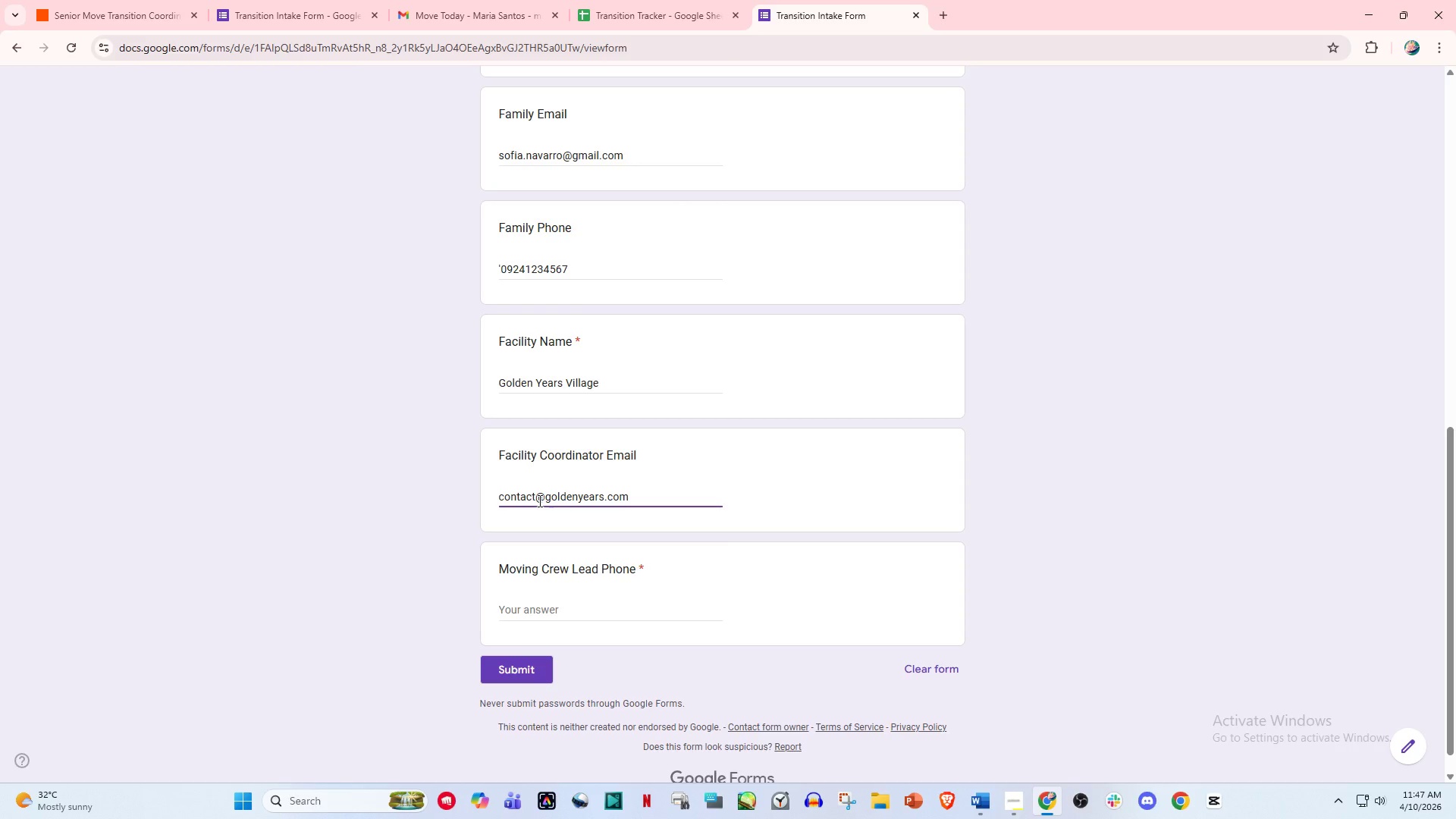 
left_click([563, 615])
 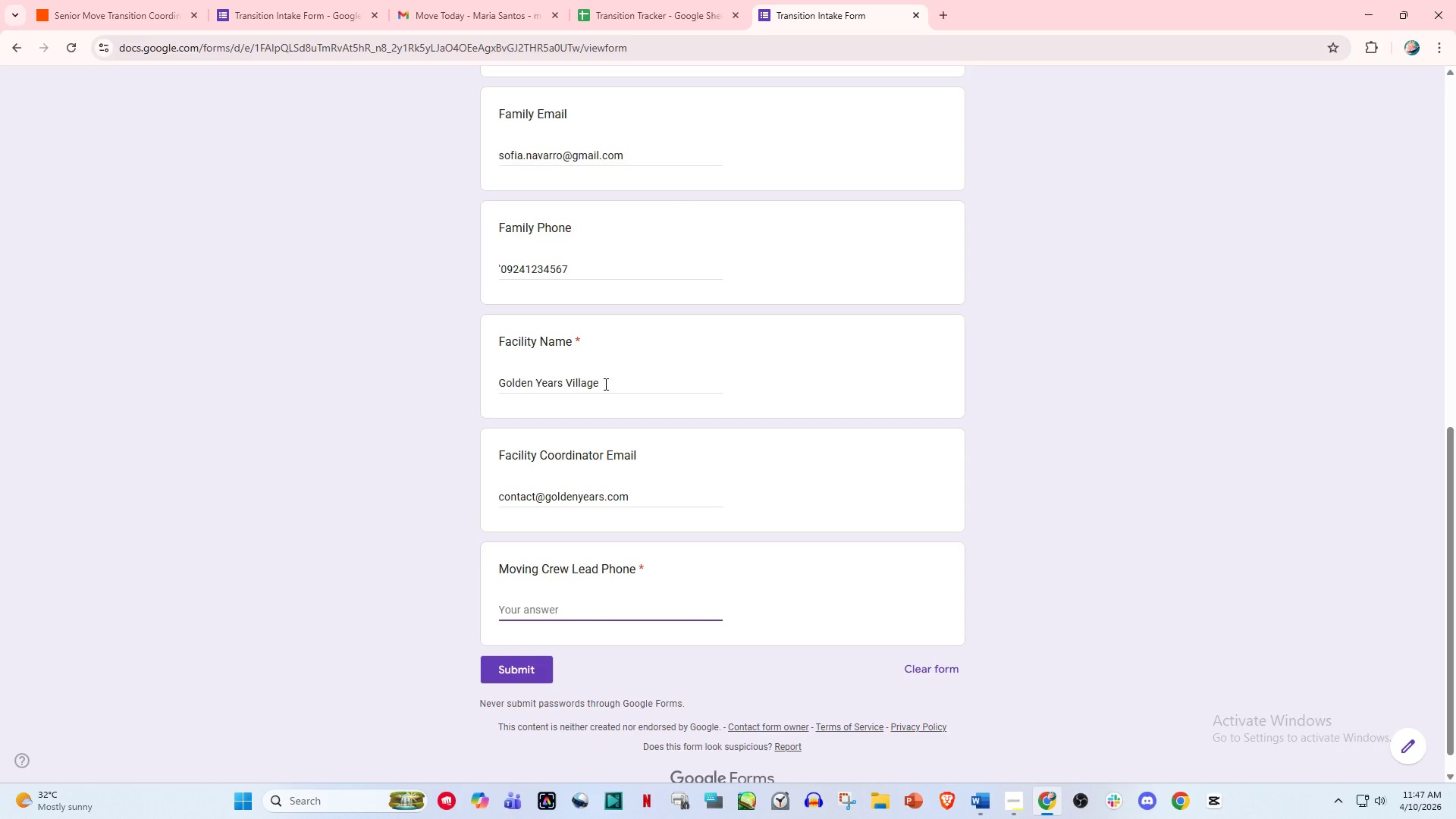 
key(Control+V)
 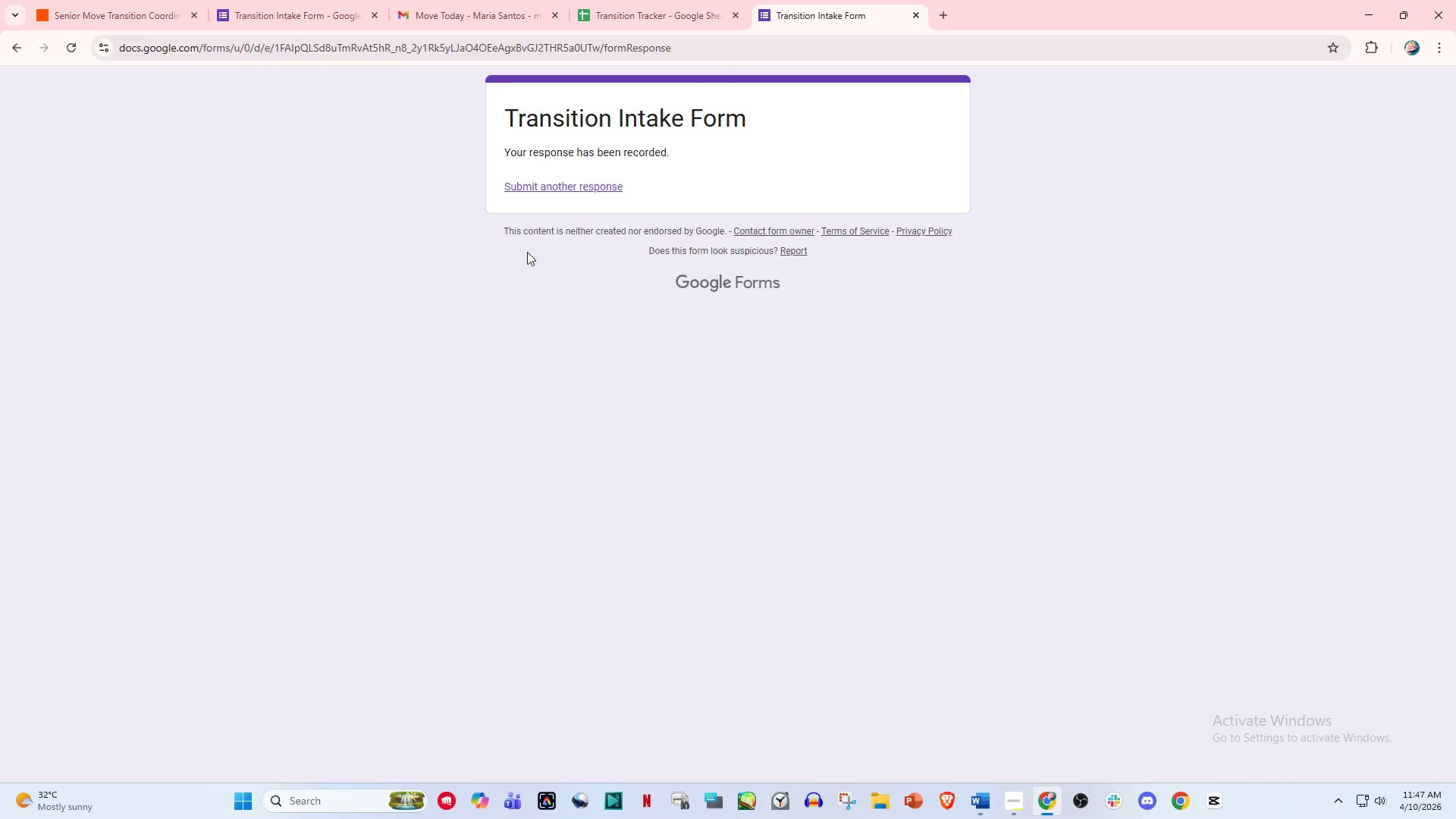 
left_click([108, 0])
 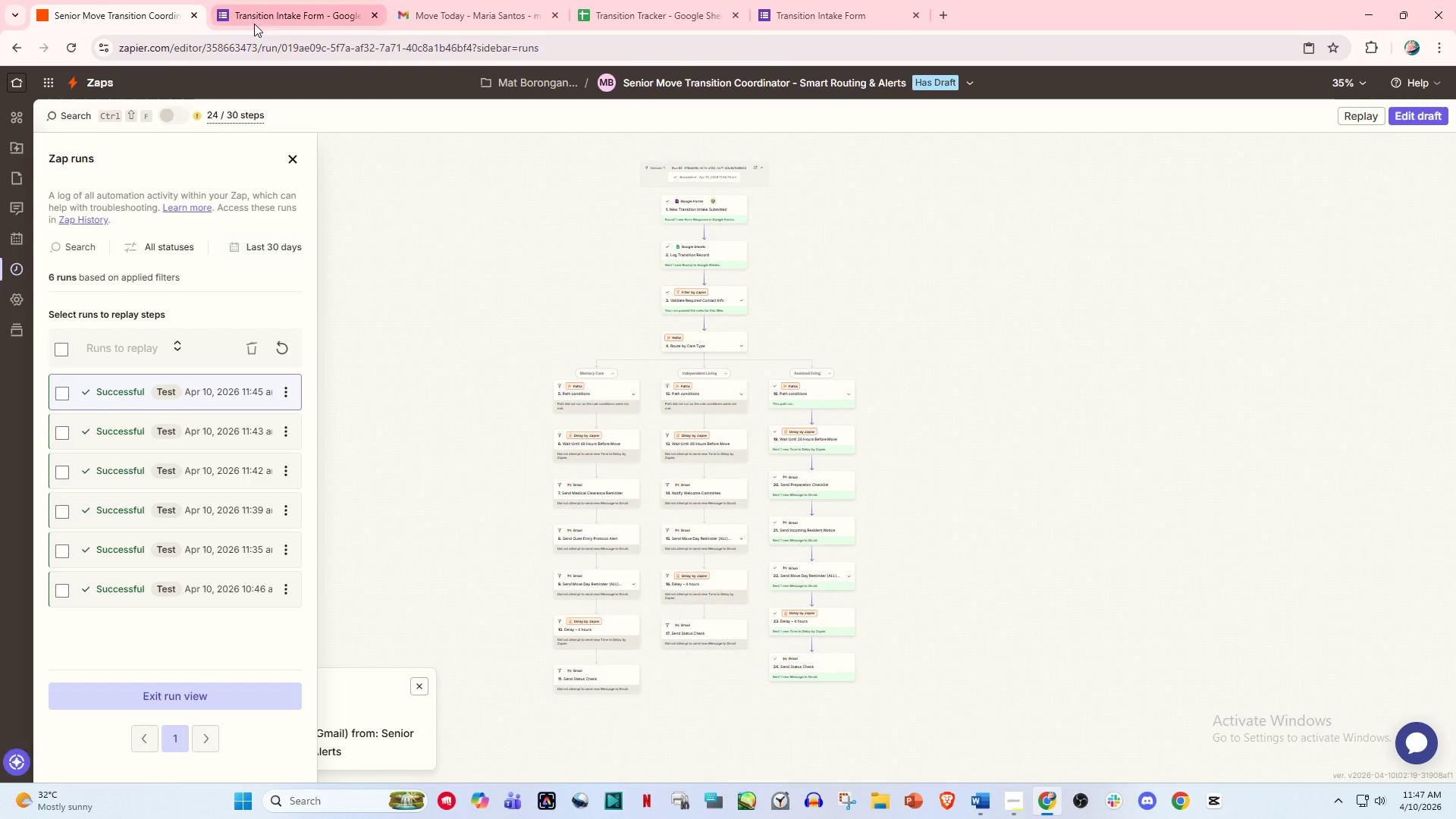 
left_click([281, 0])
 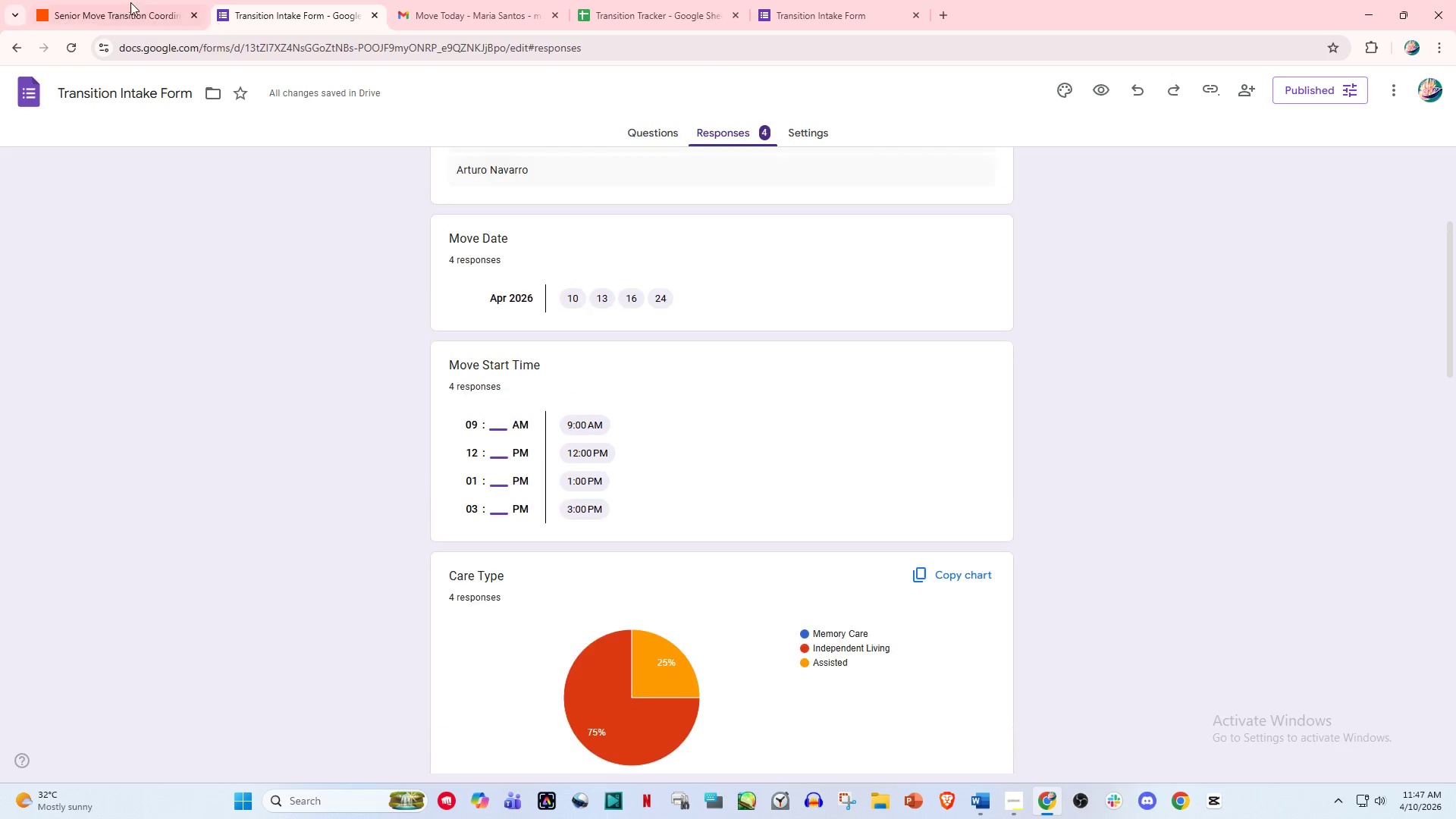 
left_click([124, 0])
 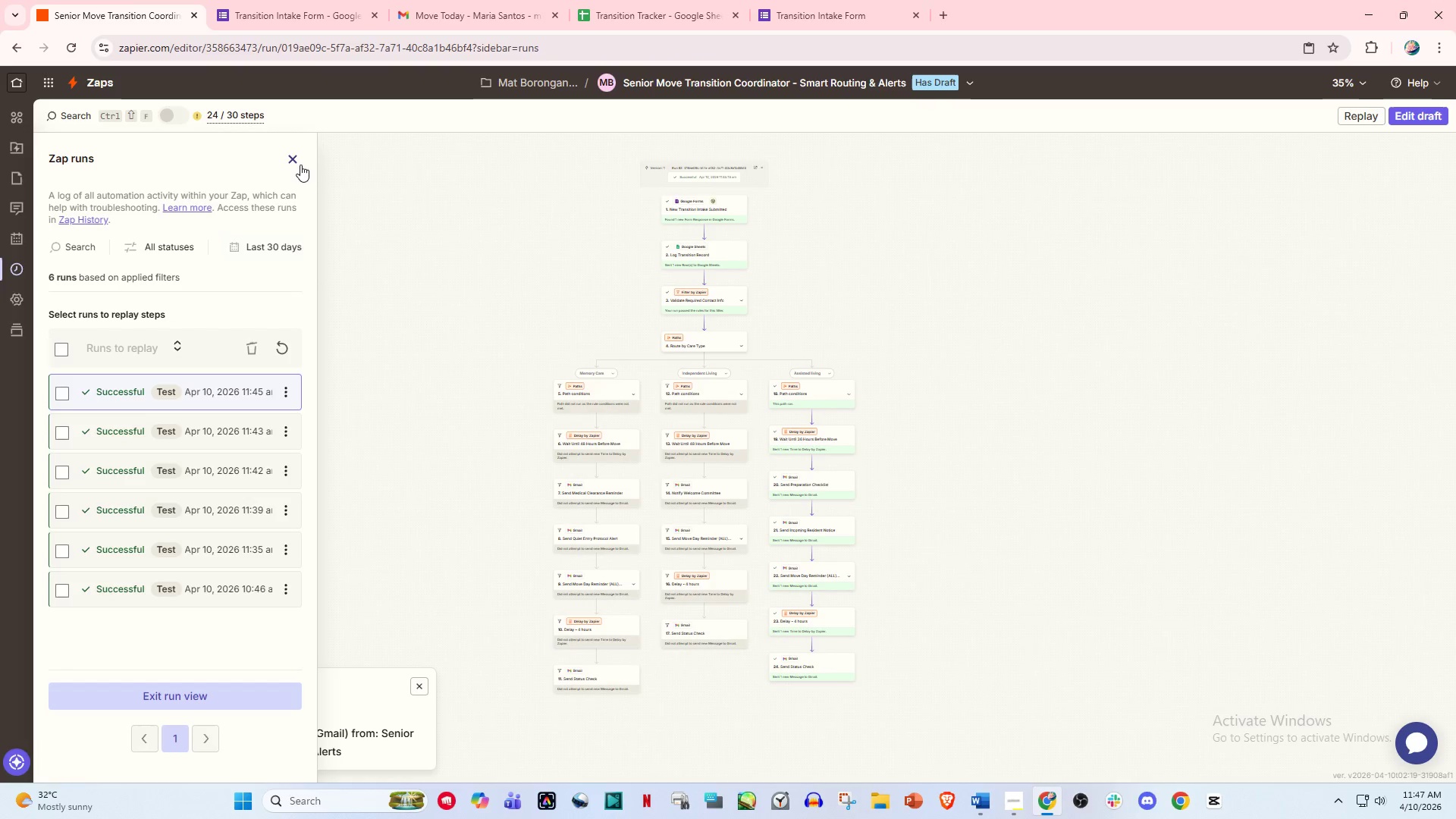 
left_click([293, 162])
 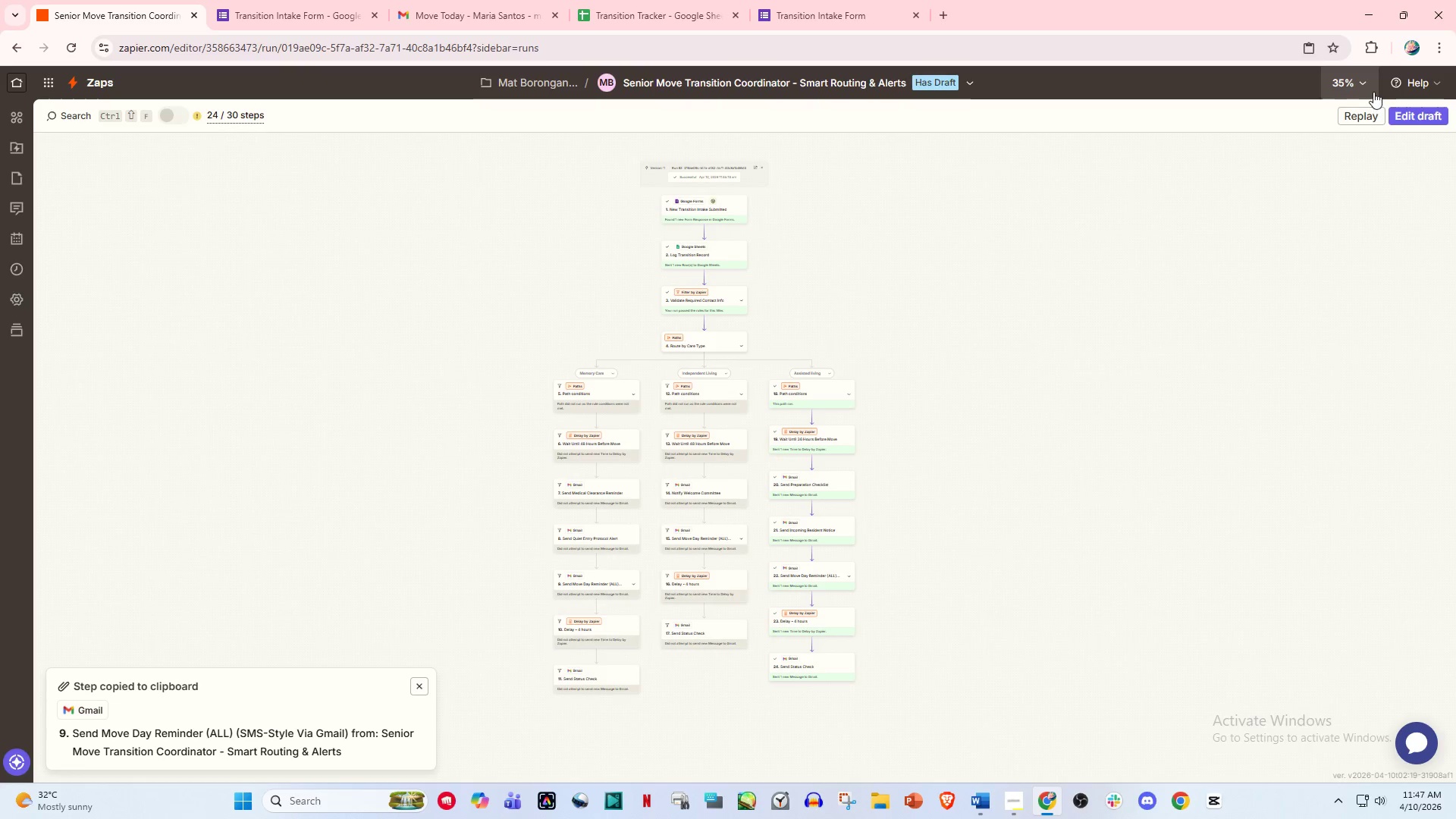 
left_click([1406, 117])
 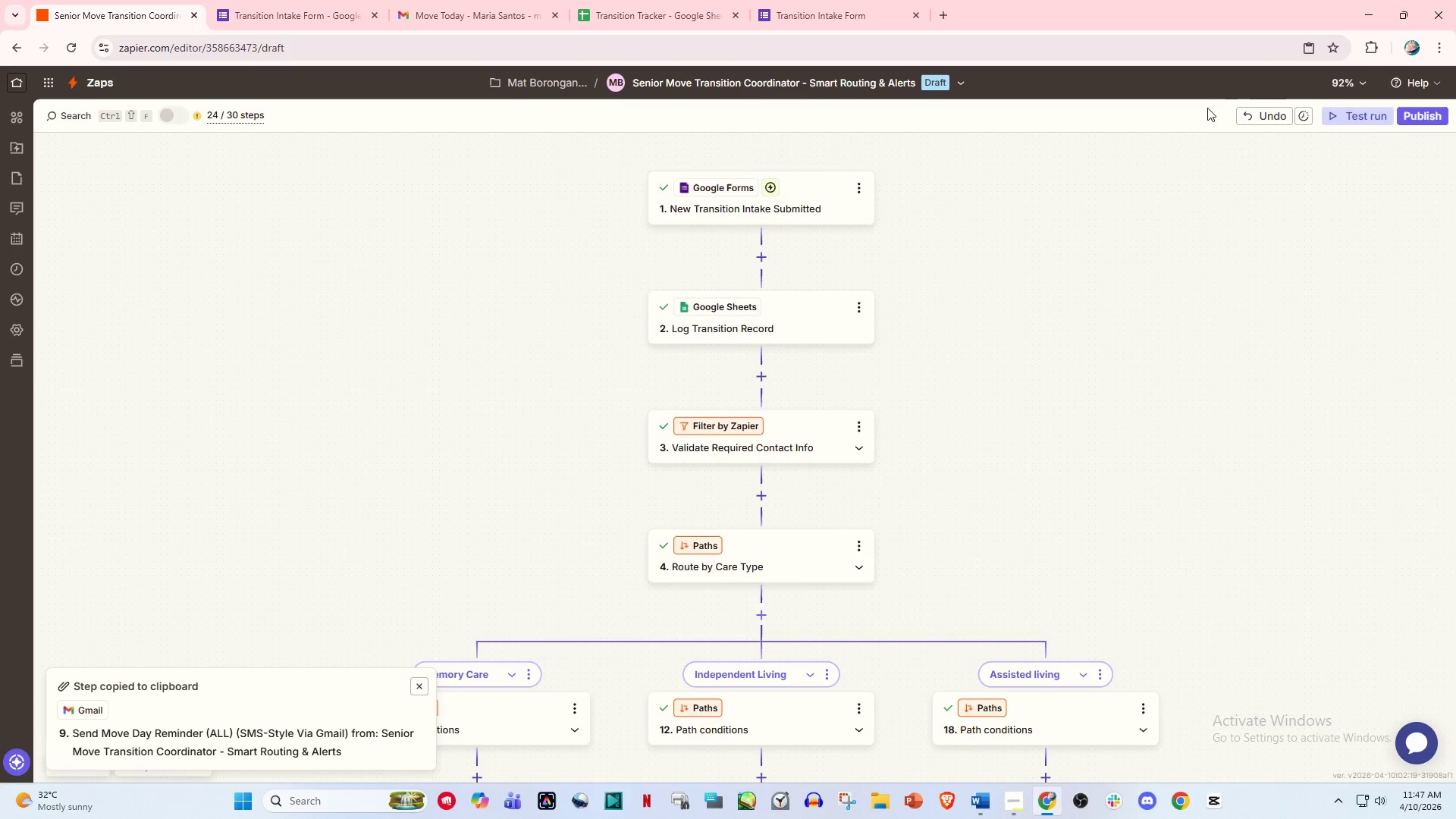 
left_click([1358, 120])
 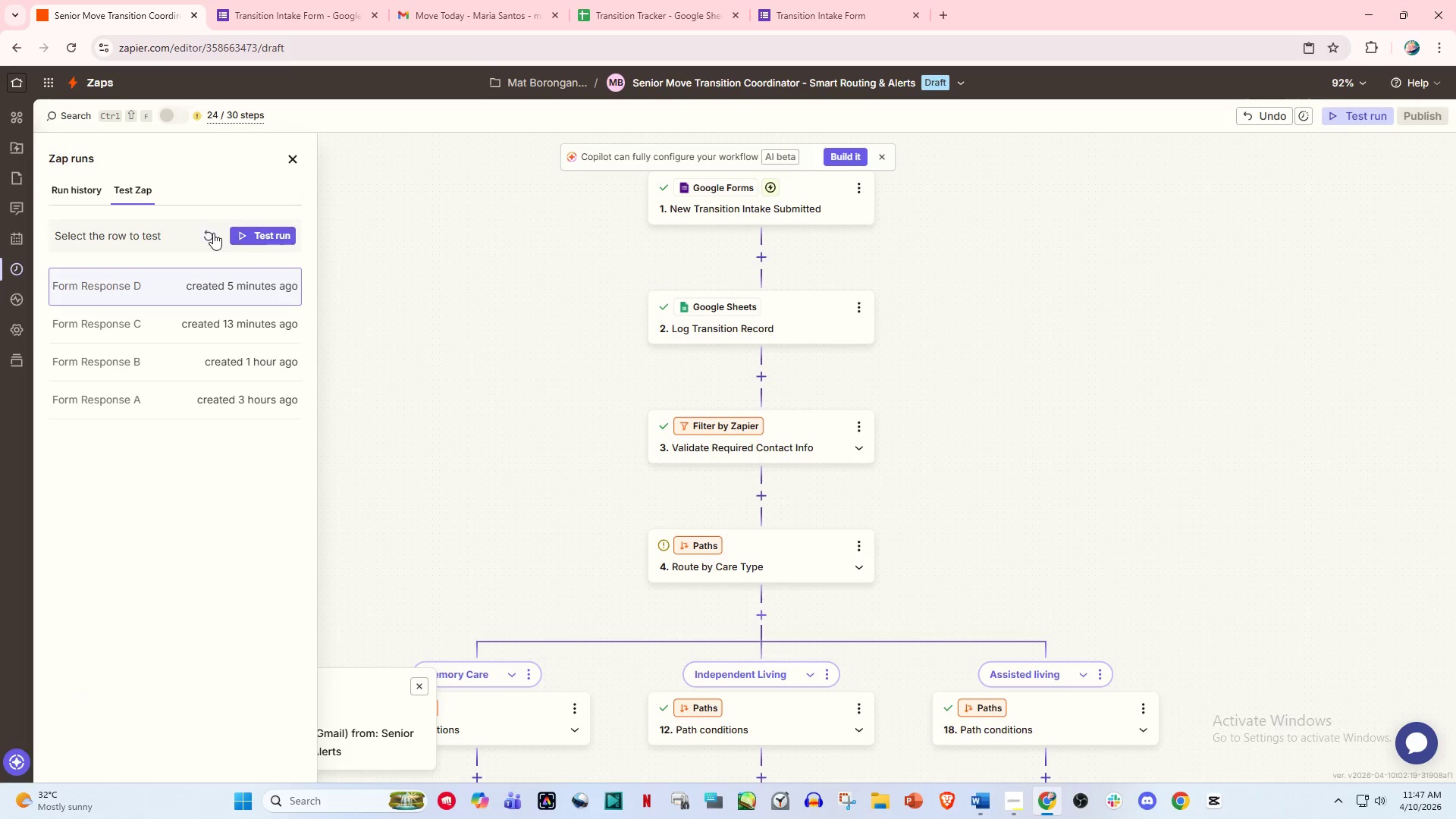 
left_click([266, 240])
 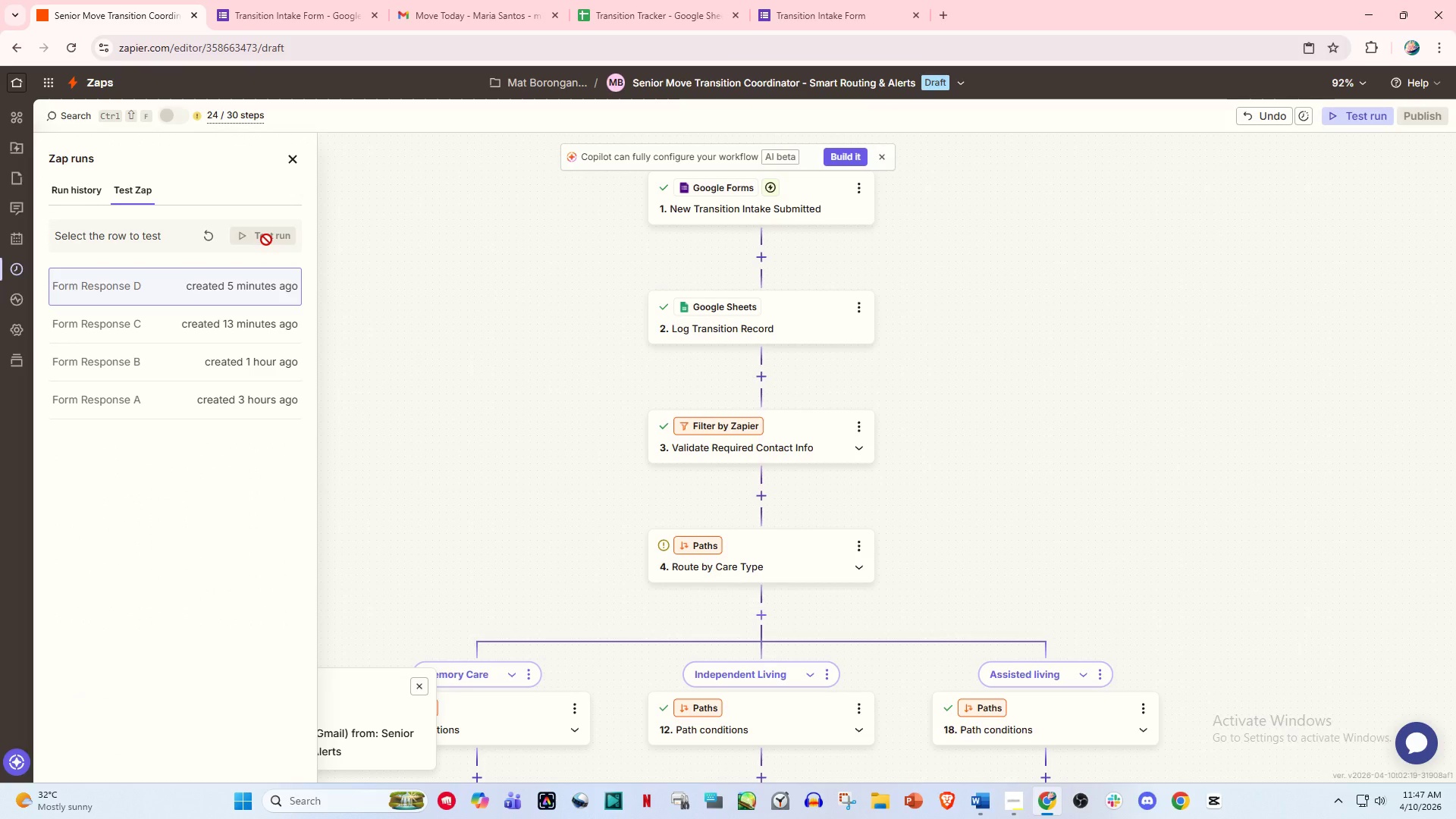 
left_click_drag(start_coordinate=[266, 240], to_coordinate=[242, 271])
 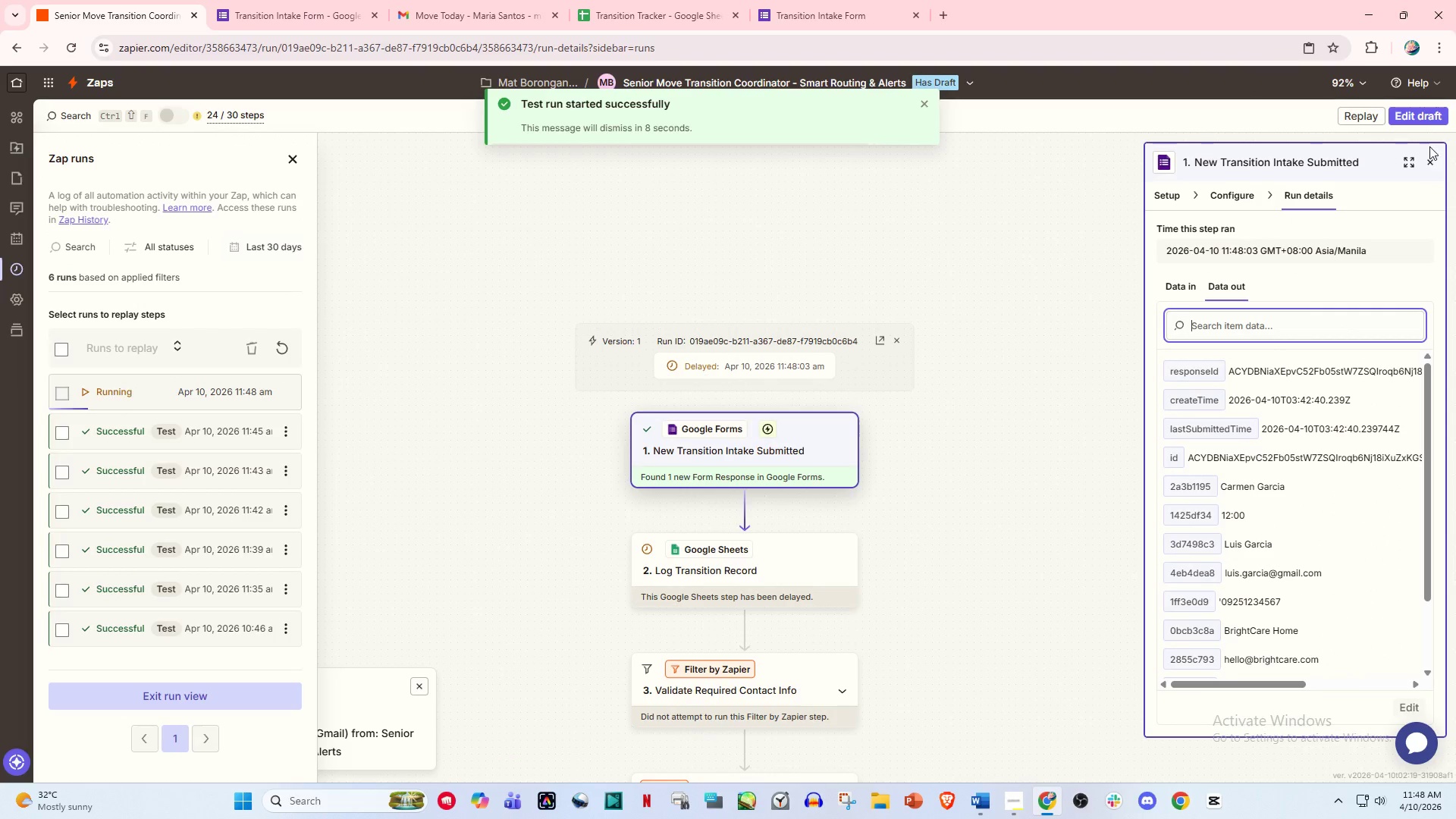 
left_click([1416, 119])
 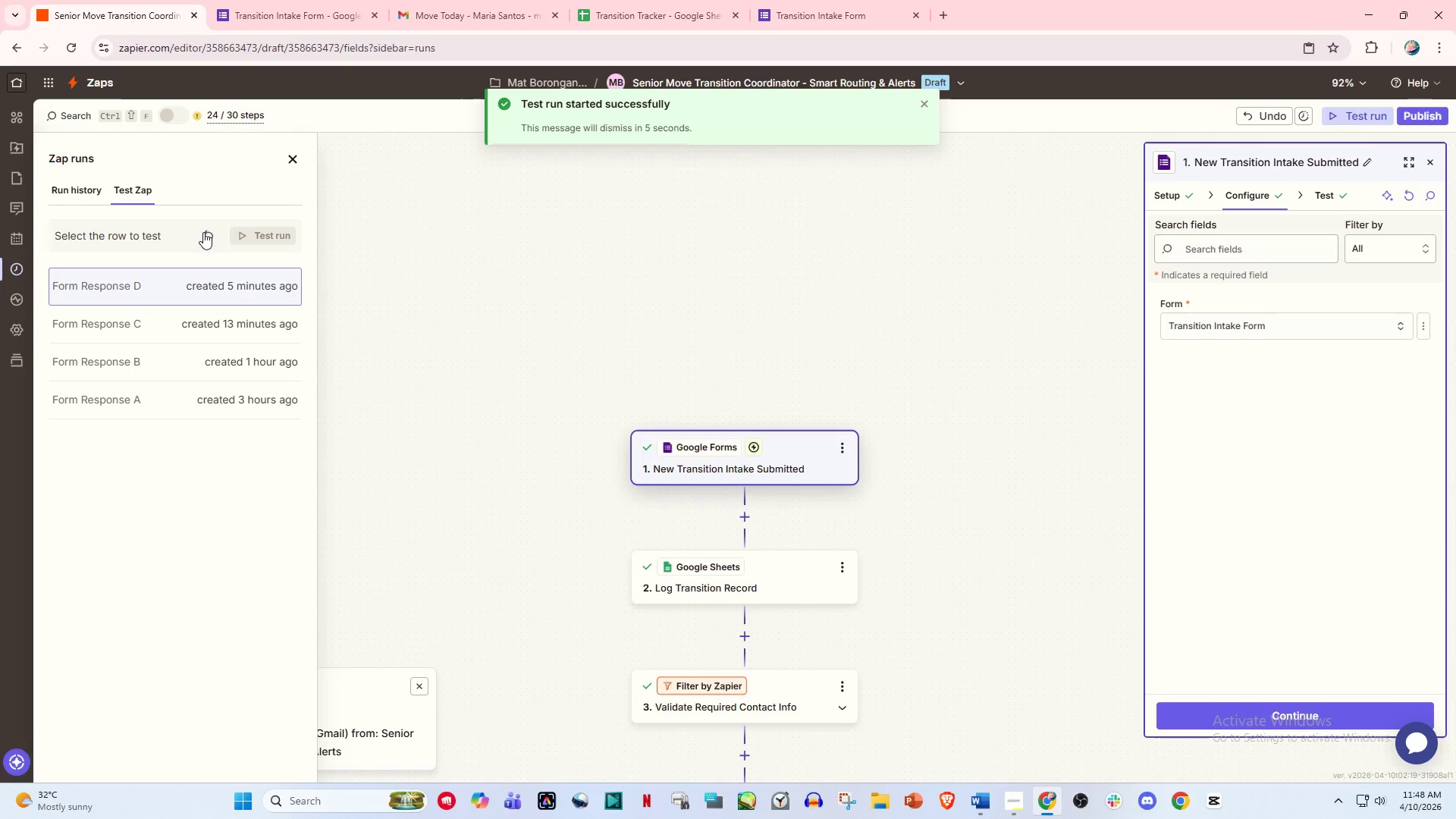 
left_click([202, 232])
 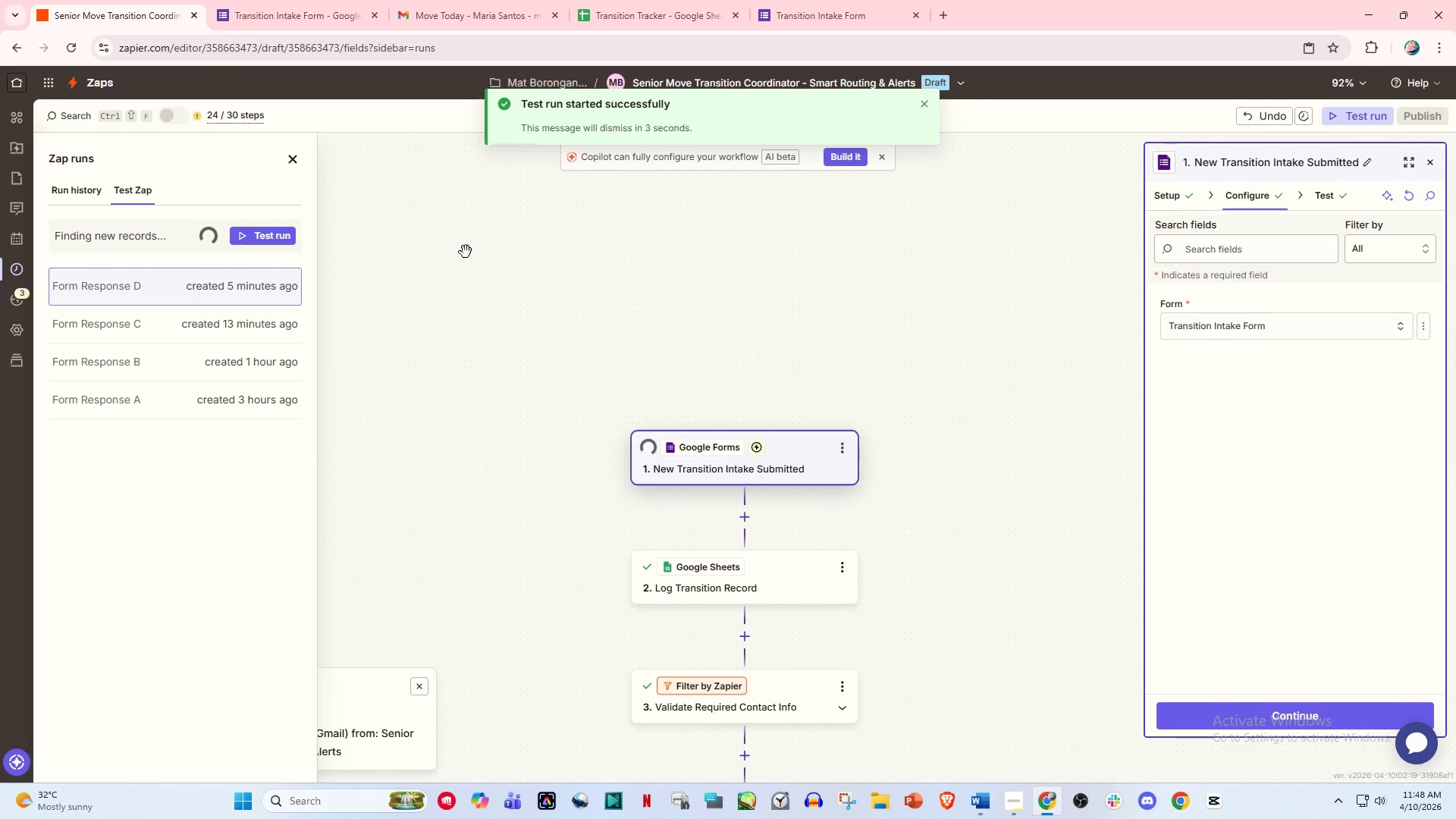 
left_click([655, 0])
 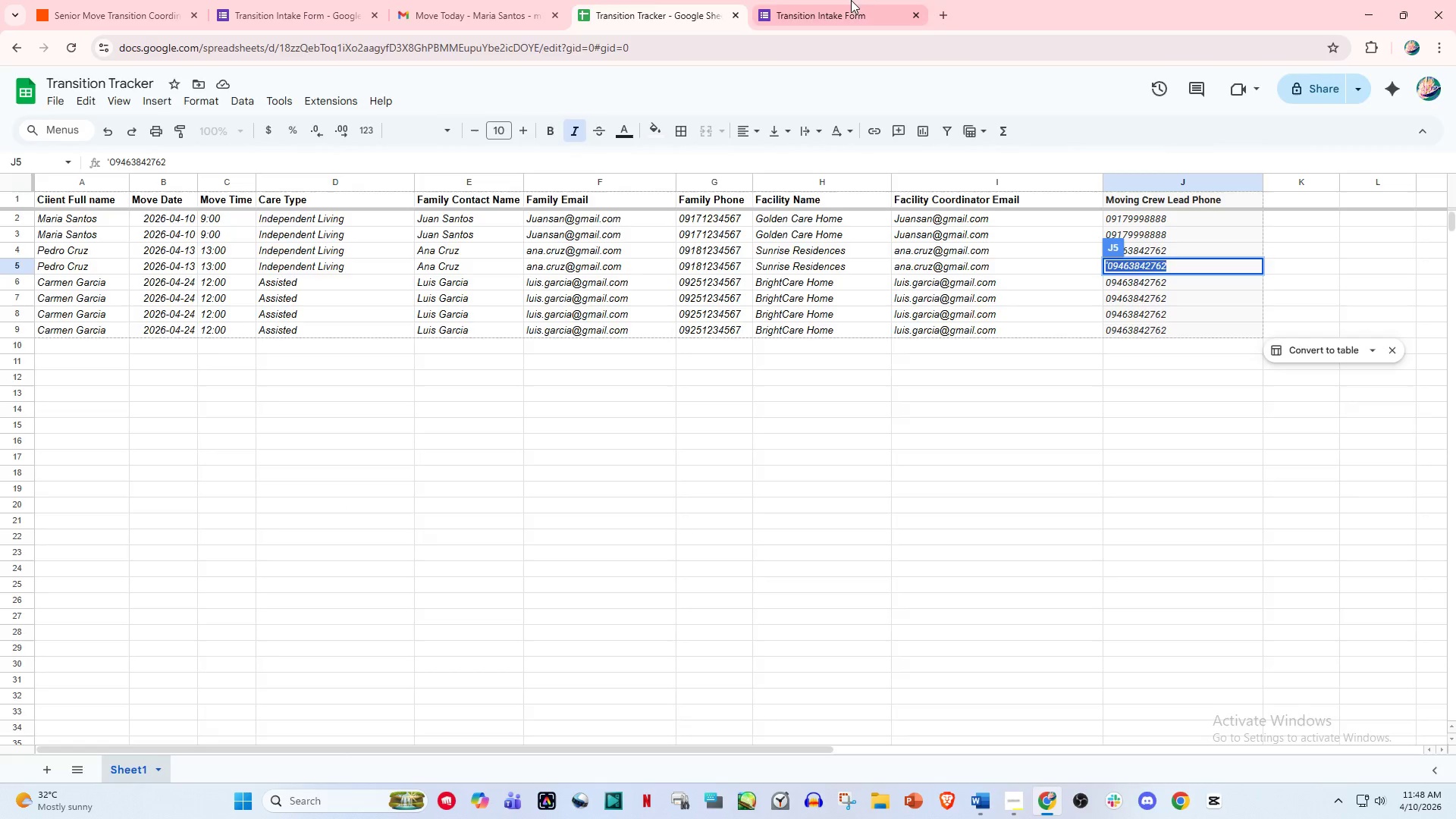 
left_click([871, 0])
 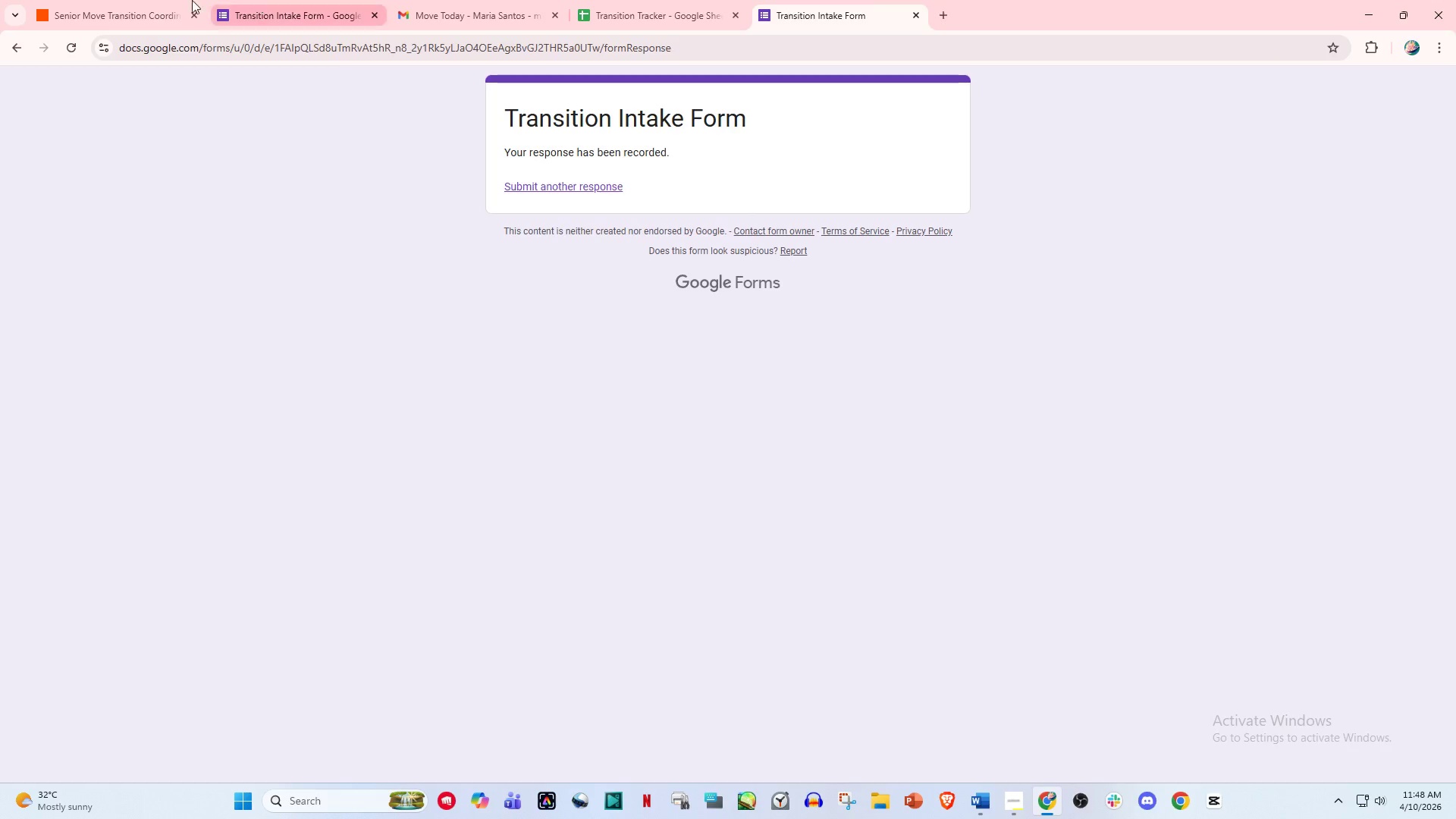 
left_click([122, 0])
 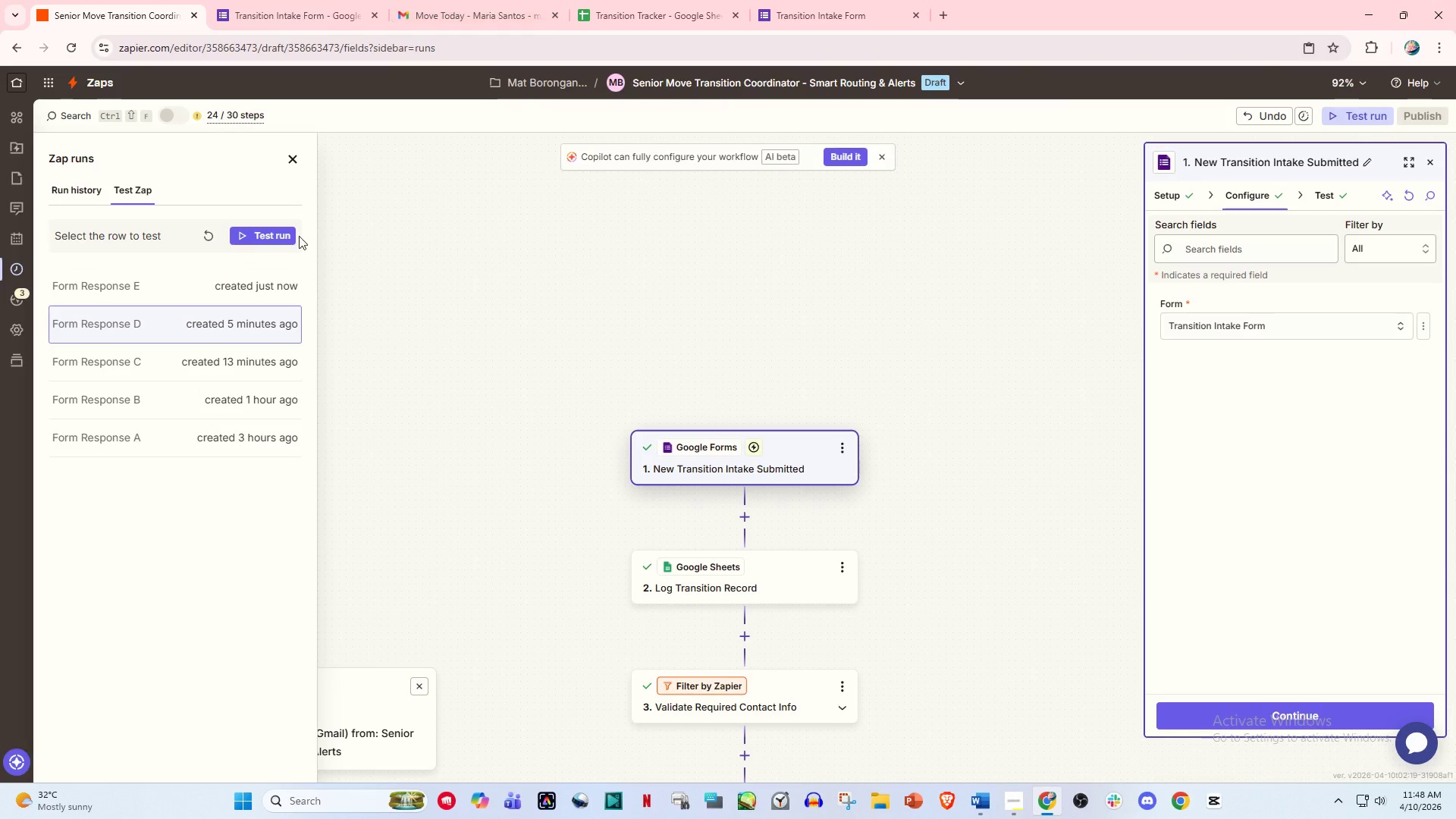 
left_click([229, 281])
 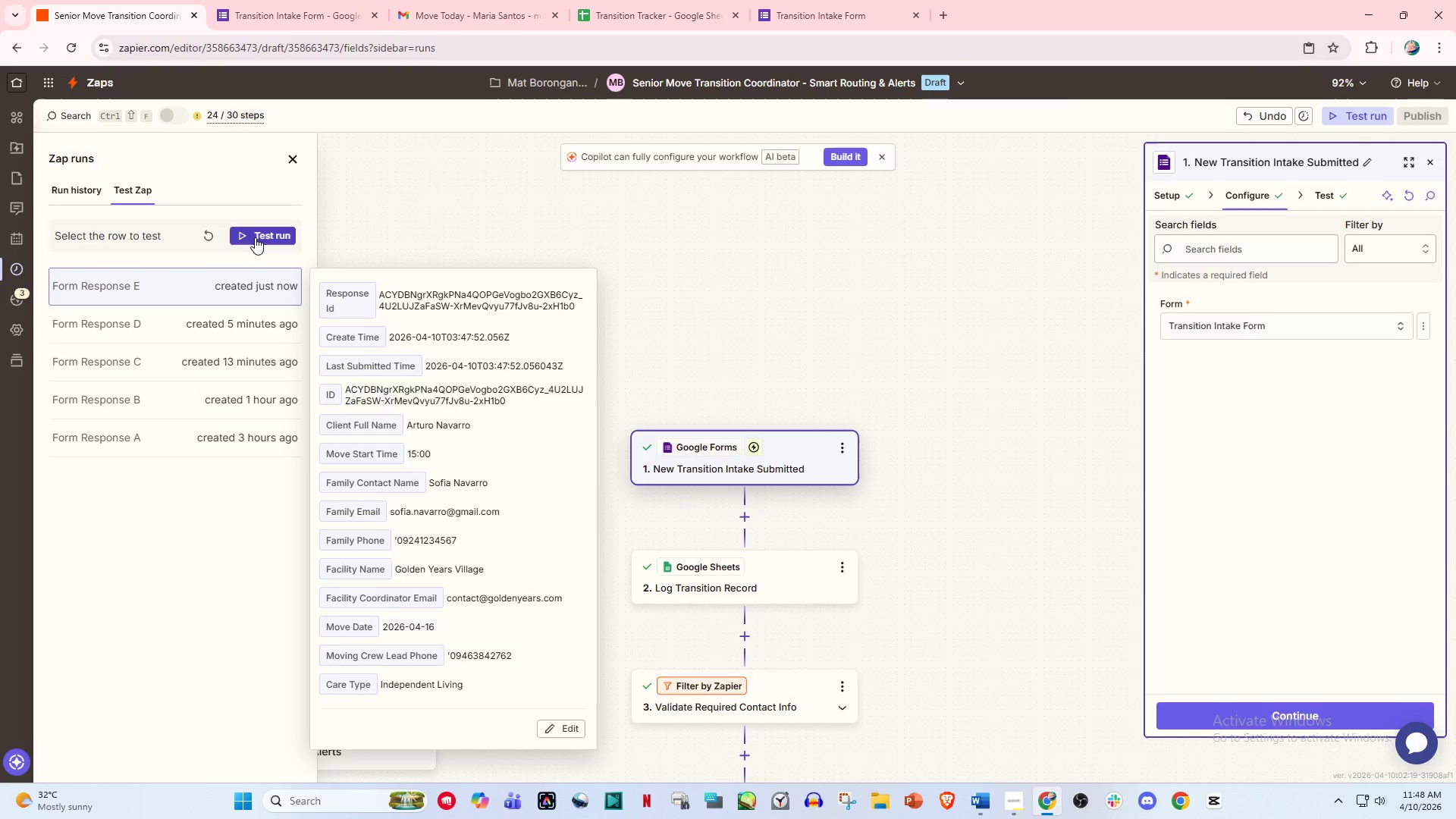 
left_click([255, 237])
 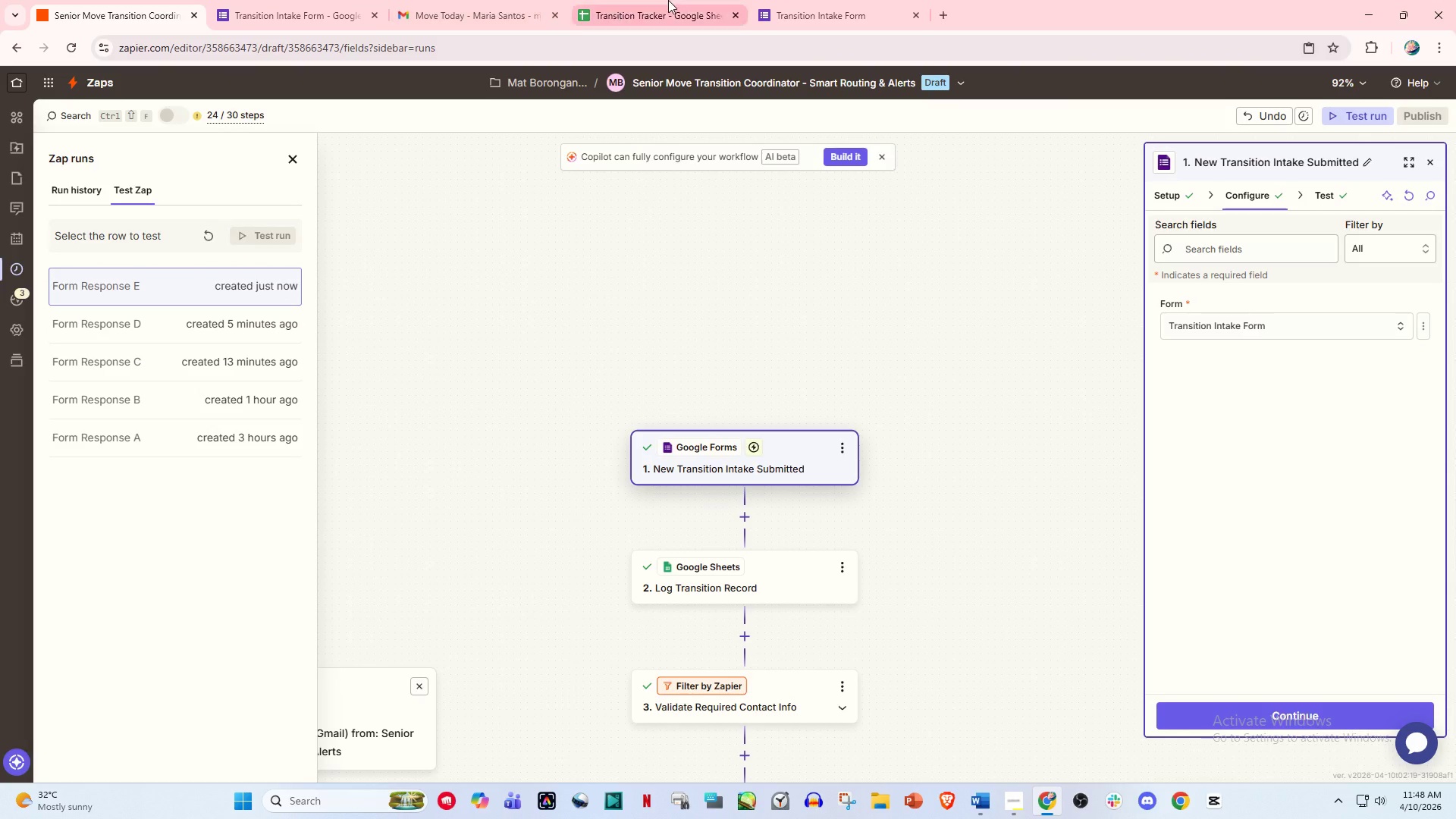 
left_click([668, 0])
 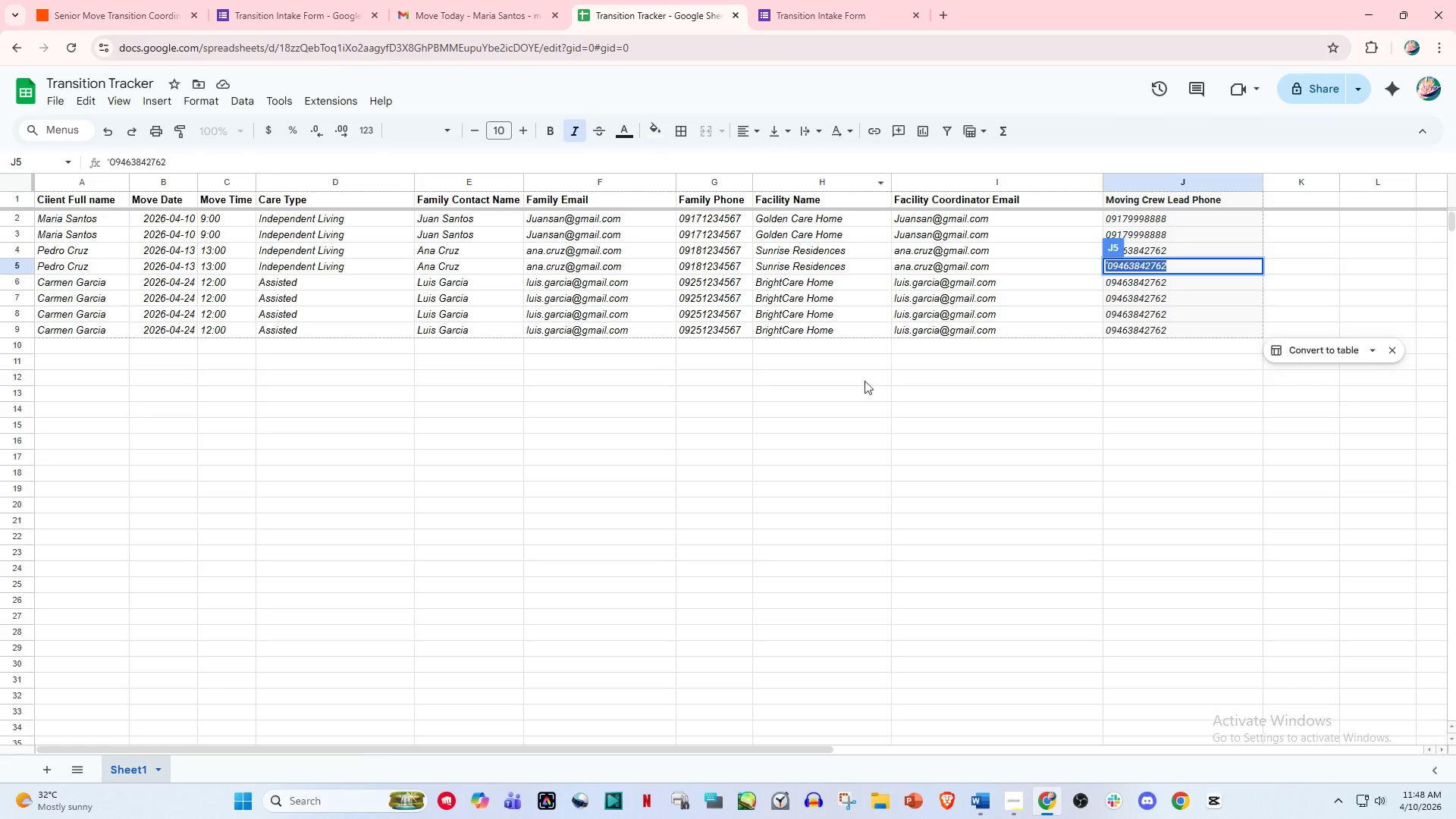 
left_click([878, 414])
 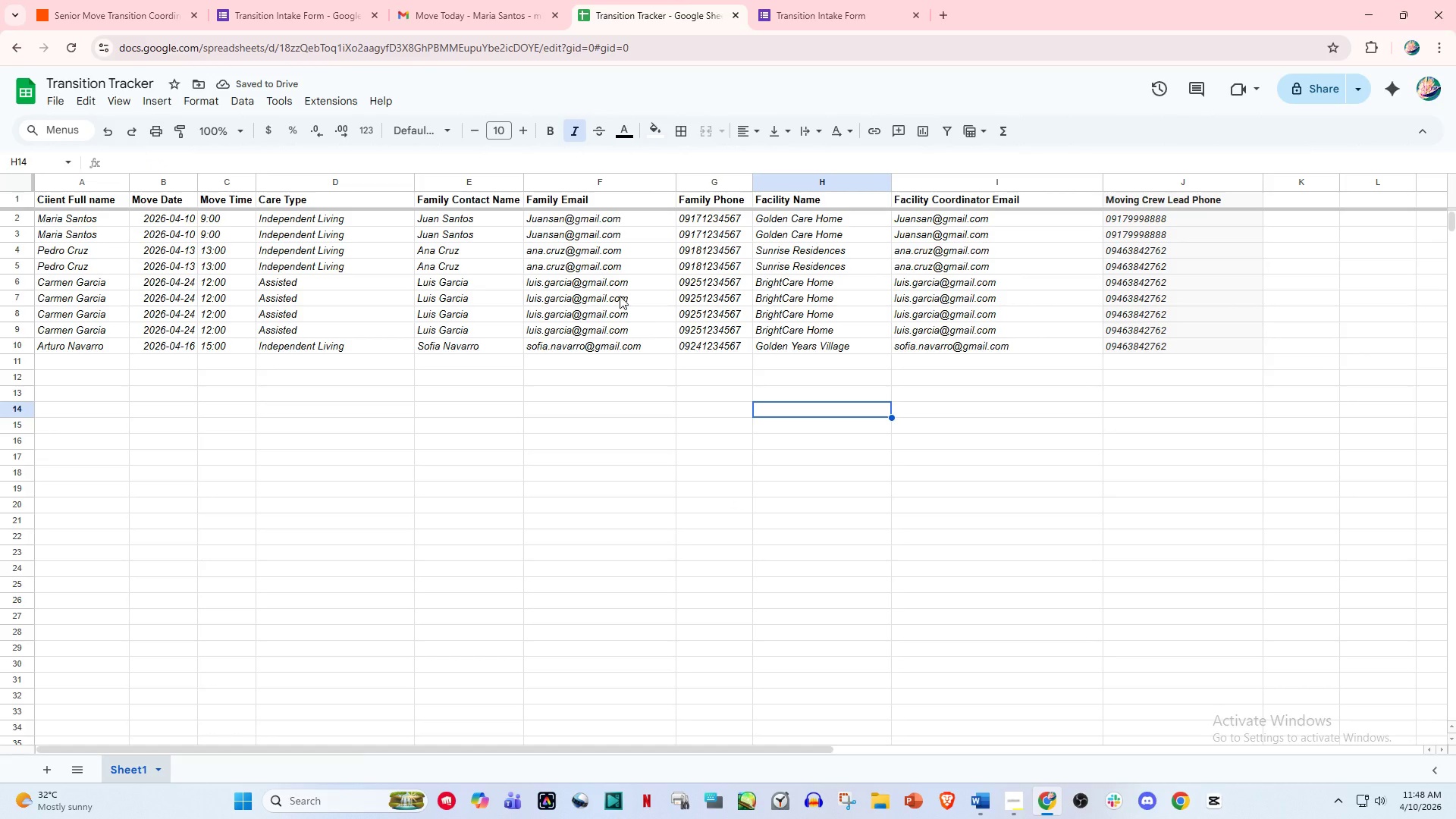 
wait(6.77)
 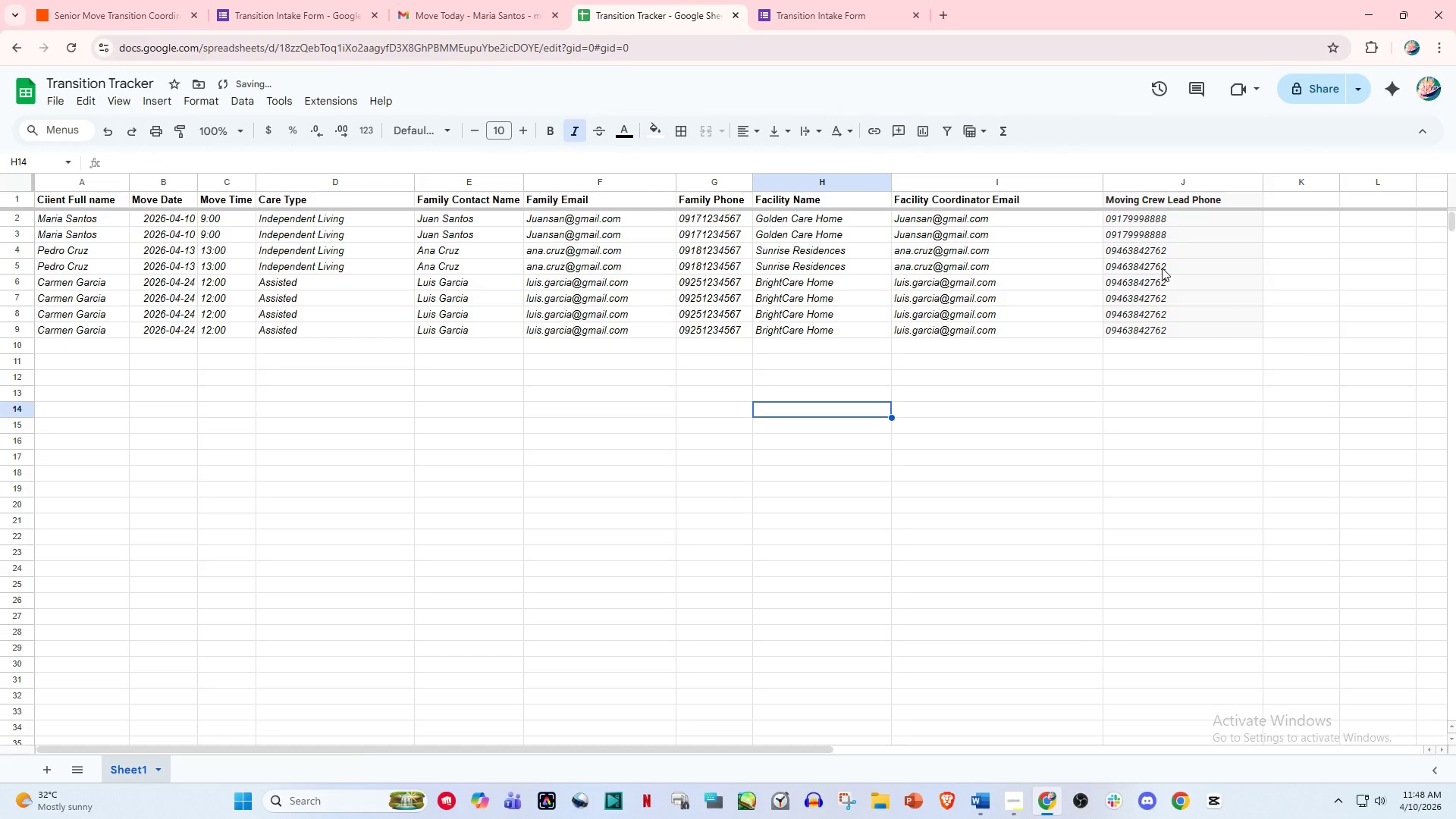 
left_click([128, 0])
 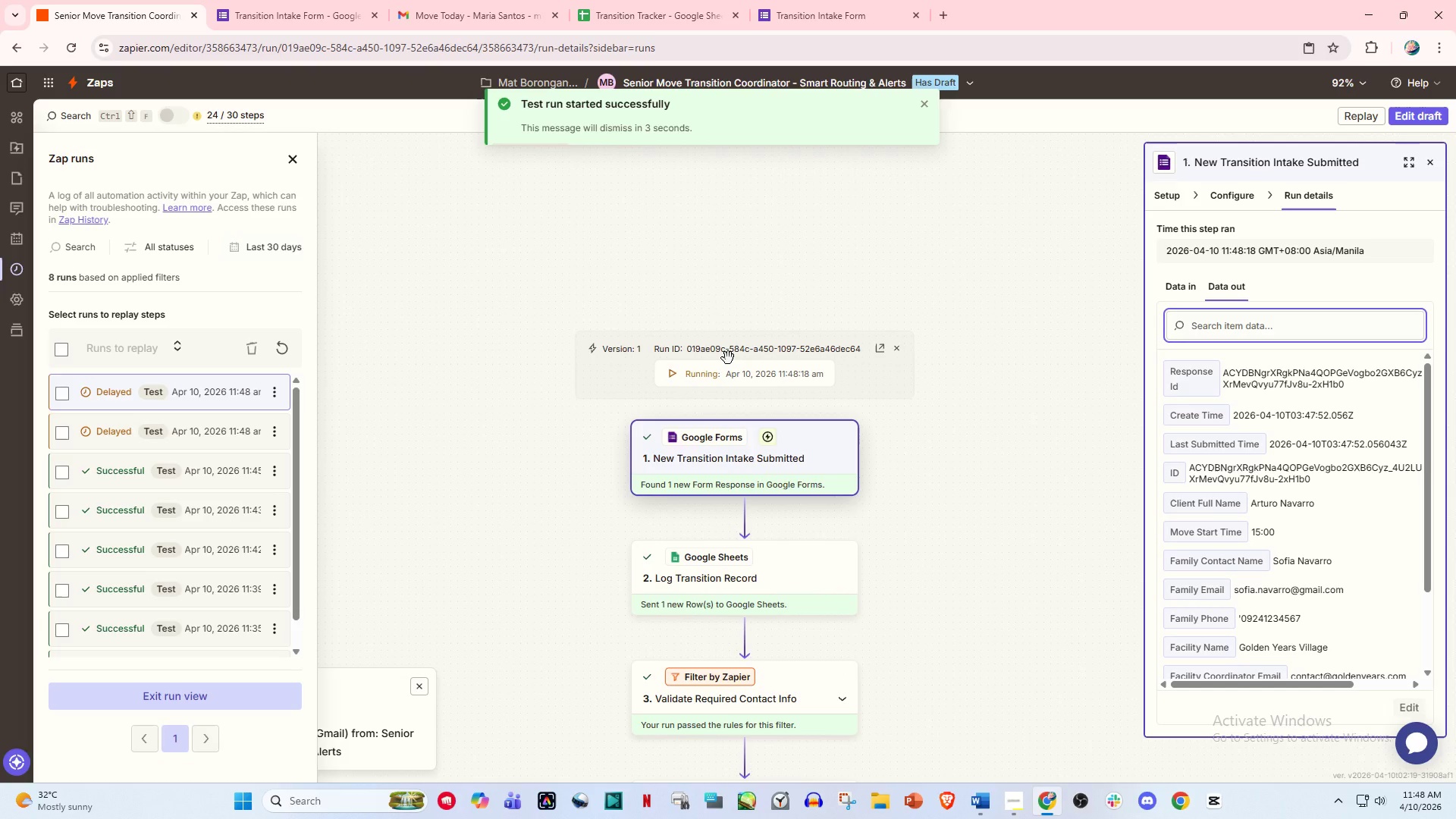 
scroll: coordinate [752, 435], scroll_direction: down, amount: 24.0
 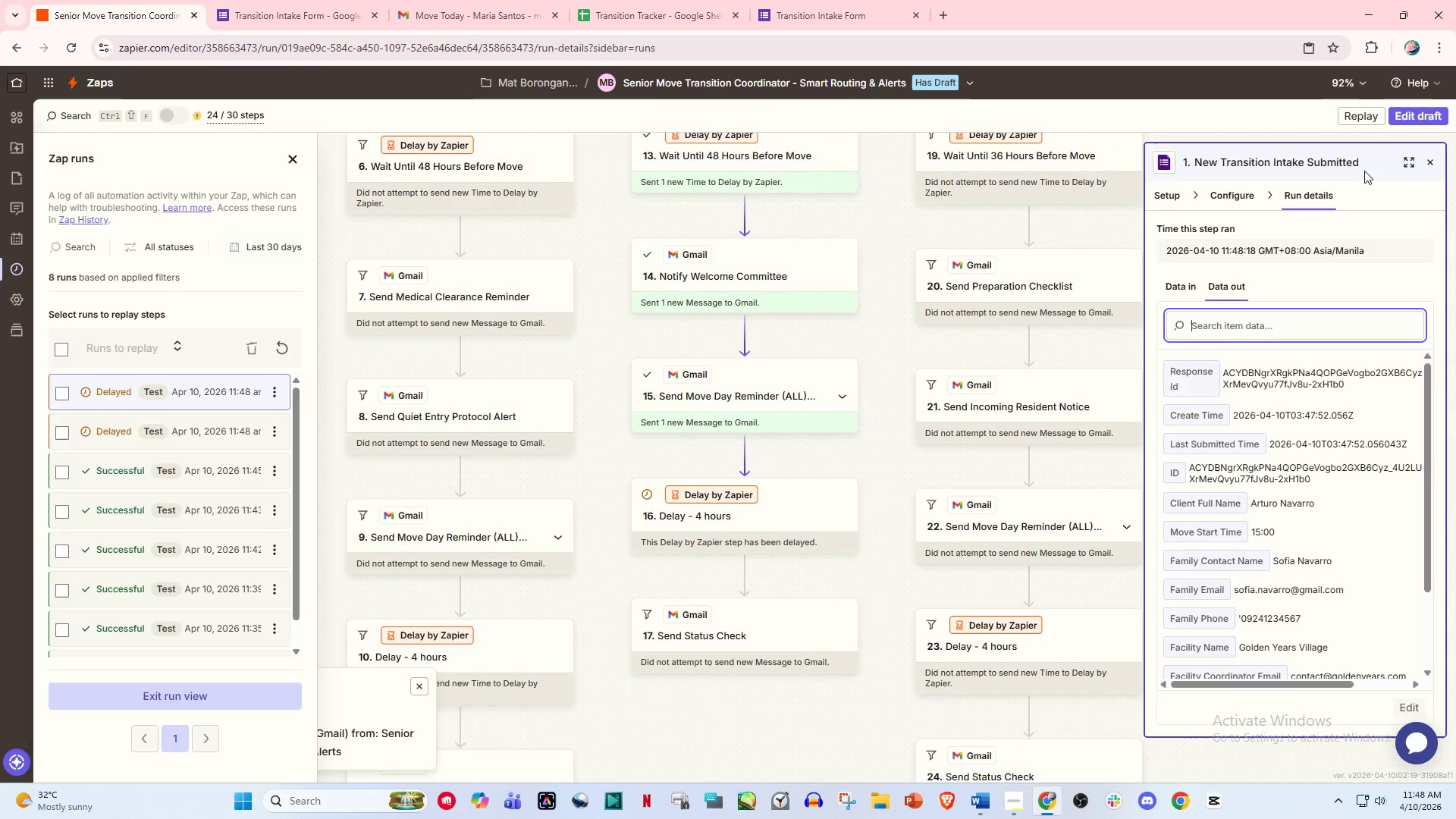 
left_click([1433, 162])
 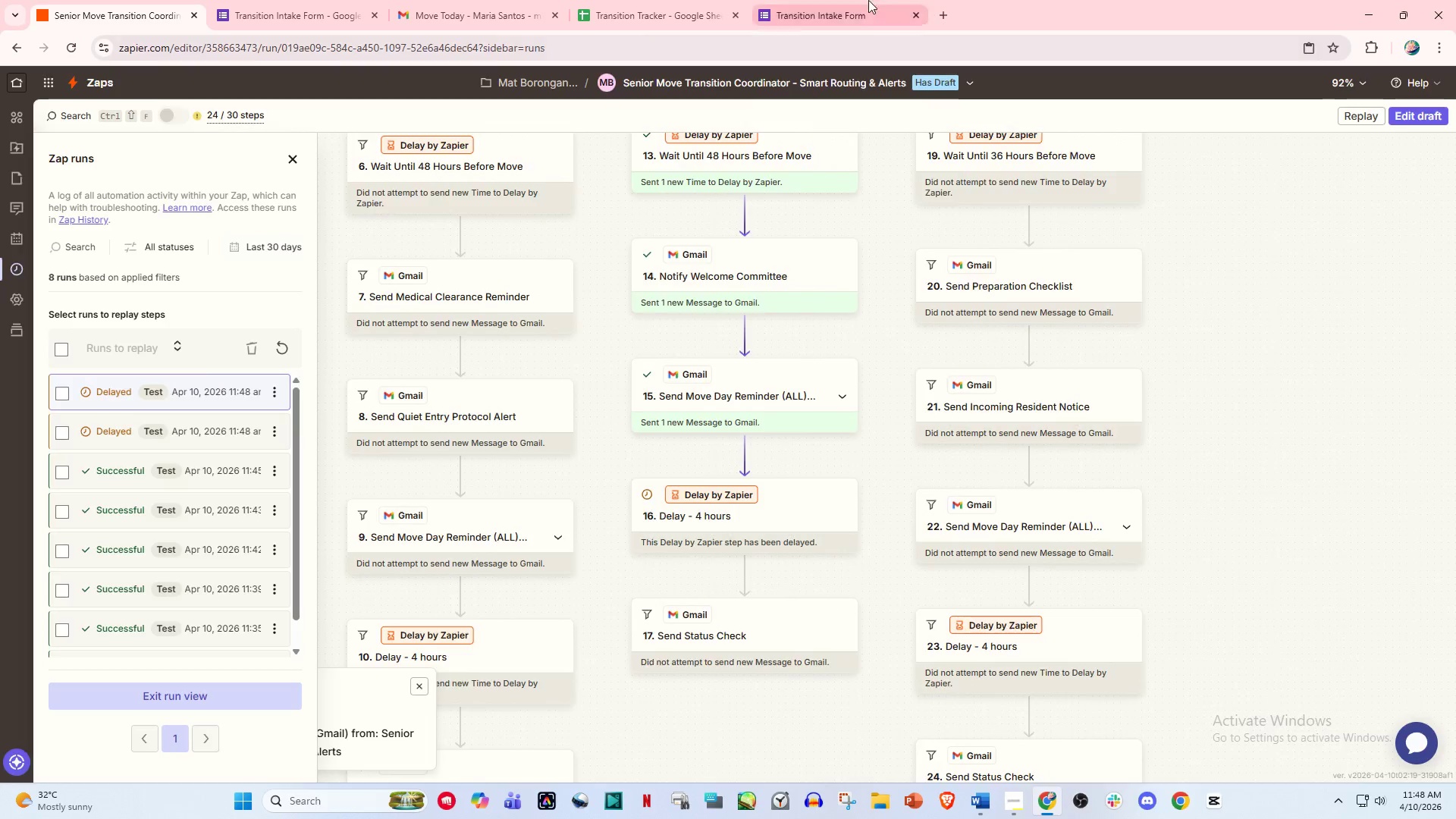 
left_click([863, 0])
 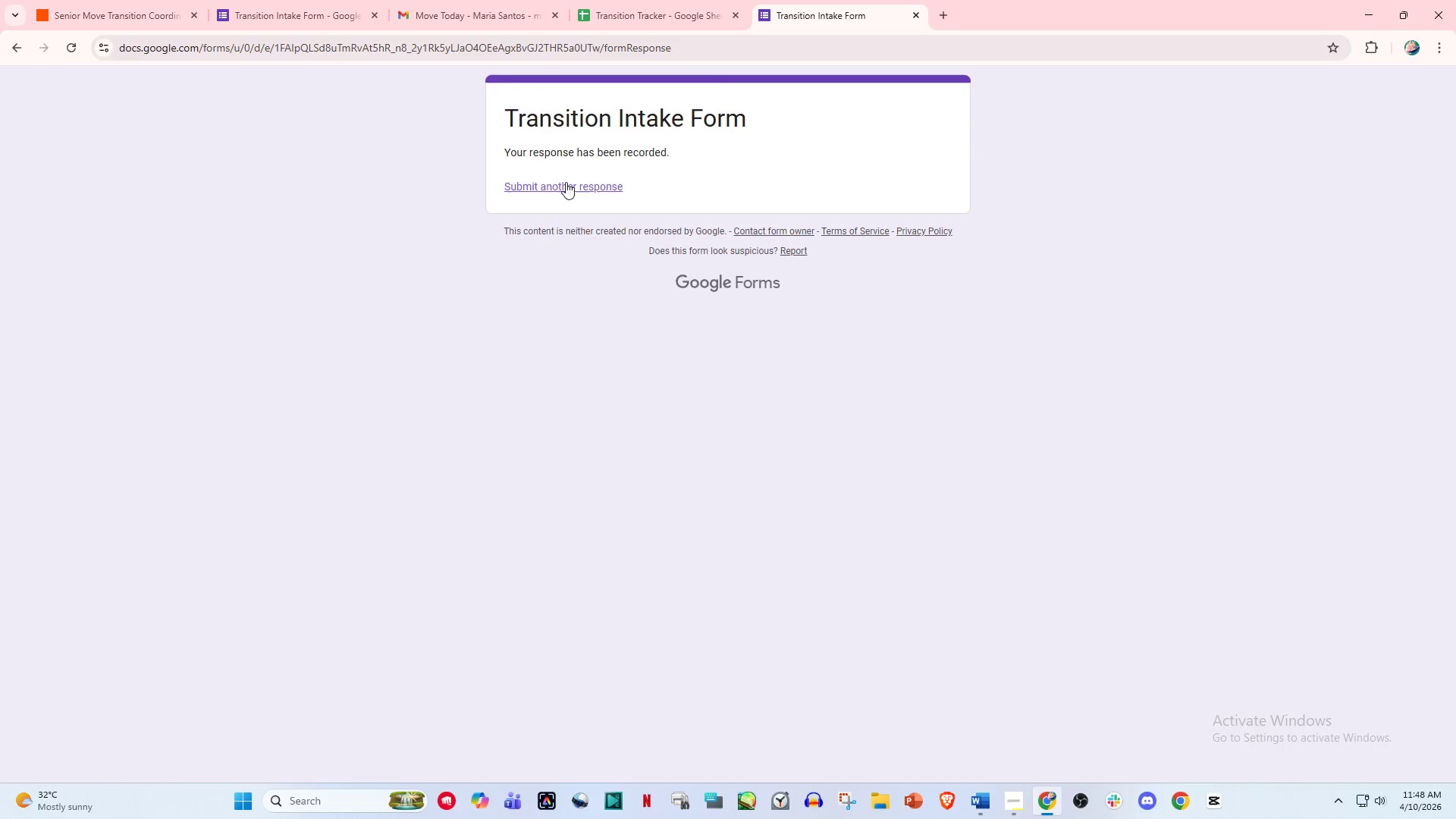 
left_click([566, 182])
 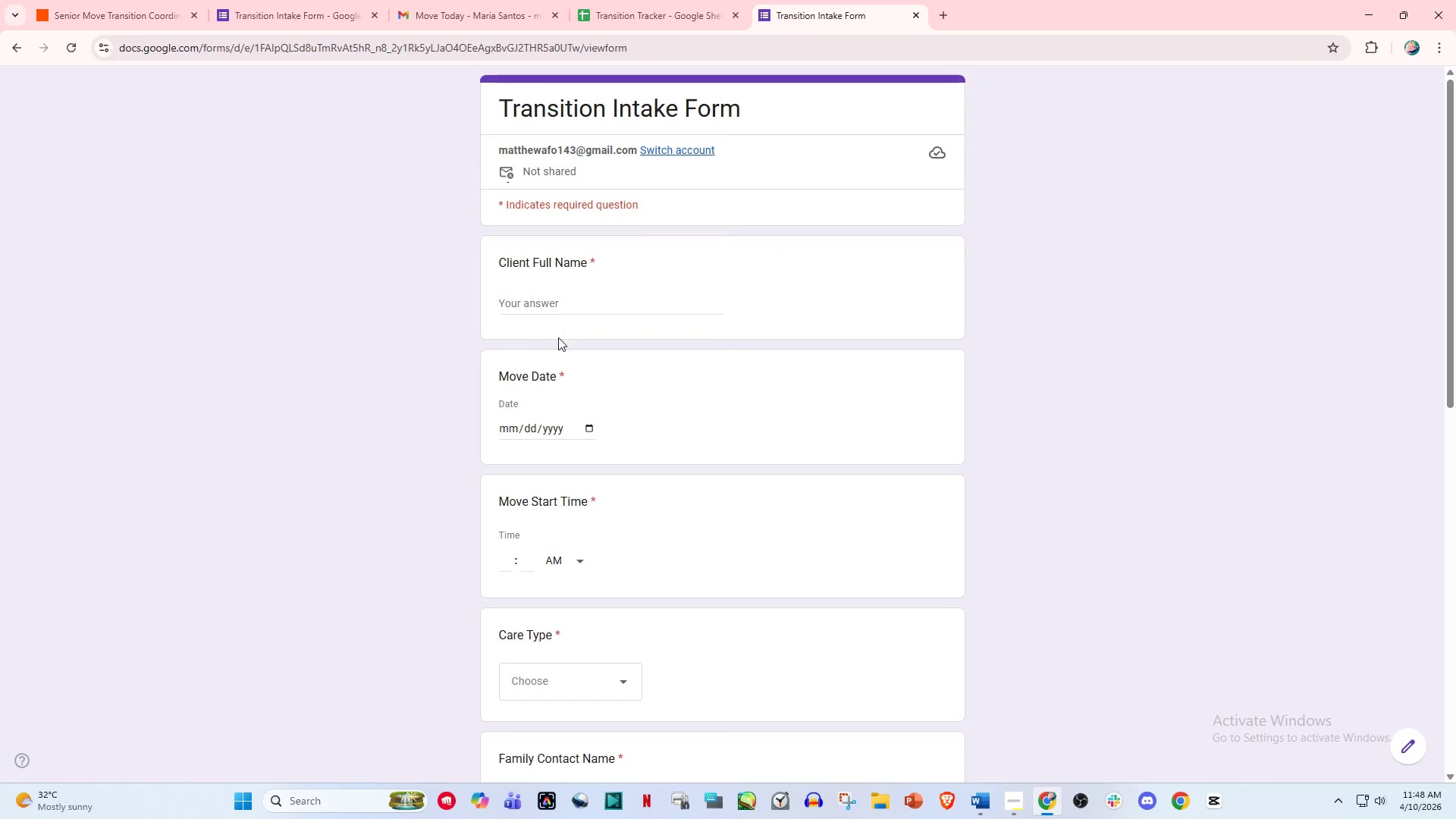 
left_click([554, 302])
 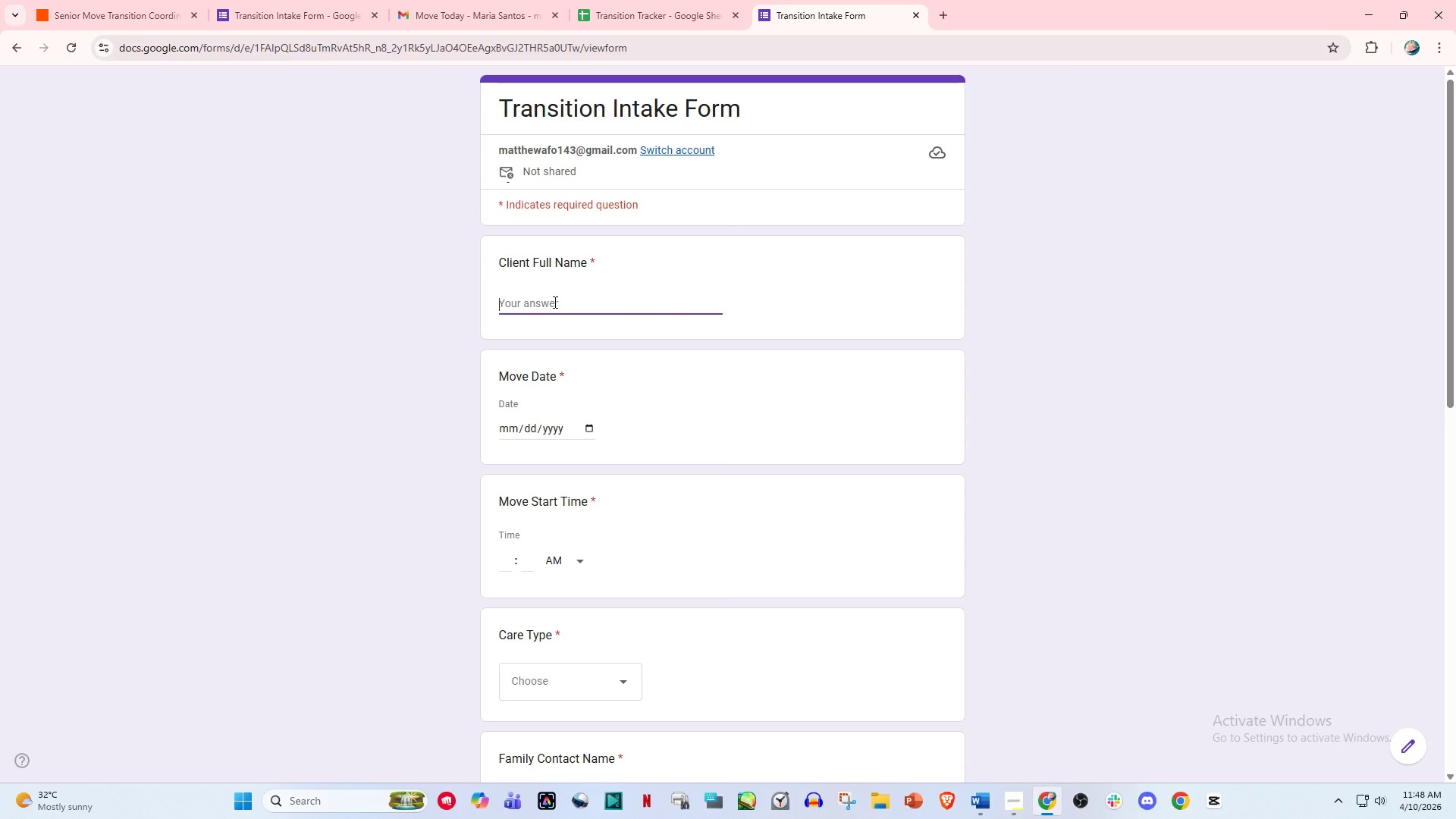 
type(Rose )
key(Backspace)
key(Backspace)
type(a Dela Cruz)
 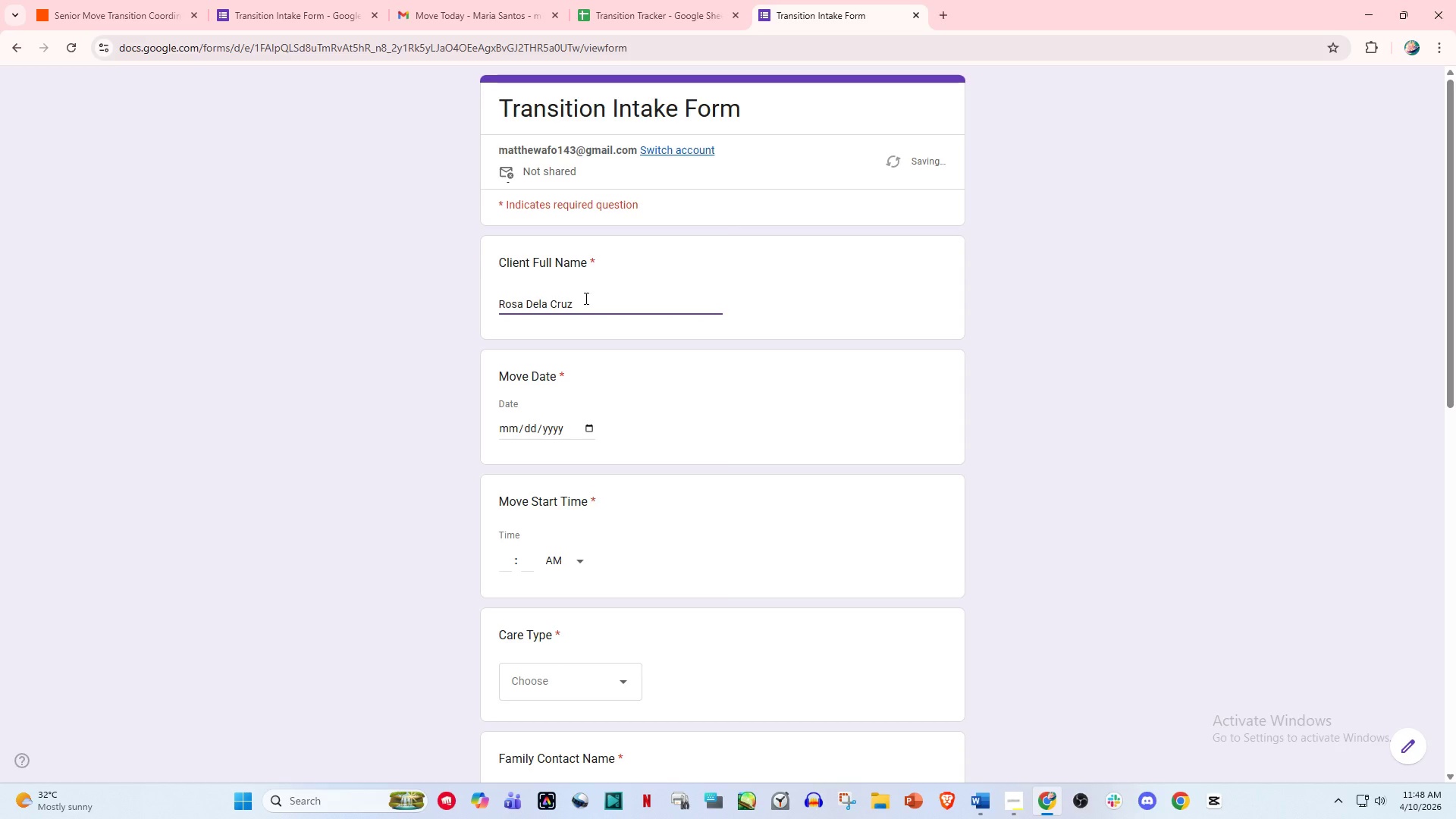 
left_click([579, 431])
 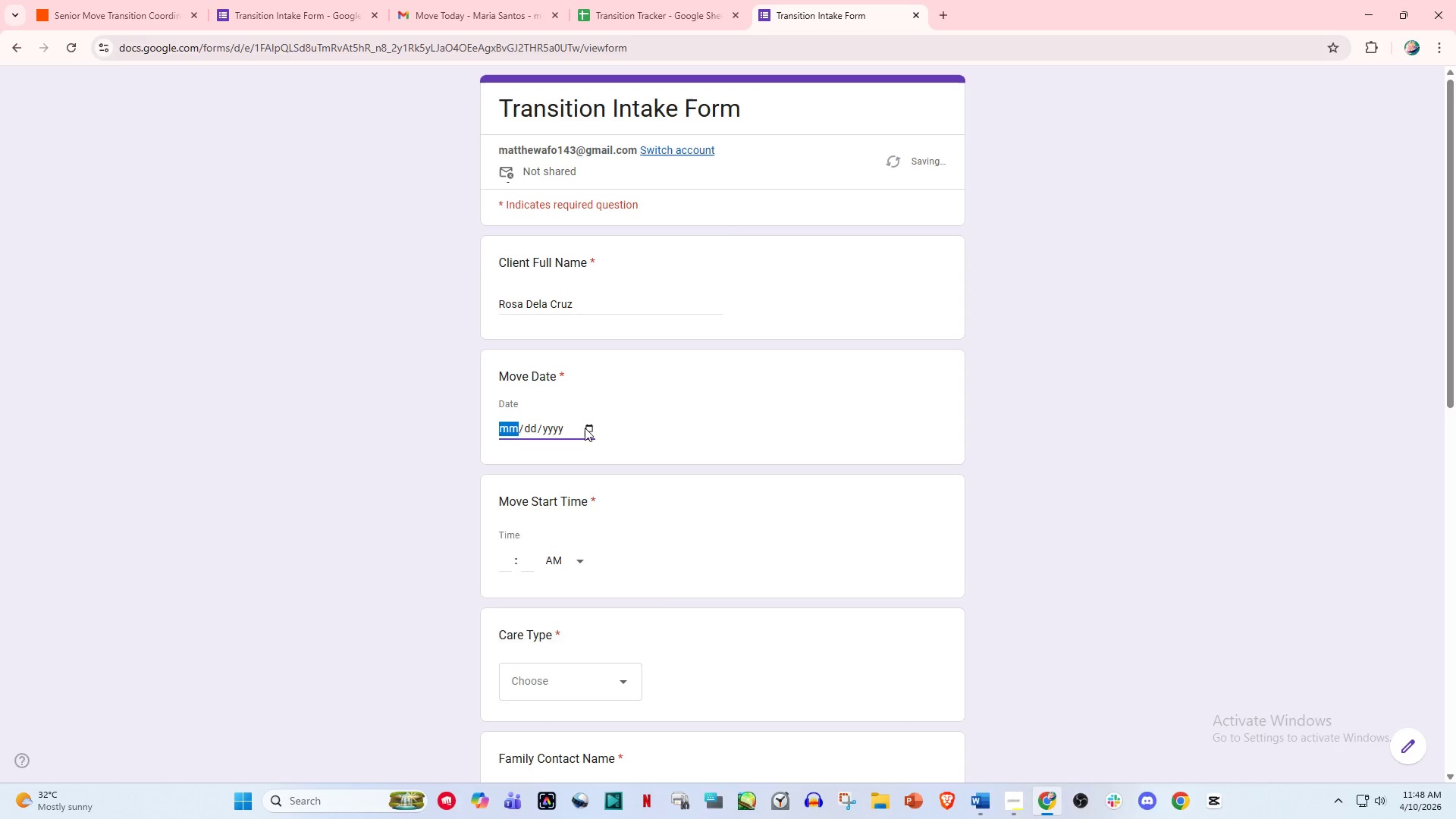 
left_click([591, 427])
 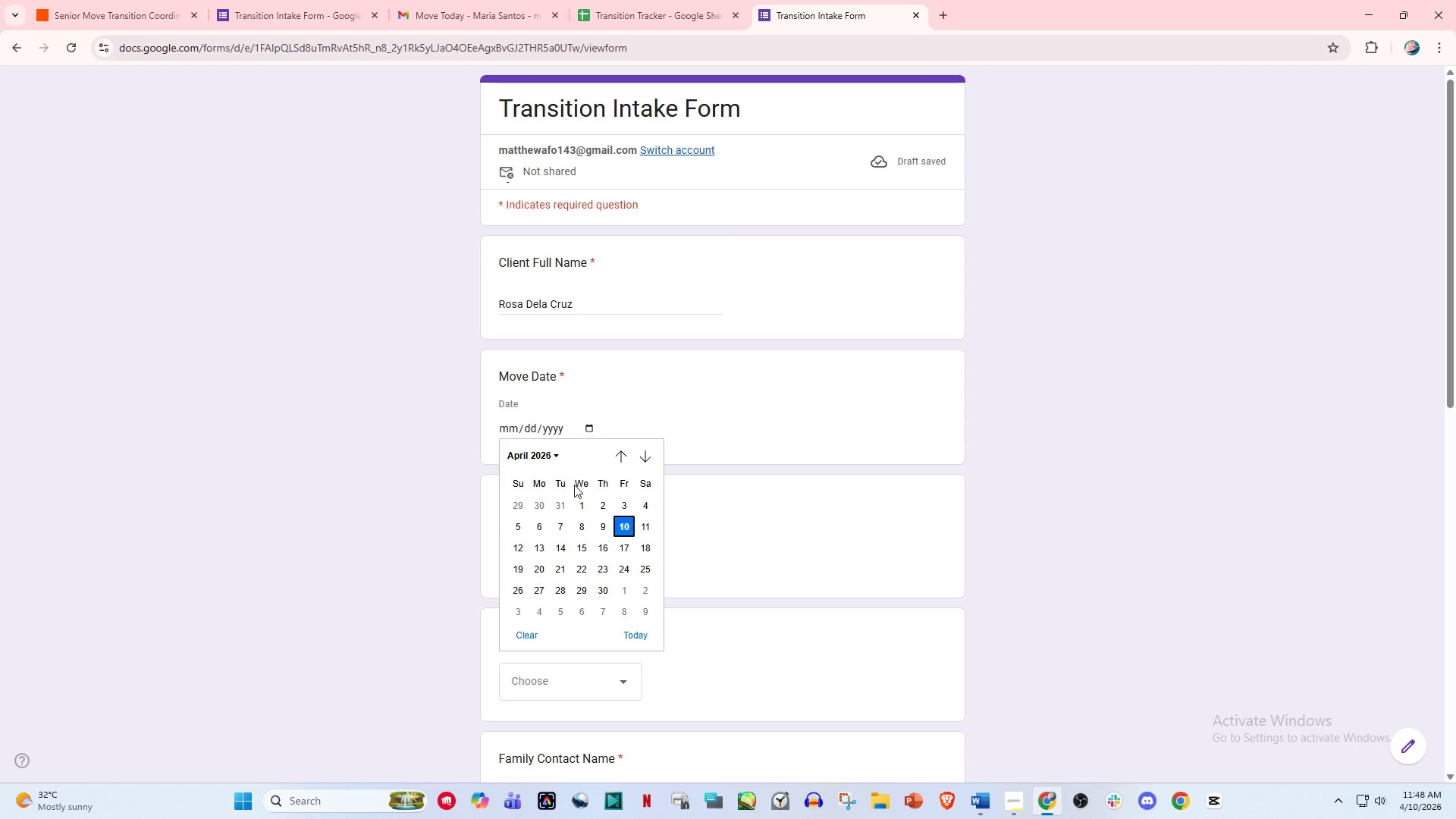 
wait(5.3)
 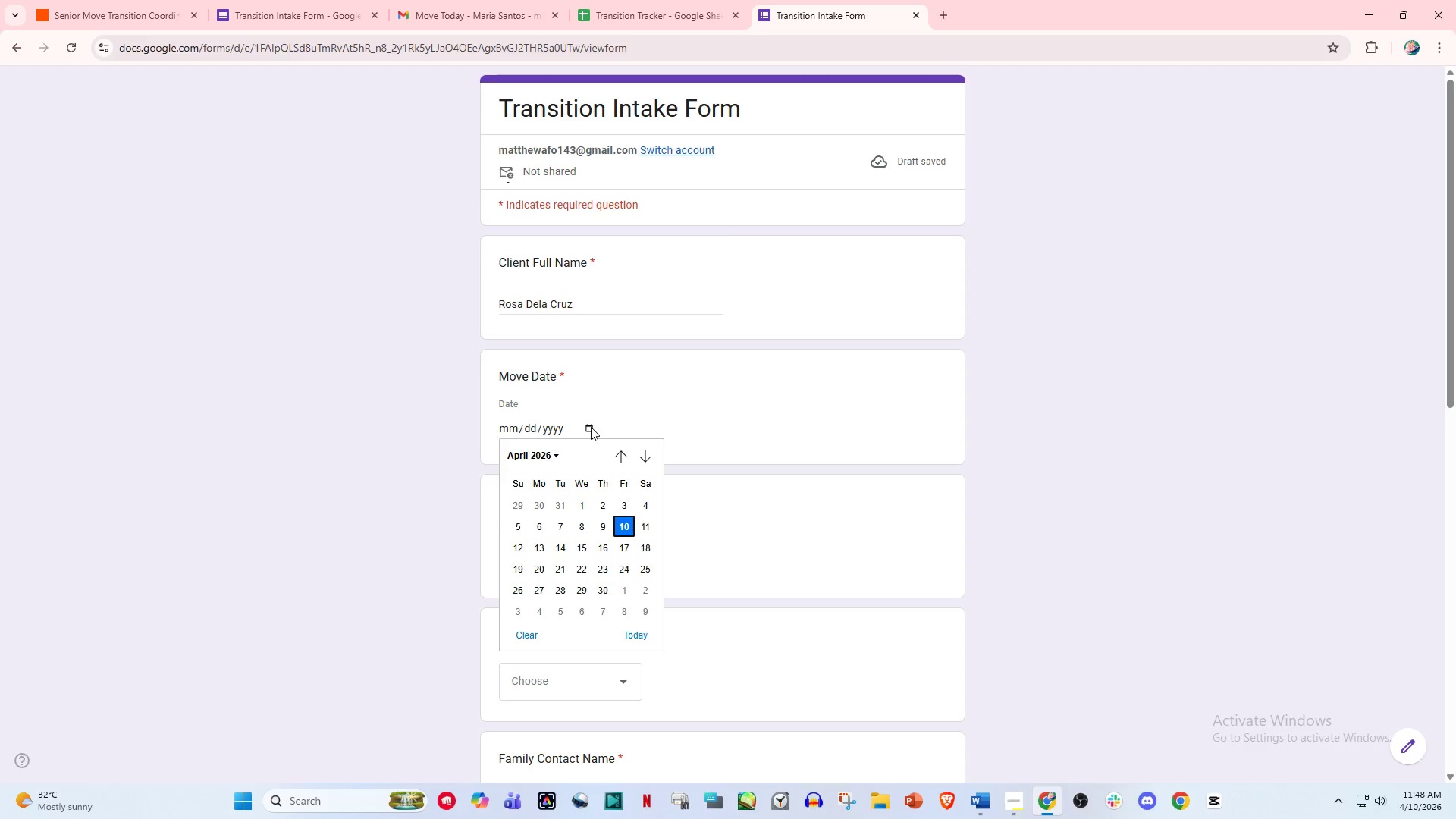 
left_click([645, 457])
 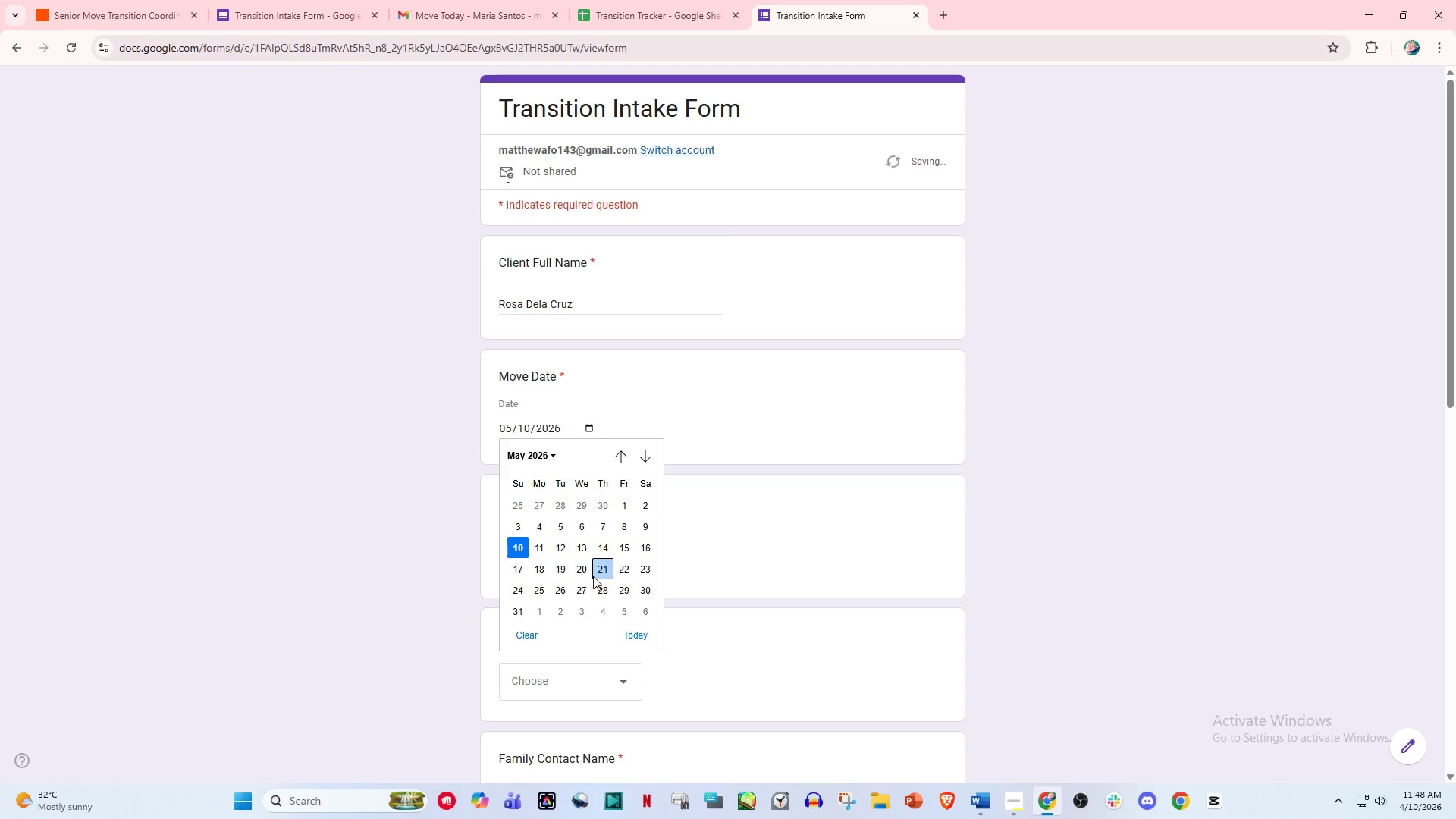 
left_click([535, 590])
 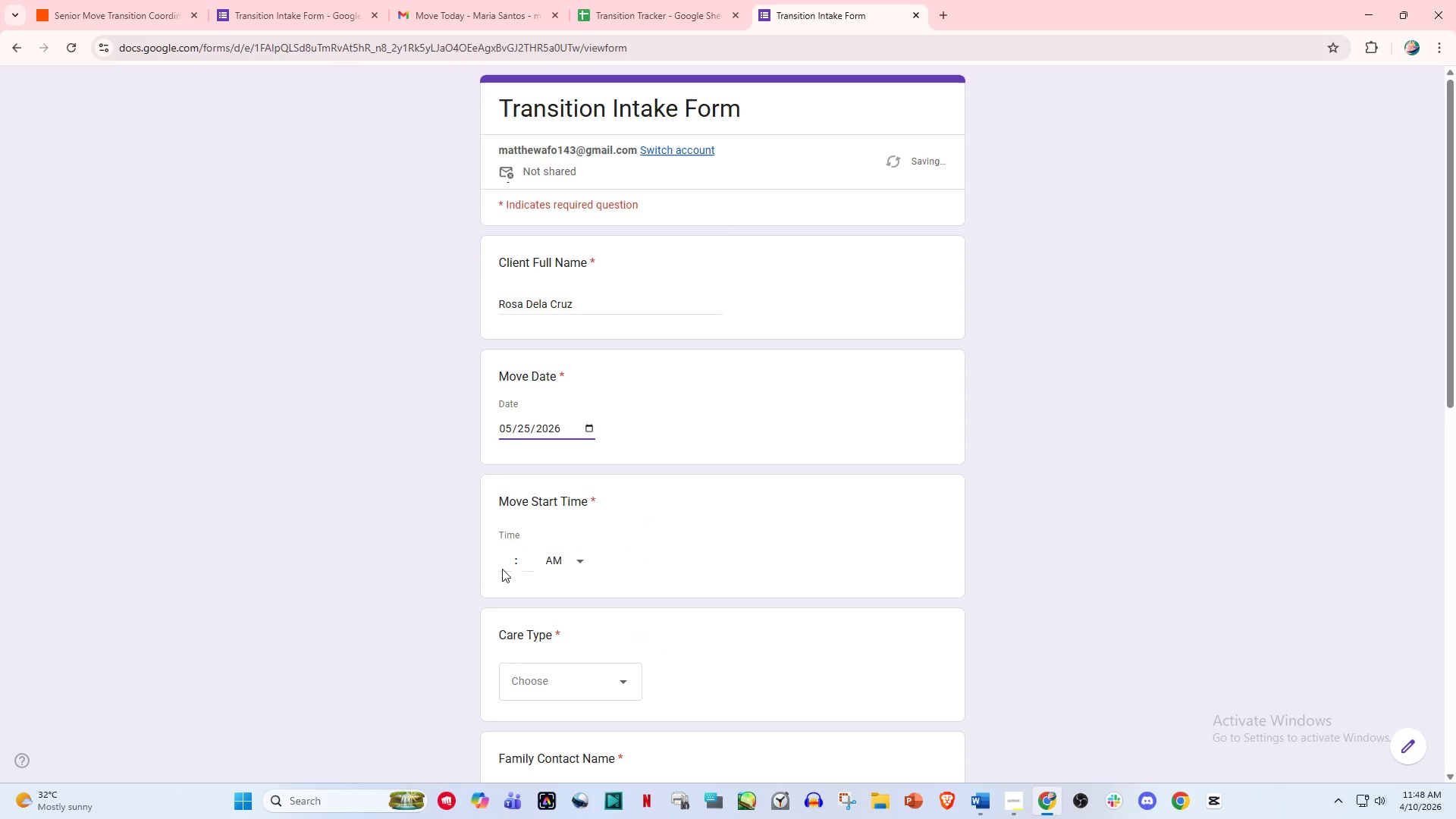 
left_click([495, 561])
 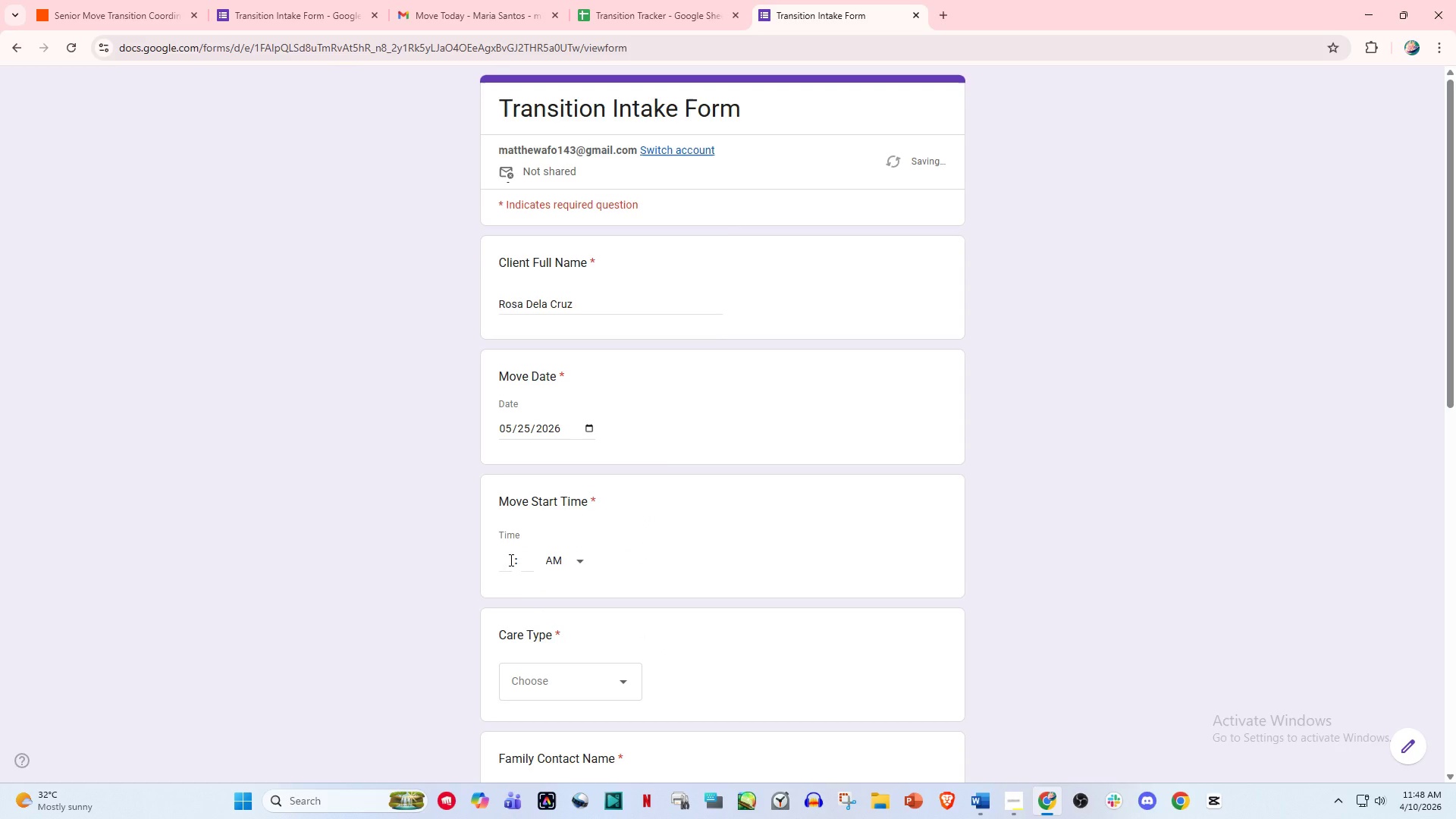 
left_click([510, 560])
 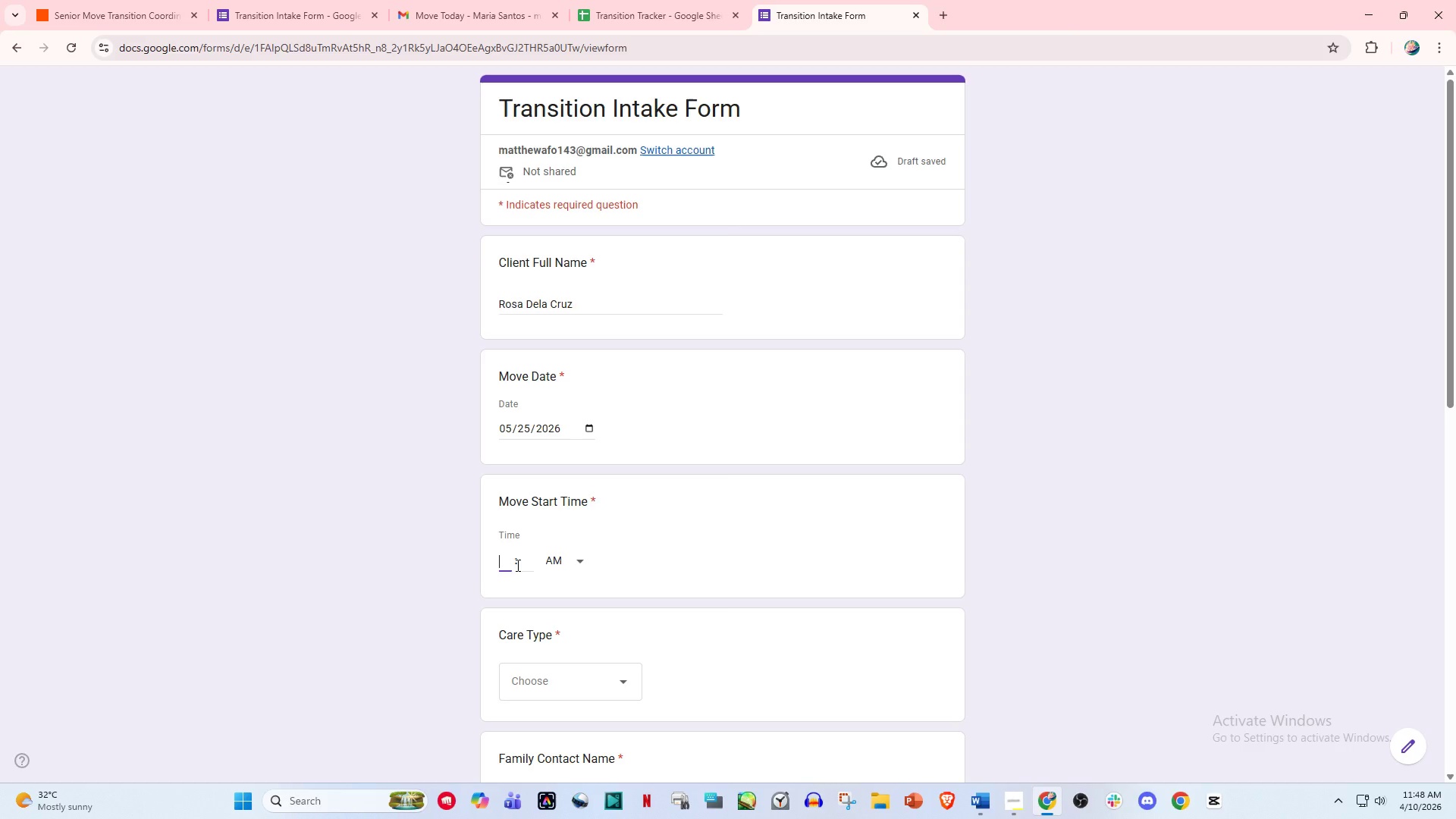 
key(9)
 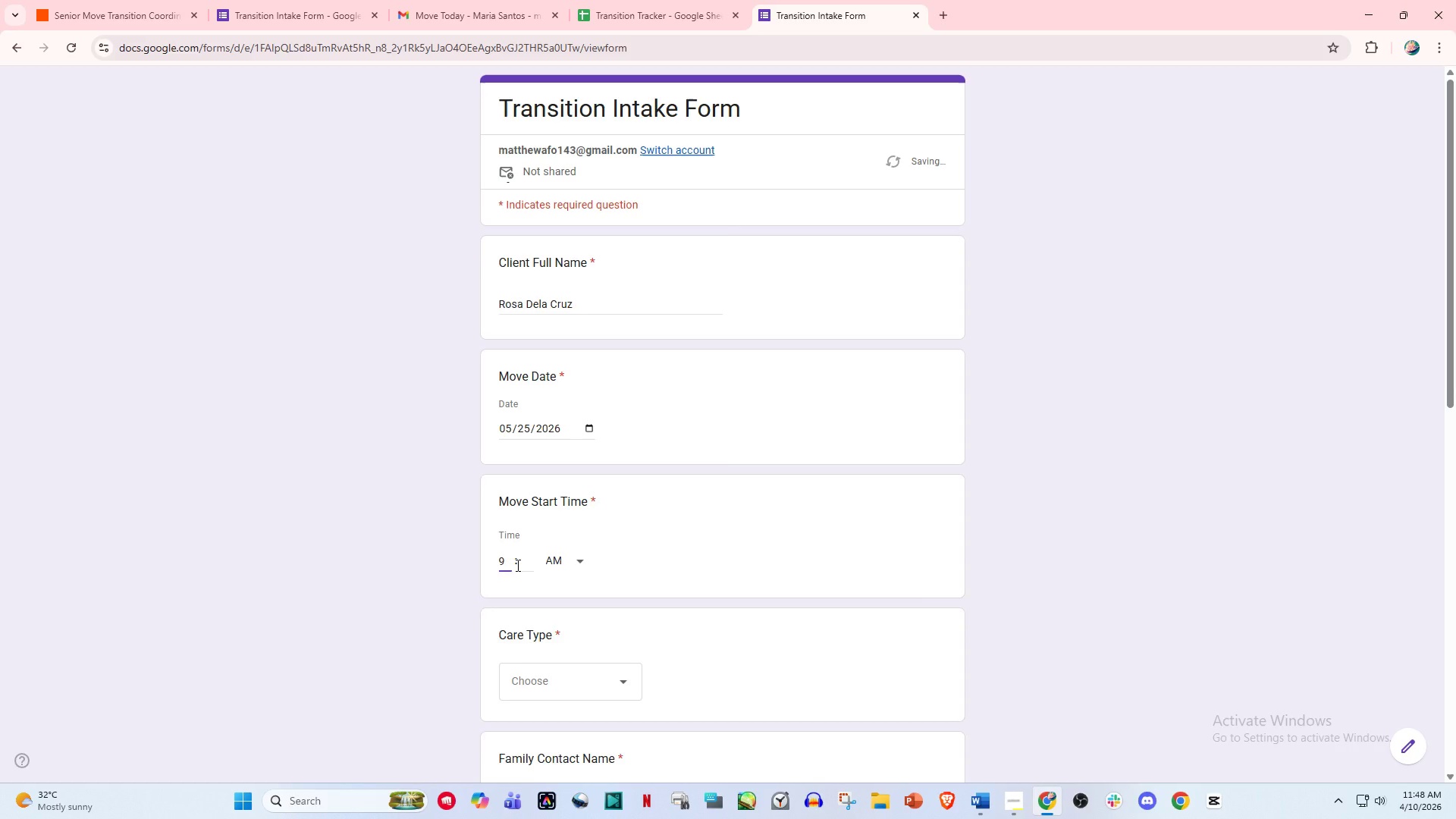 
left_click([516, 565])
 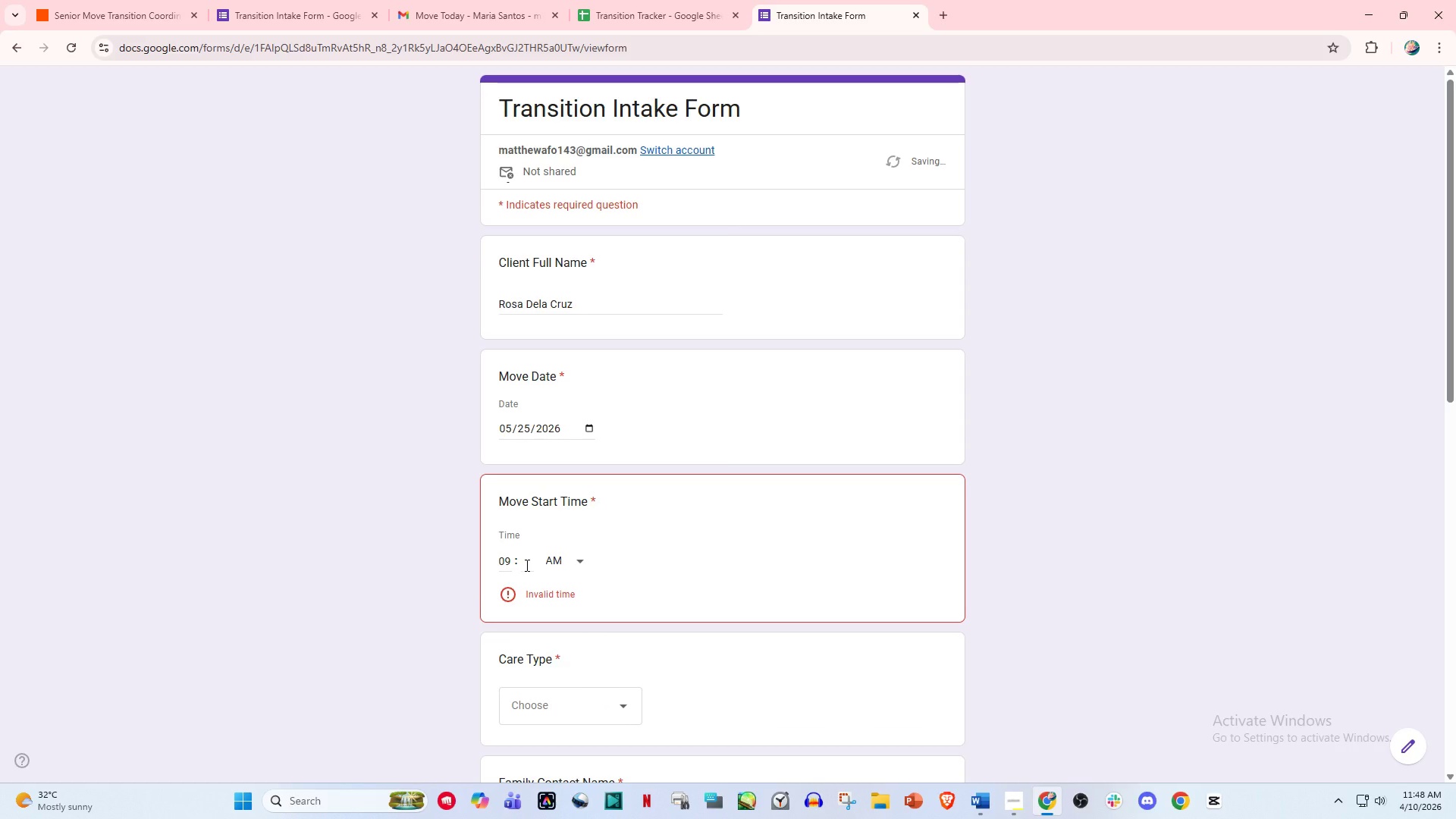 
left_click([526, 565])
 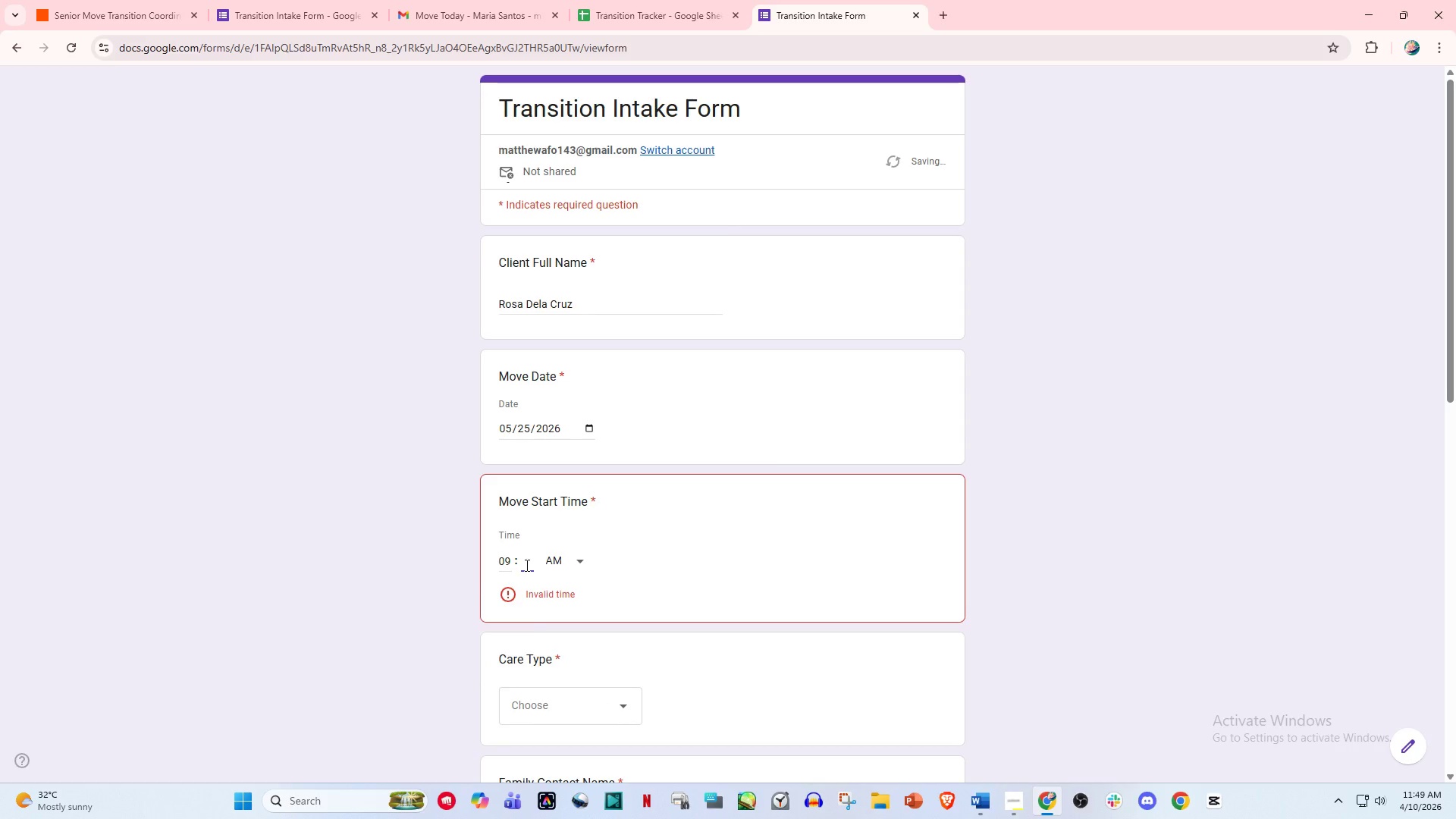 
type(30)
 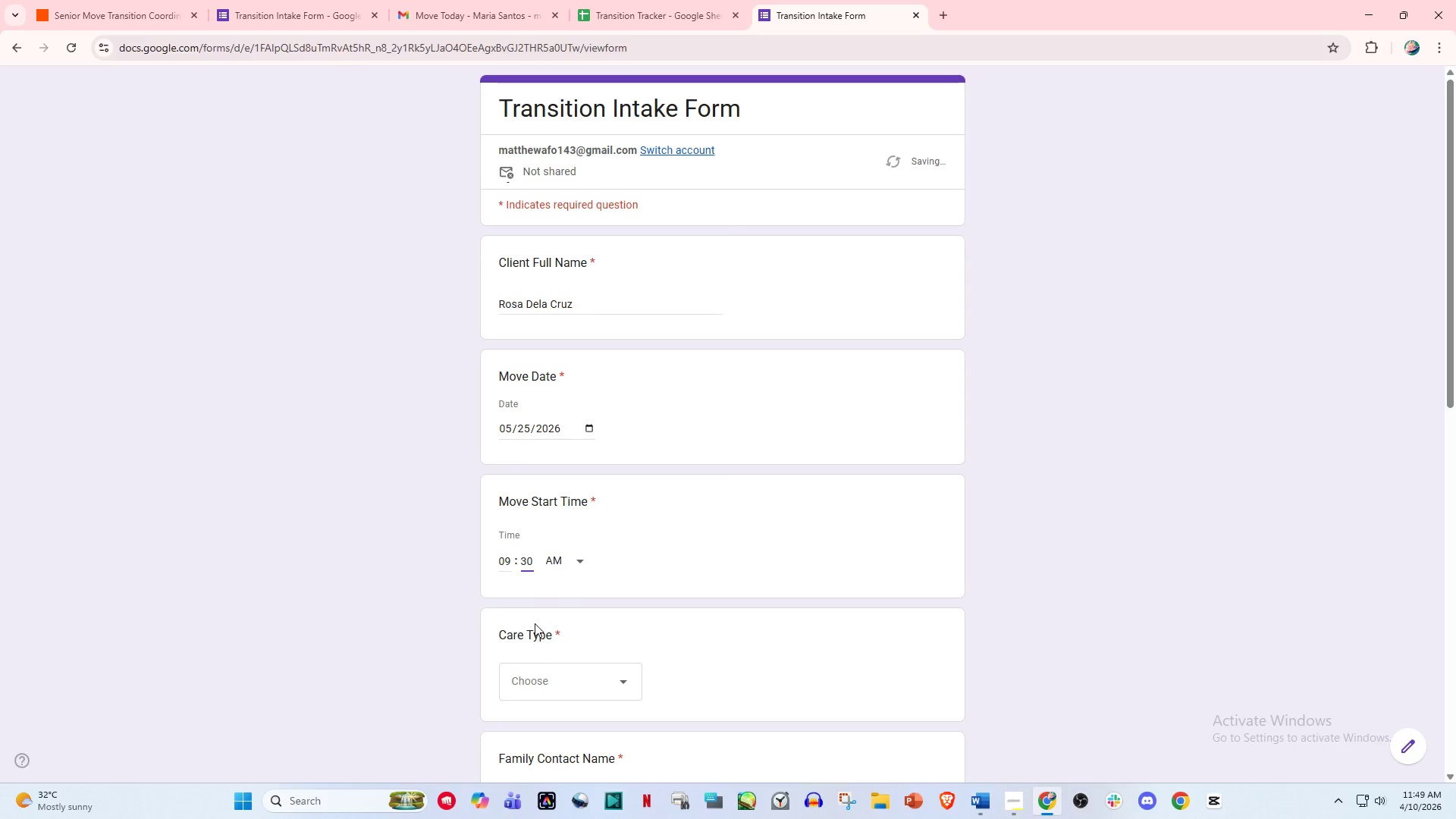 
left_click([545, 679])
 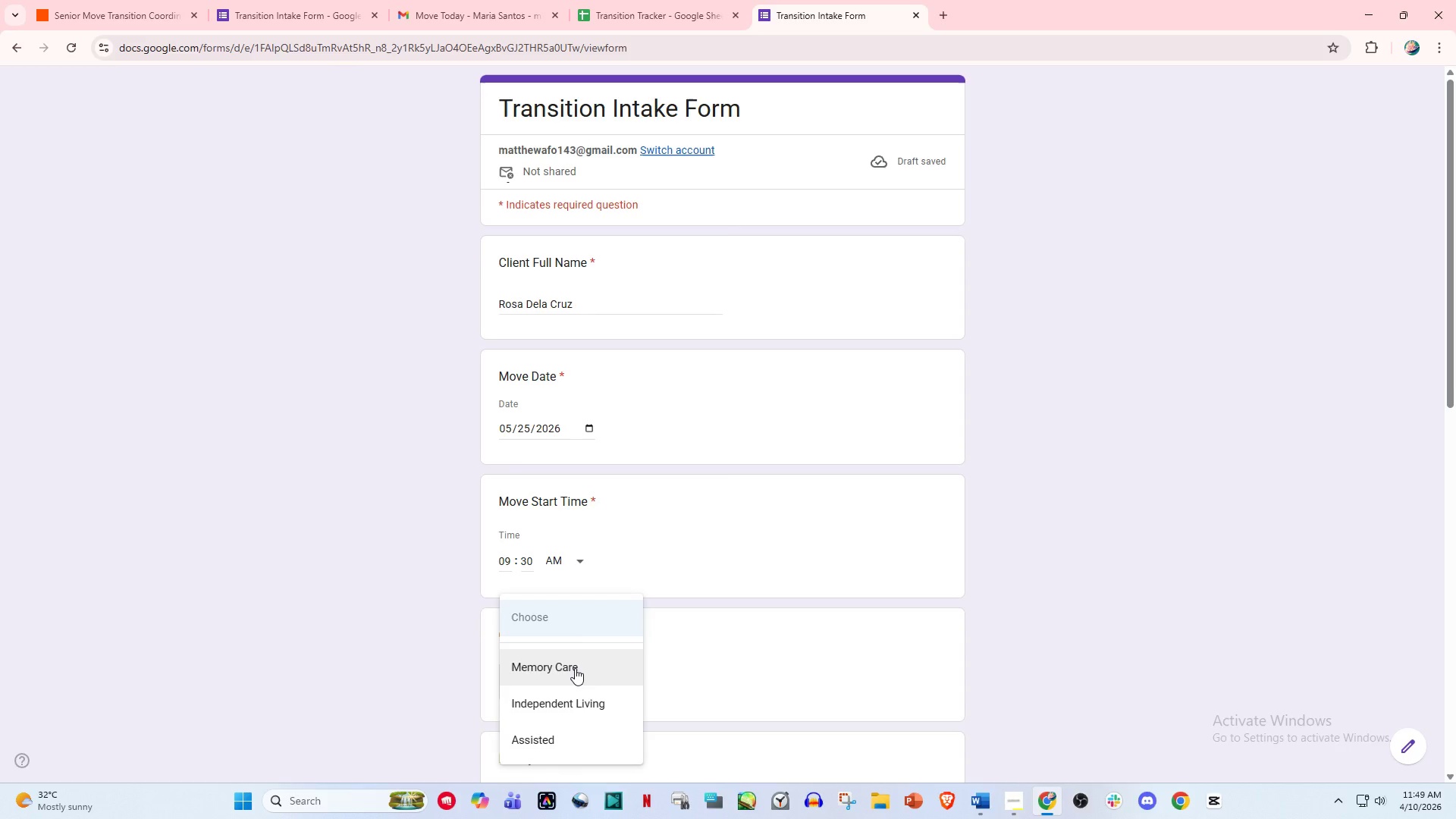 
left_click([575, 668])
 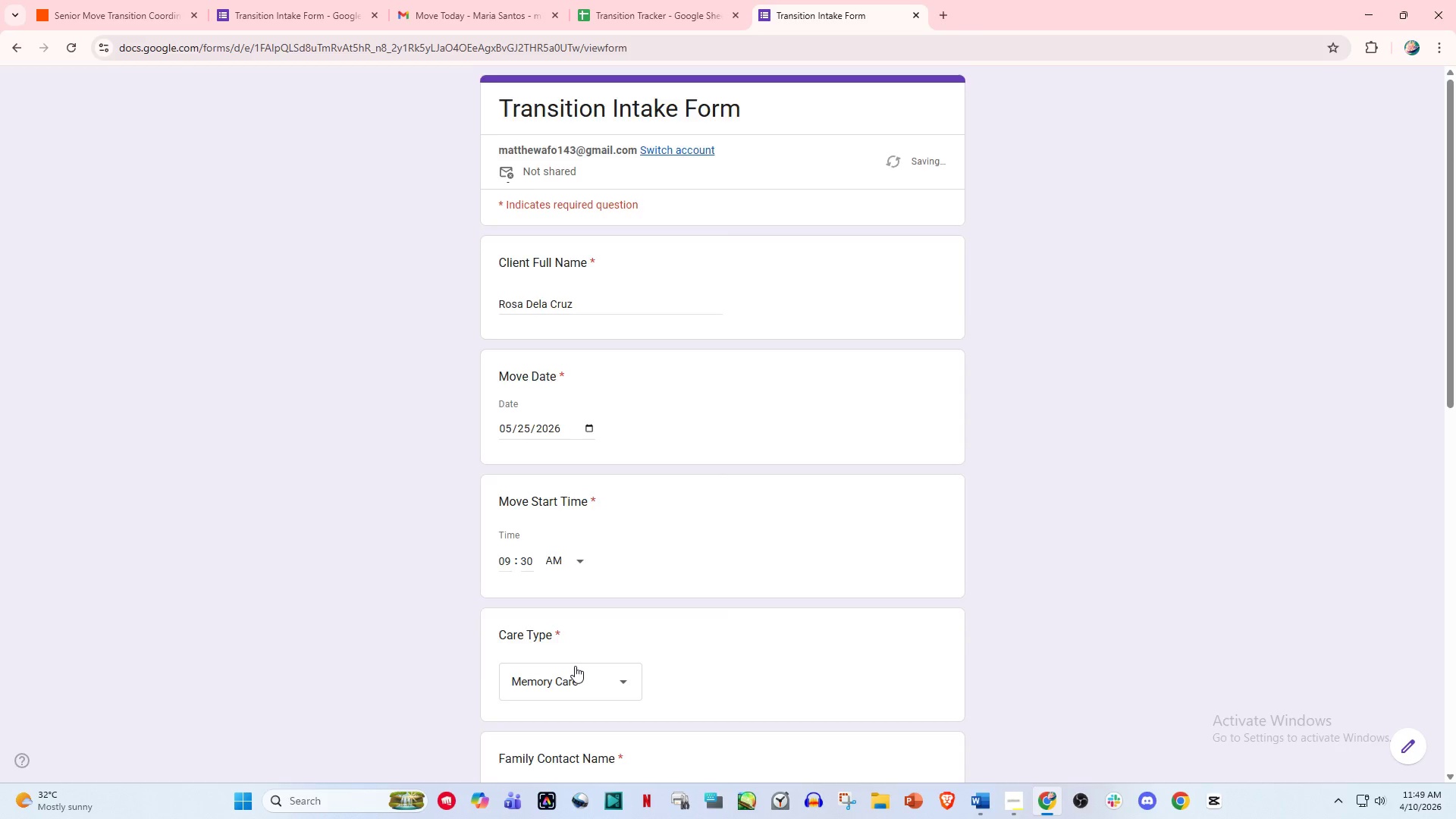 
scroll: coordinate [575, 666], scroll_direction: down, amount: 4.0
 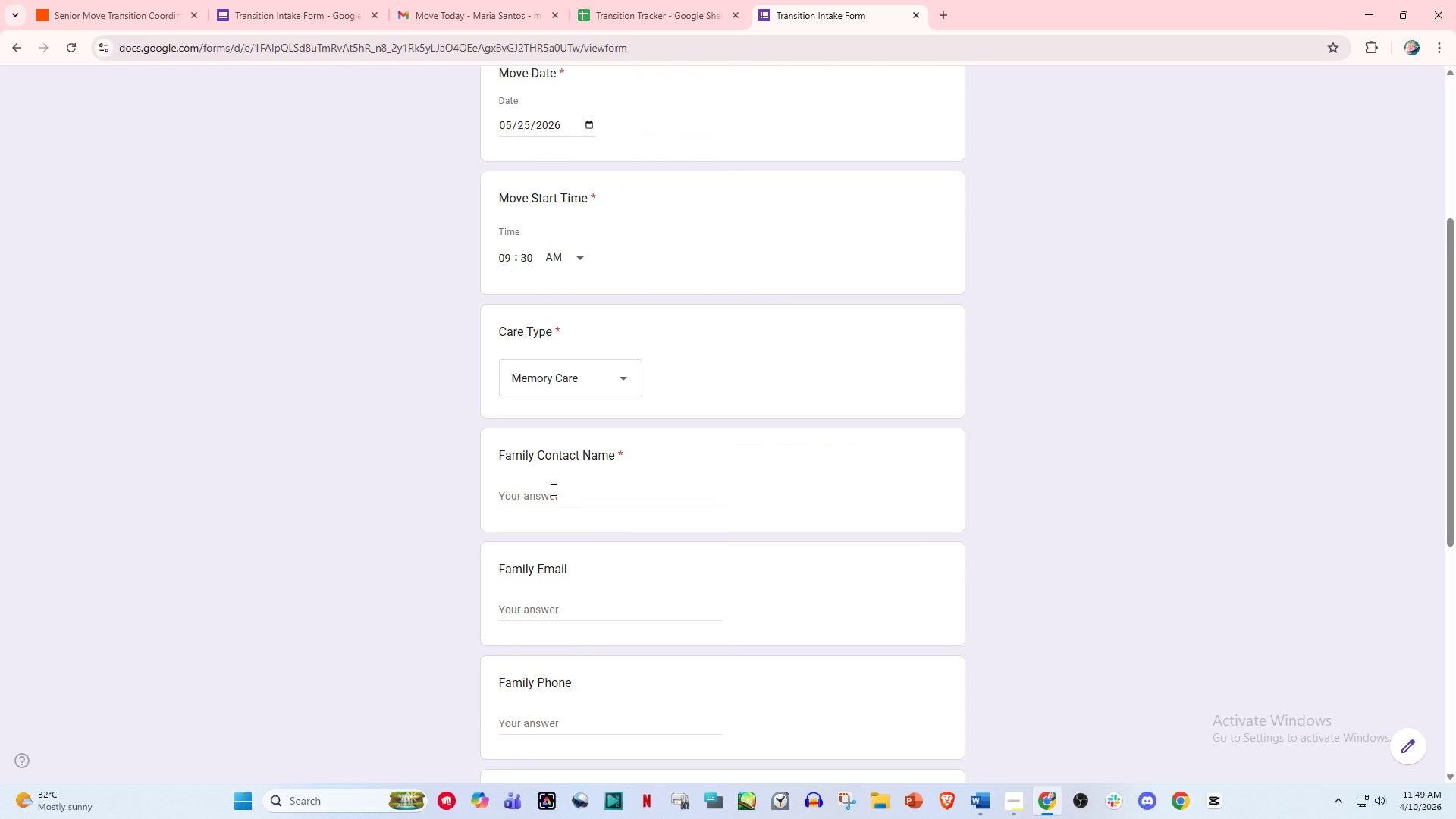 
left_click([552, 489])
 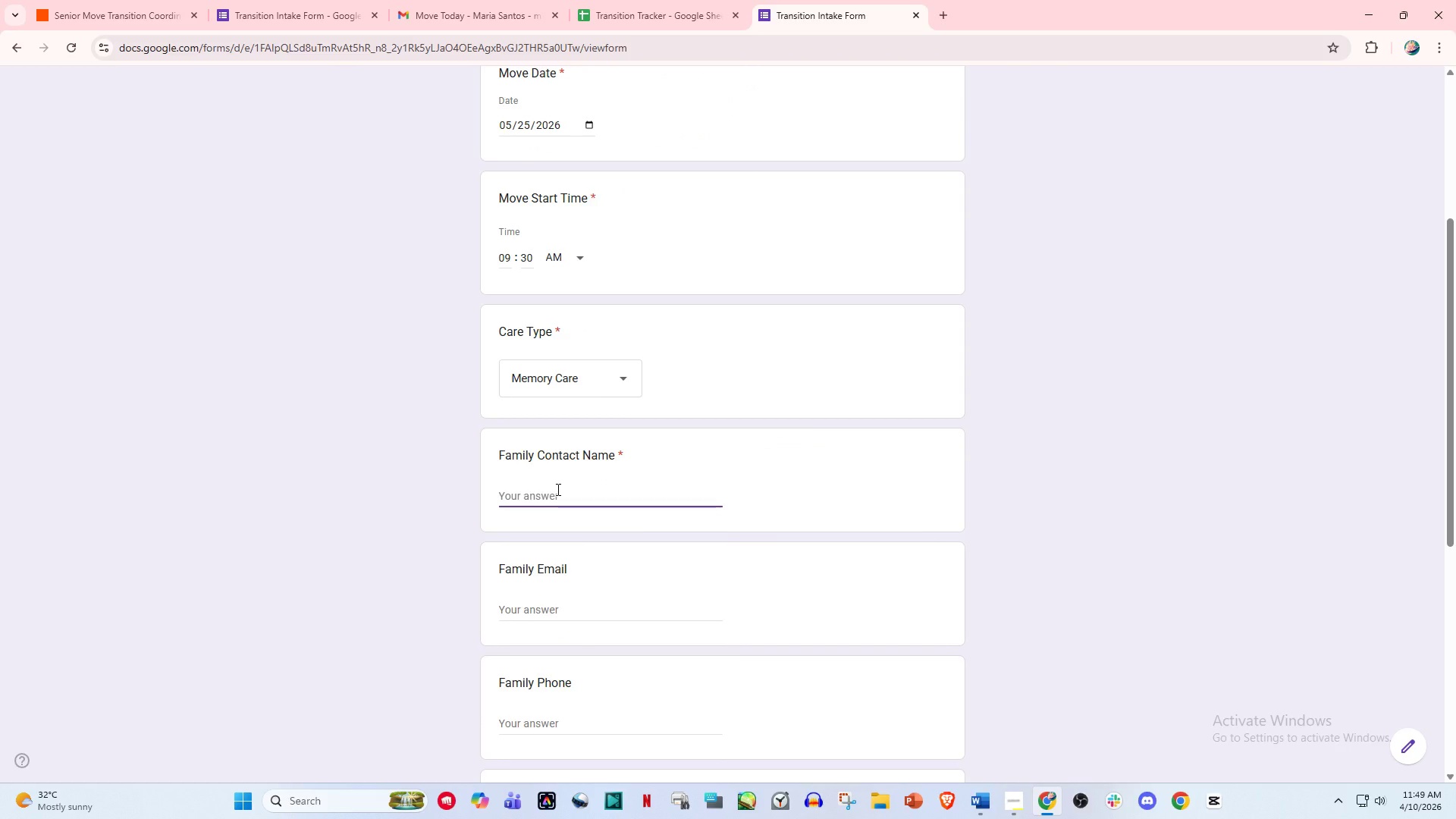 
type(Miguel Dela Cruz)
 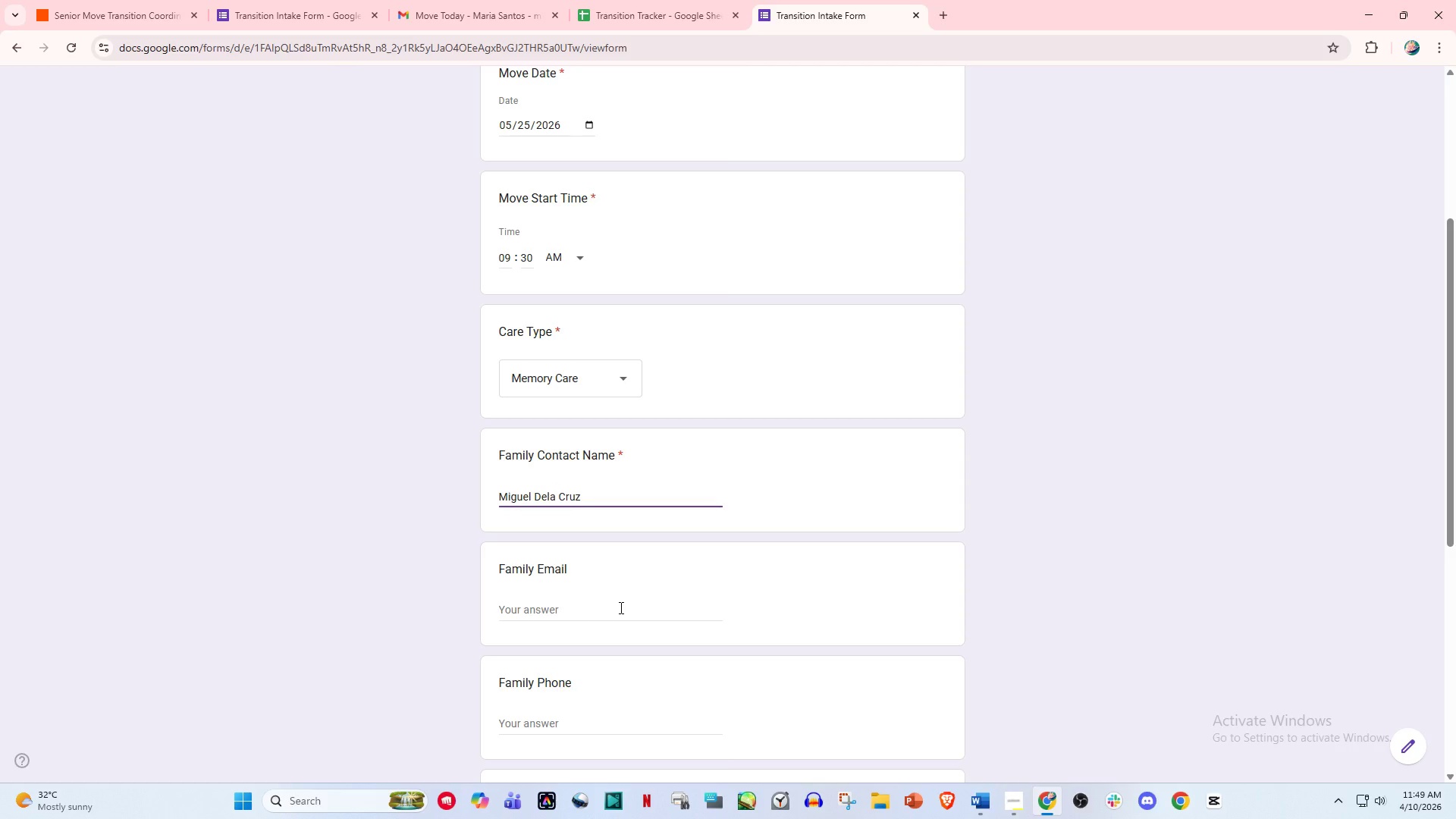 
left_click([570, 610])
 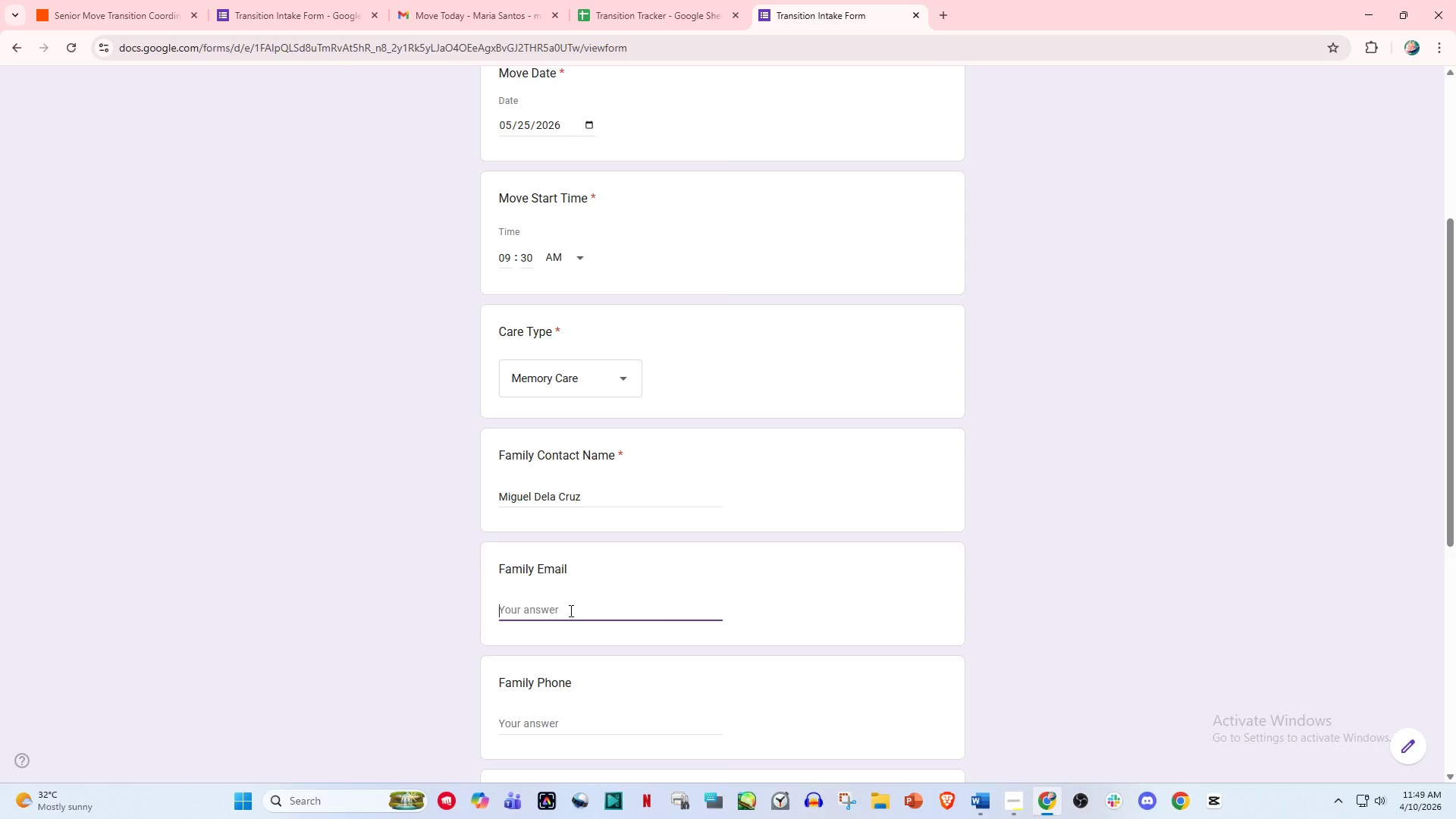 
type(mif)
key(Backspace)
type(guekl)
key(Backspace)
key(Backspace)
type(l.dc@gmail.com)
 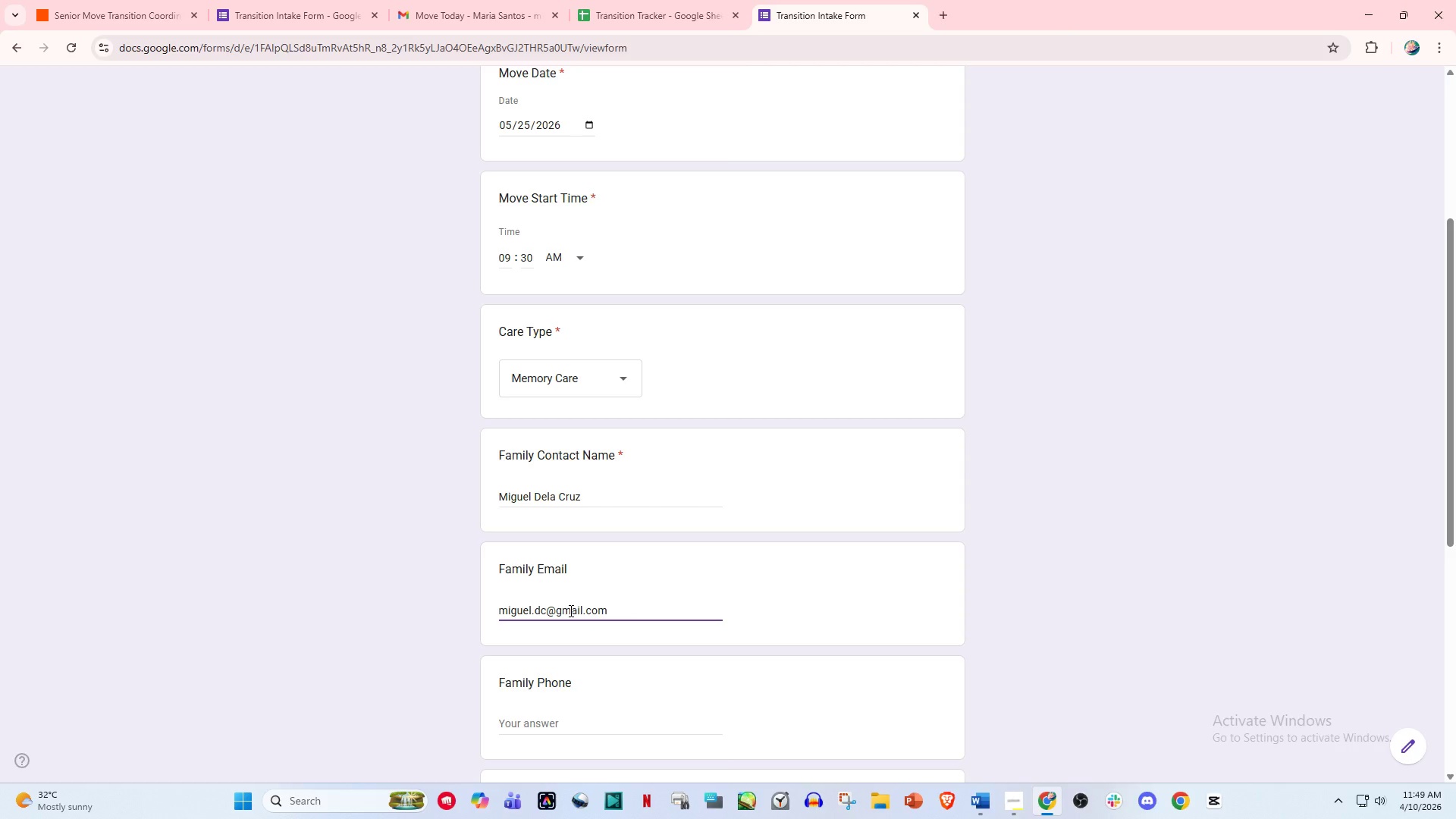 
scroll: coordinate [563, 635], scroll_direction: down, amount: 2.0
 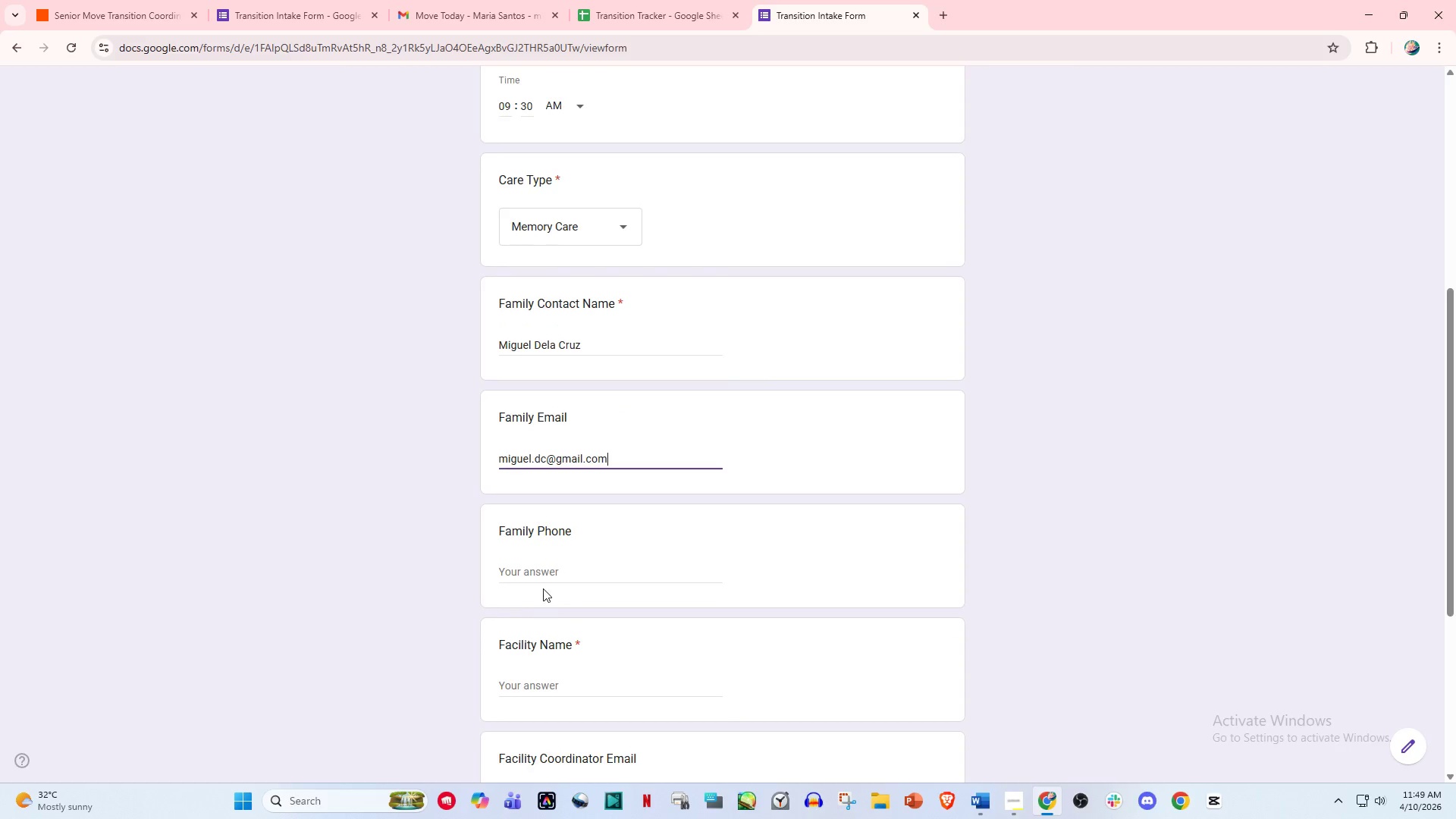 
left_click([552, 568])
 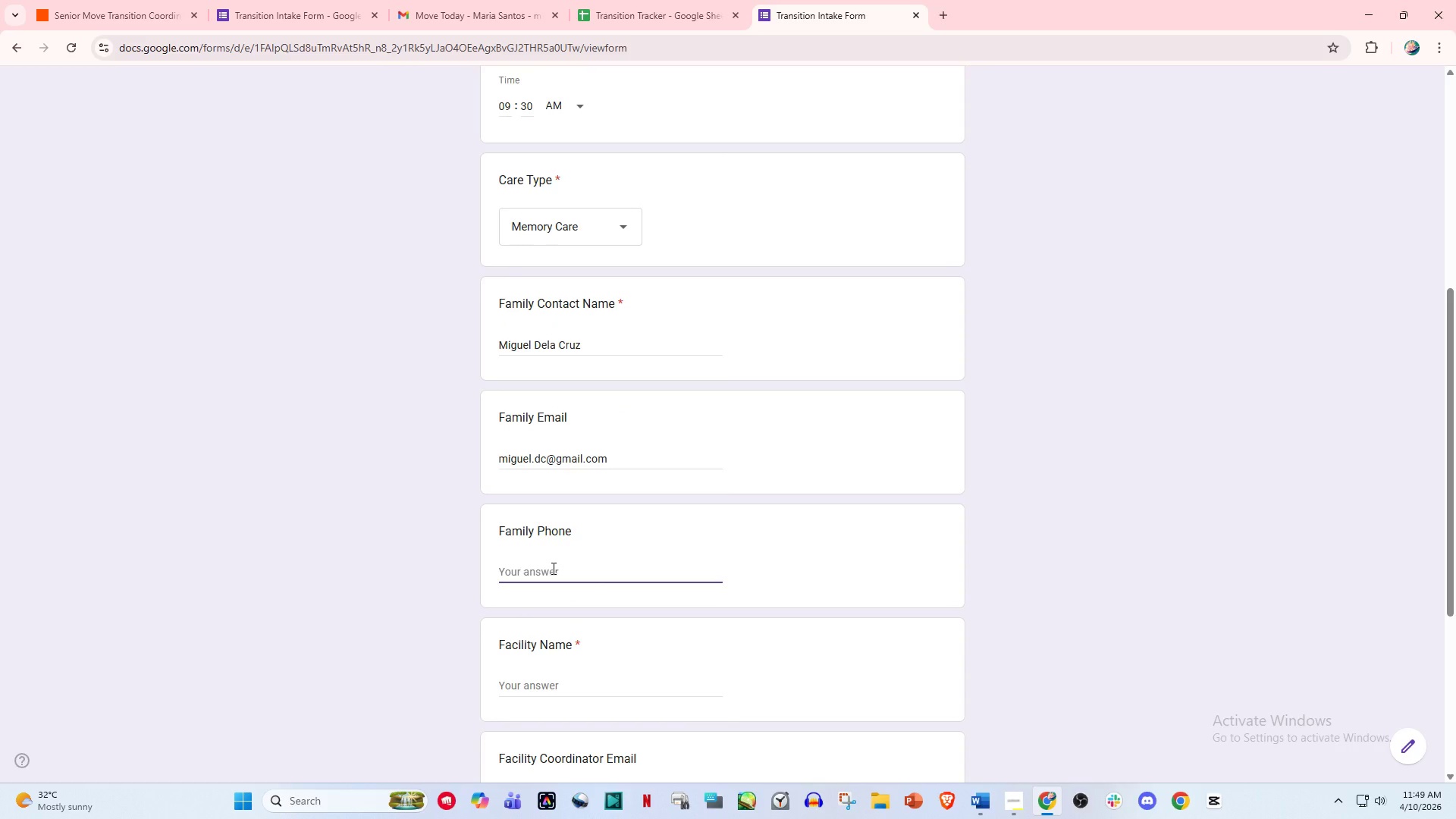 
type(/09231234567)
 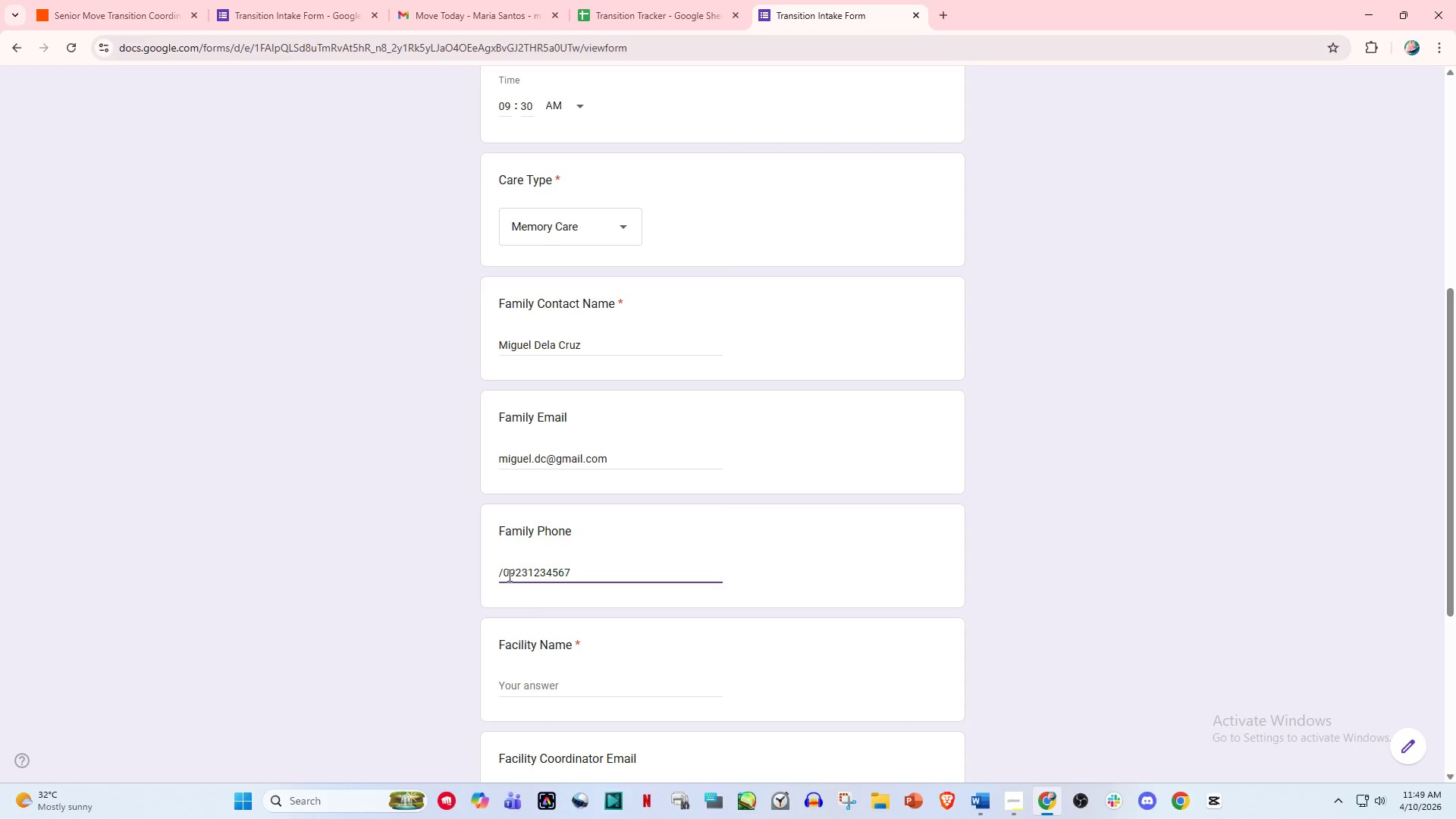 
left_click([504, 573])
 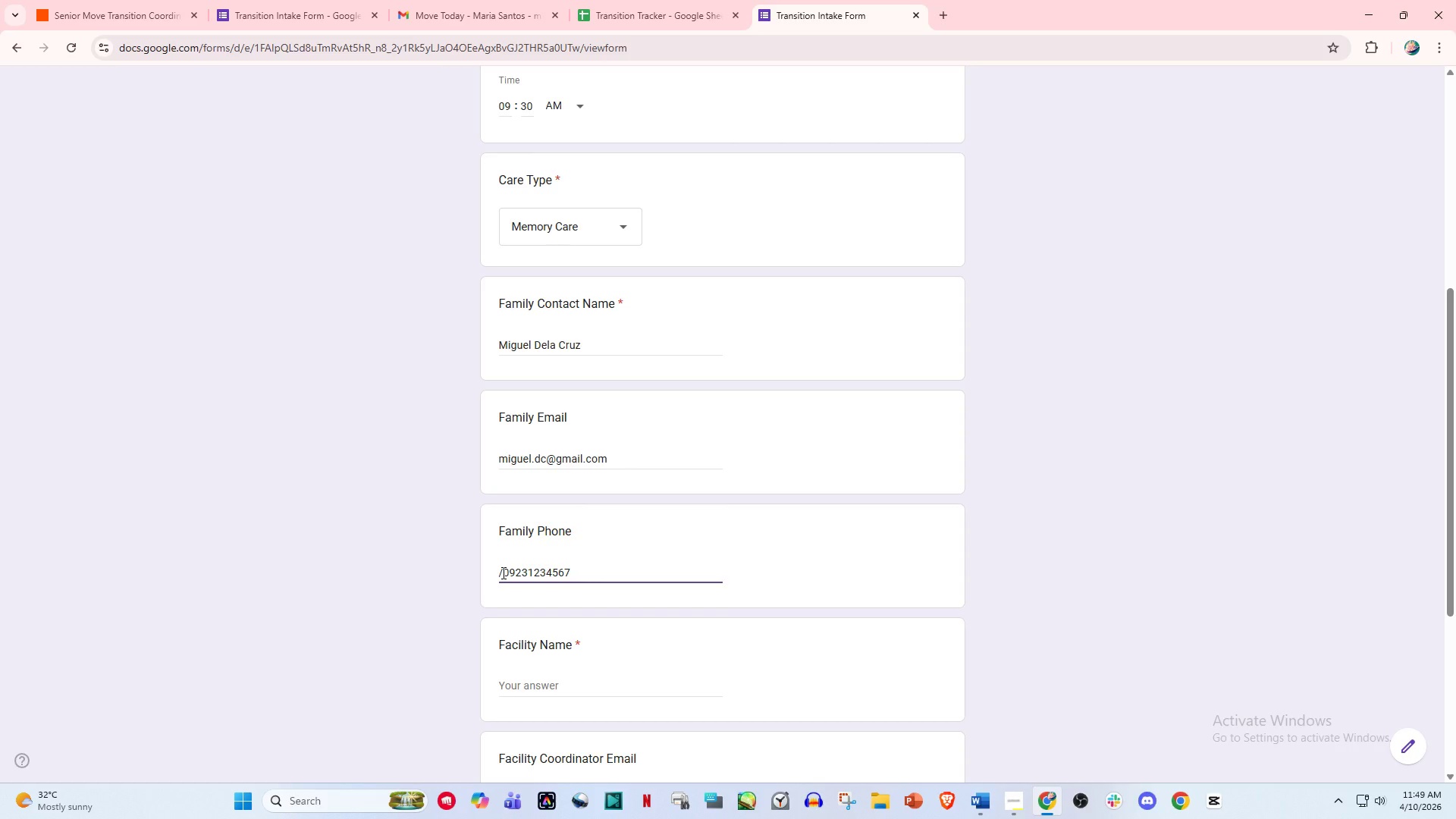 
key(Backspace)
 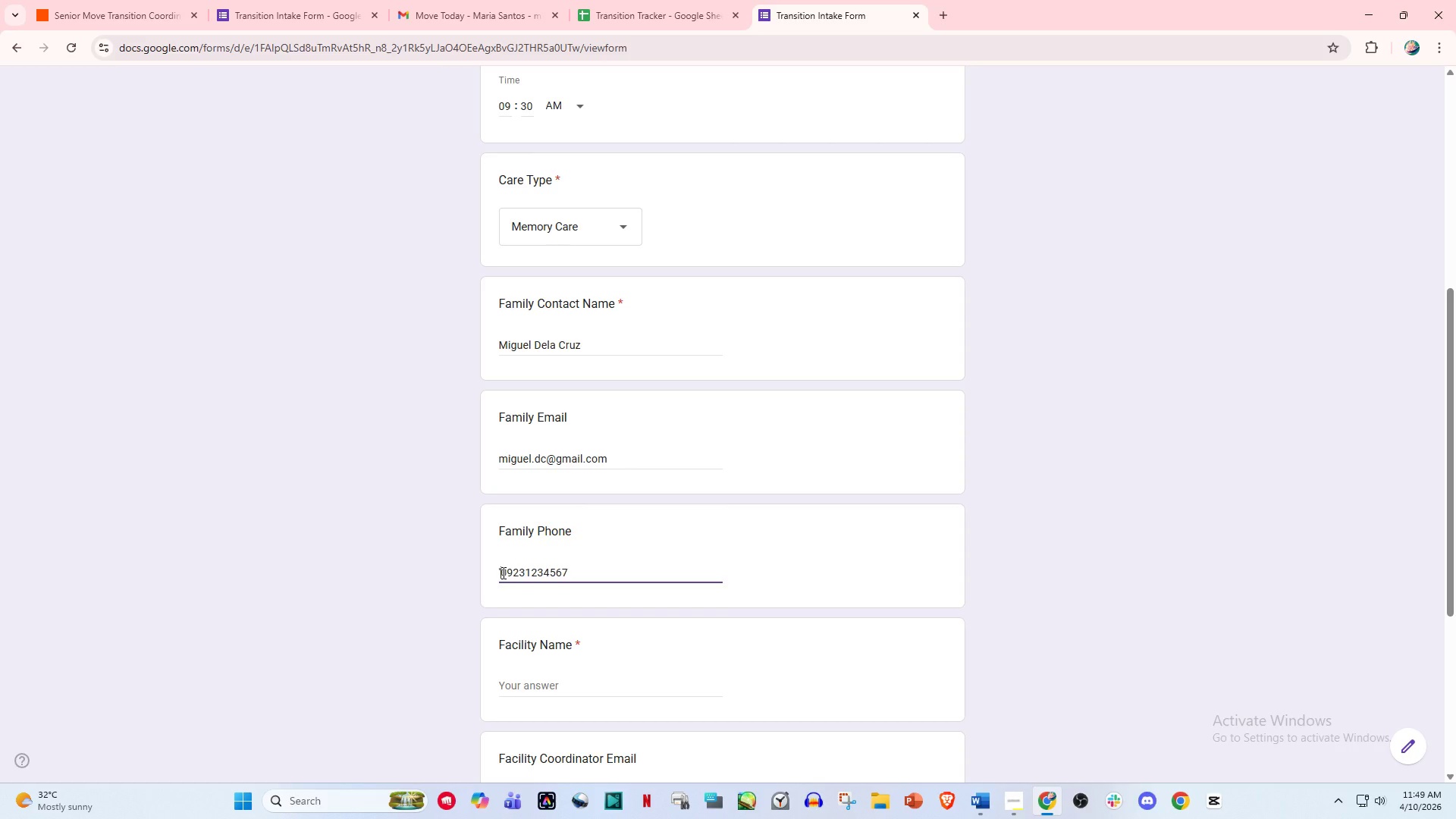 
key(Quote)
 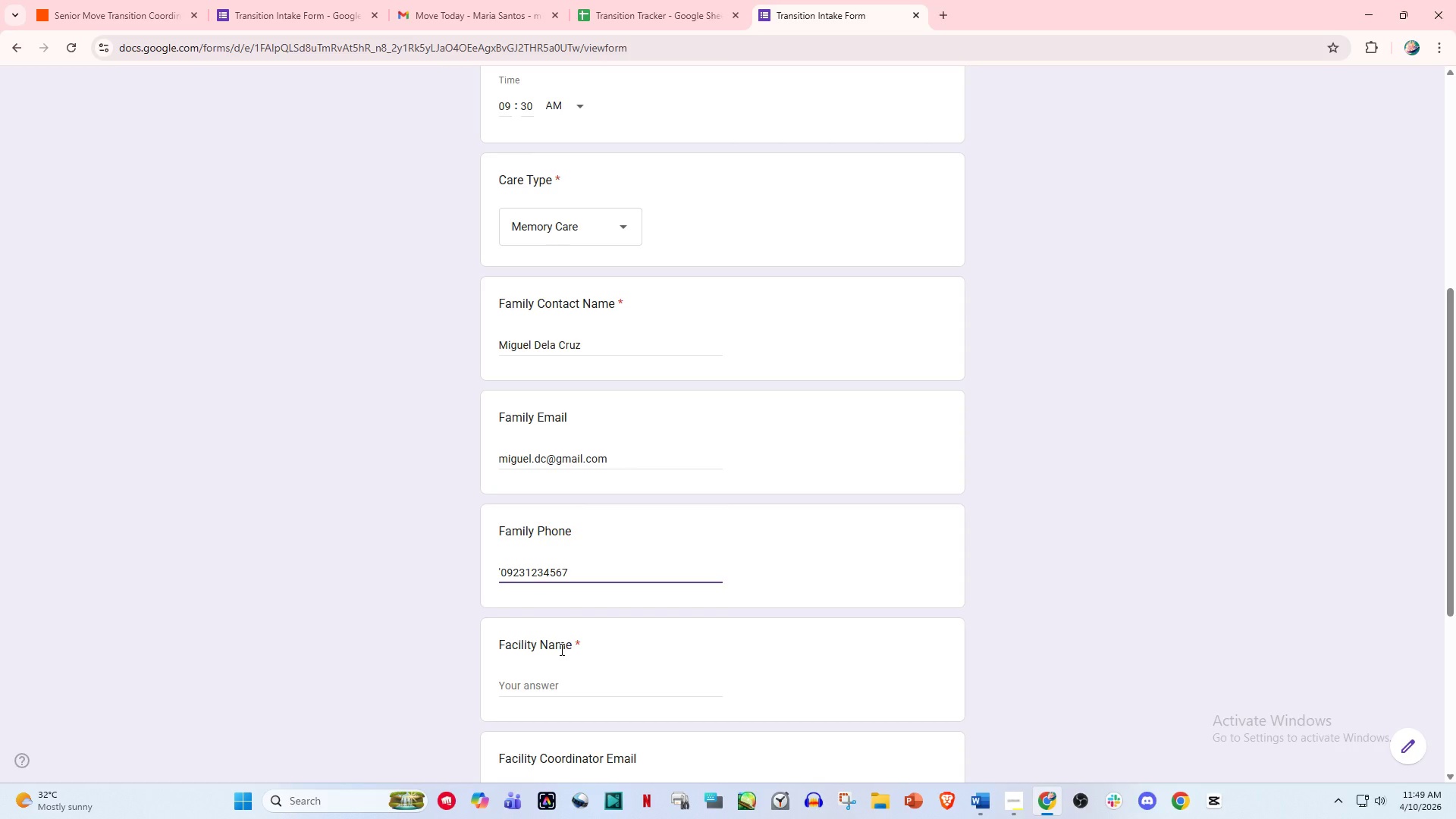 
left_click([540, 692])
 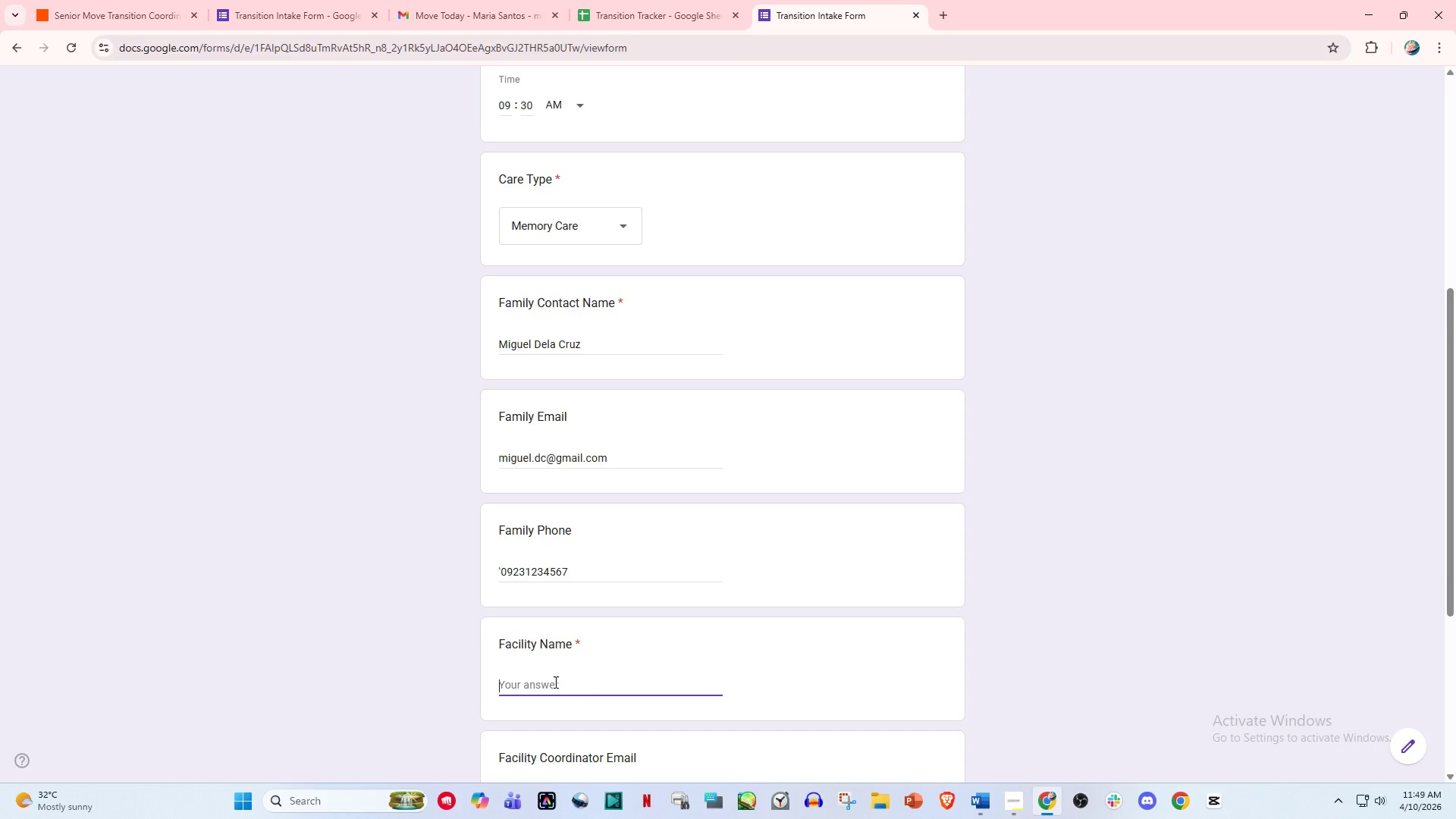 
scroll: coordinate [554, 682], scroll_direction: down, amount: 5.0
 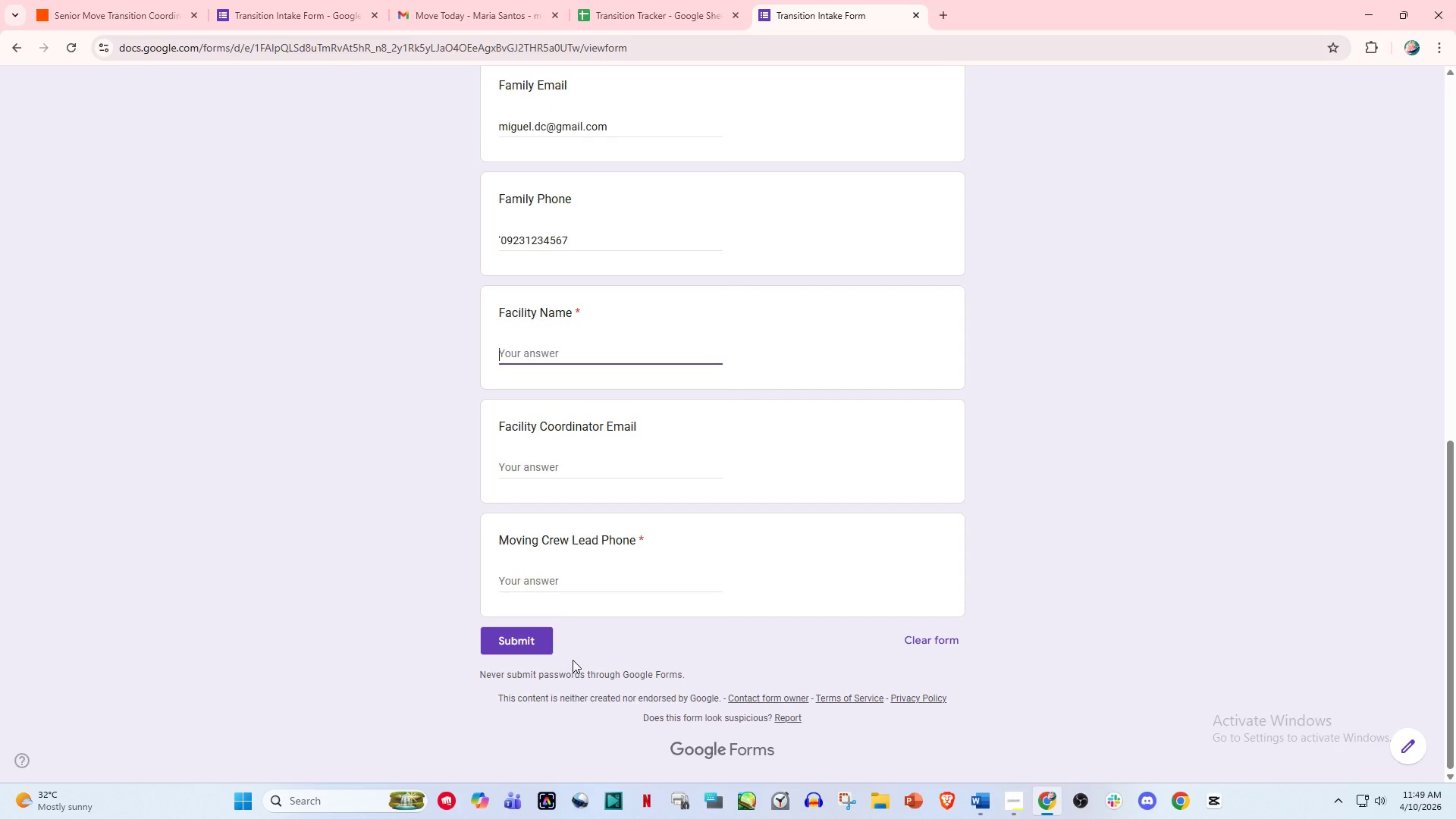 
type(Peaceful Heavenb)
key(Backspace)
 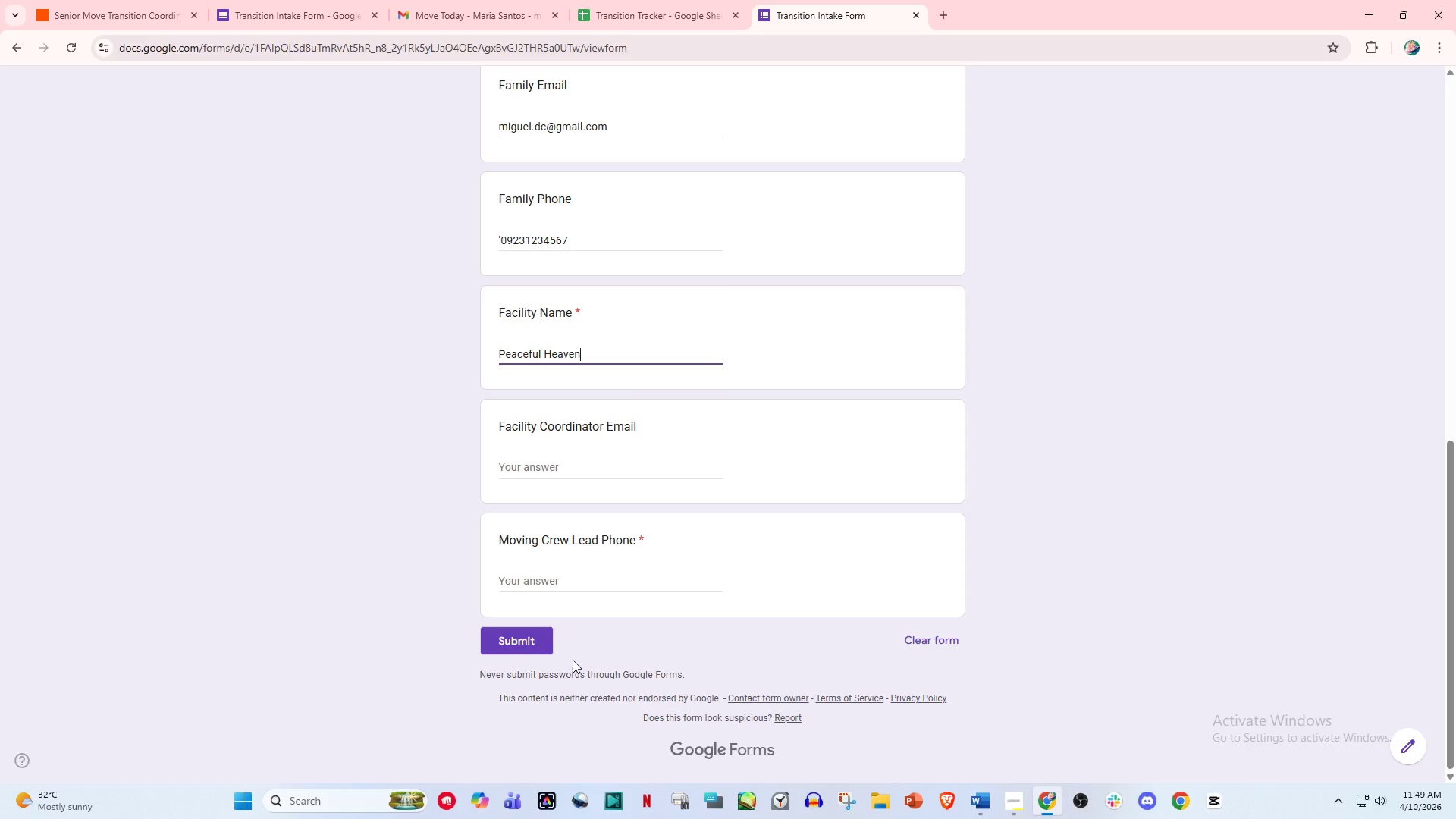 
left_click_drag(start_coordinate=[568, 482], to_coordinate=[573, 464])
 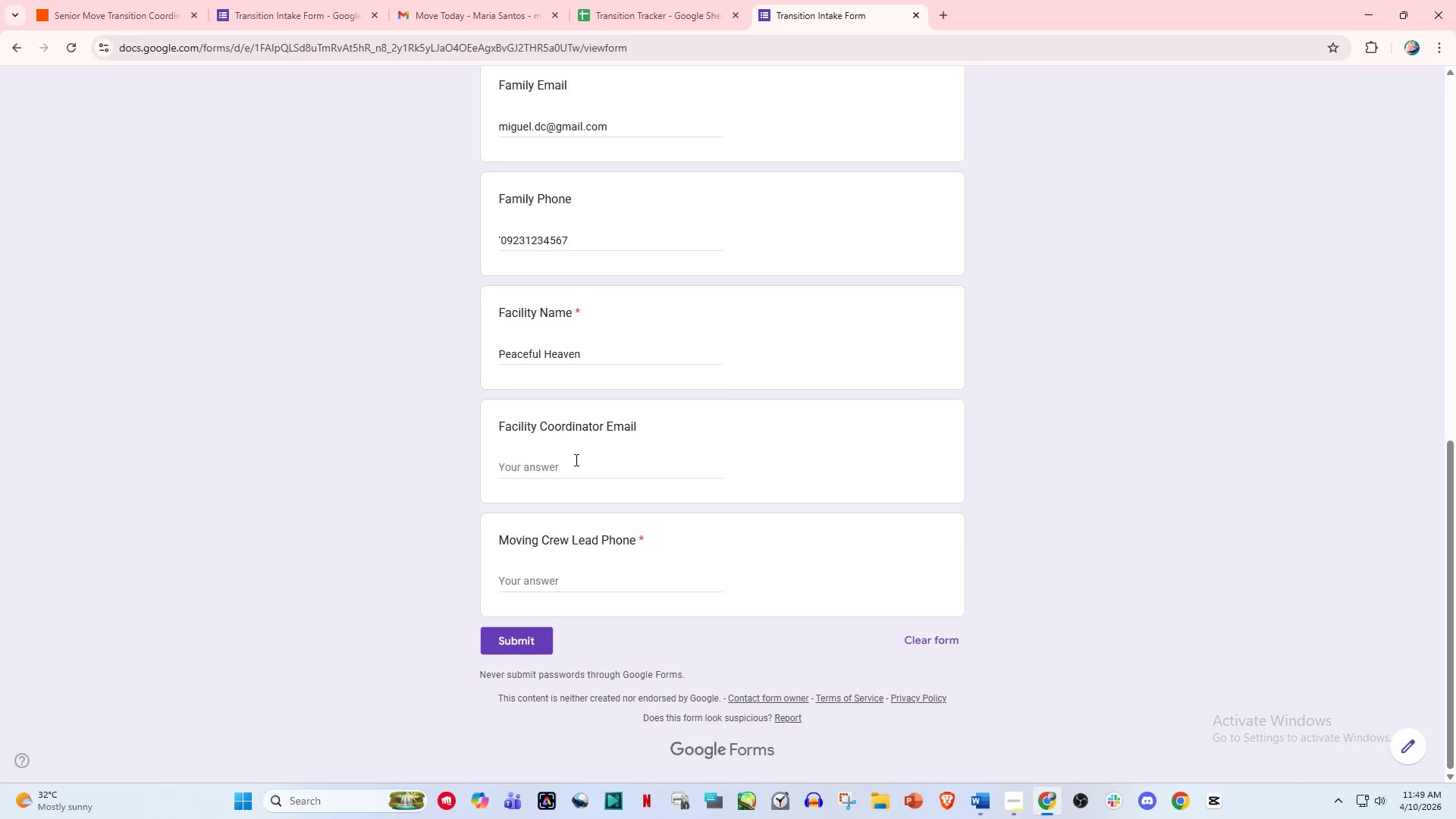 
double_click([575, 460])
 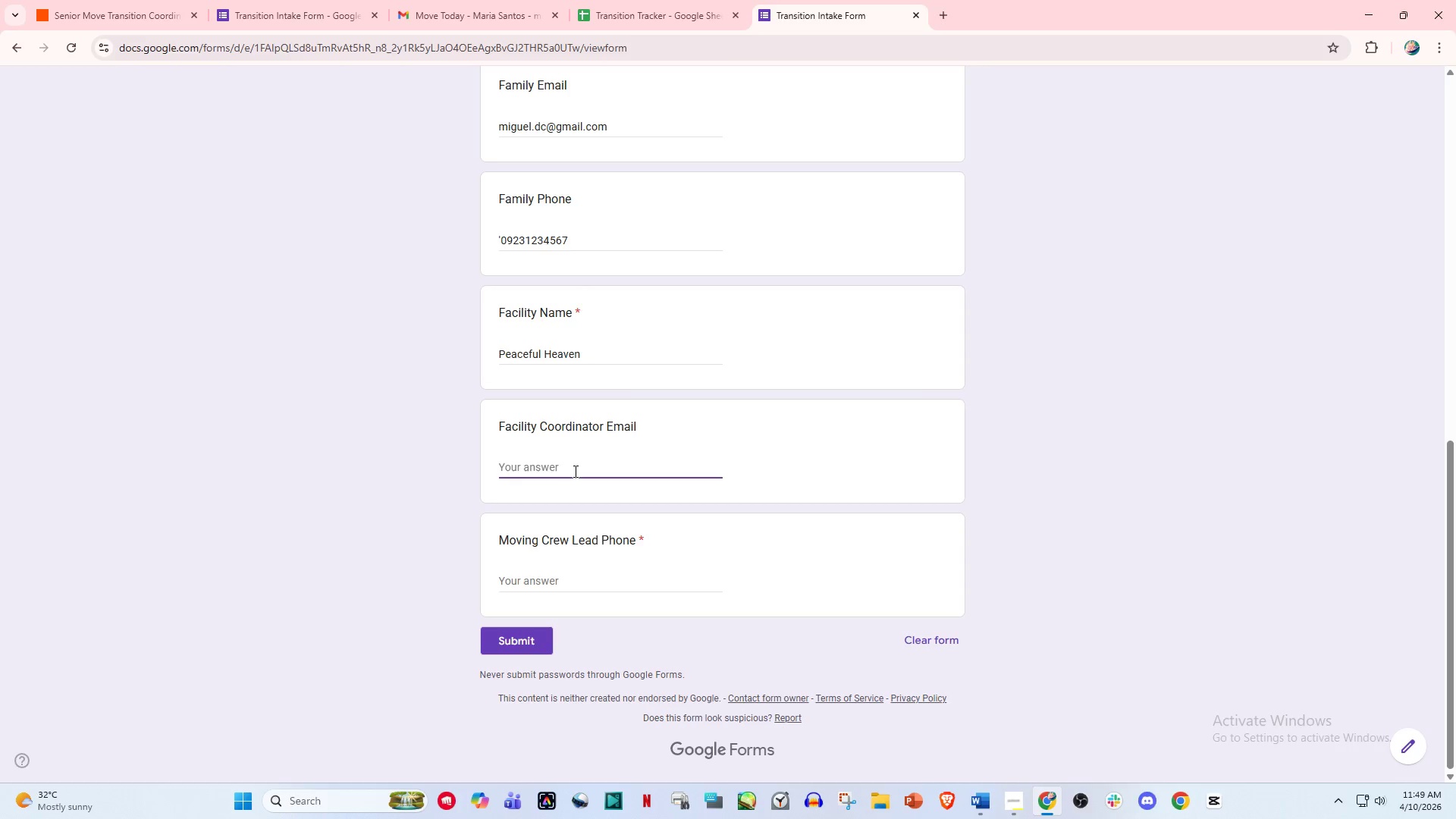 
type(admin@peaceful.com)
 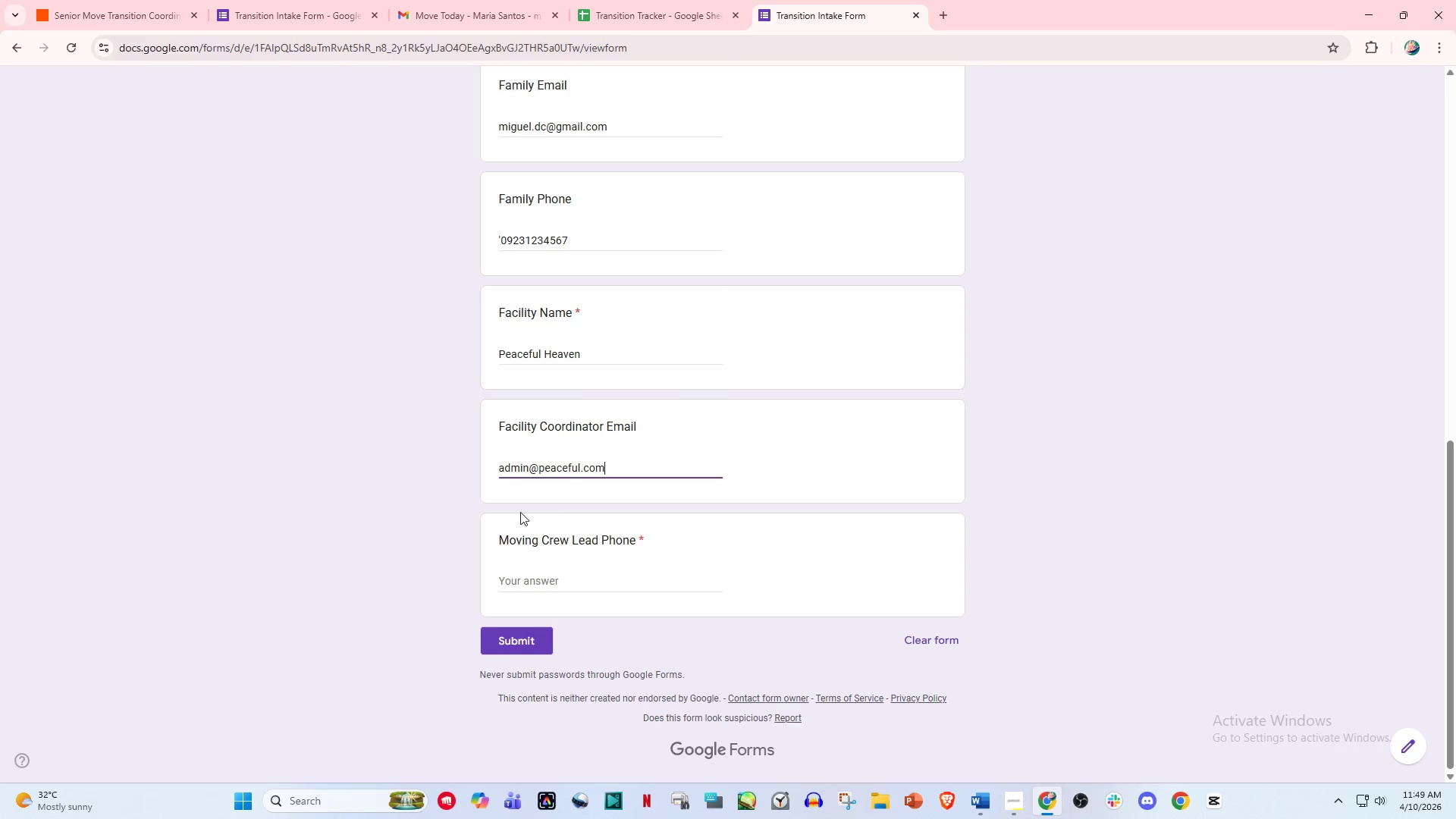 
left_click([551, 590])
 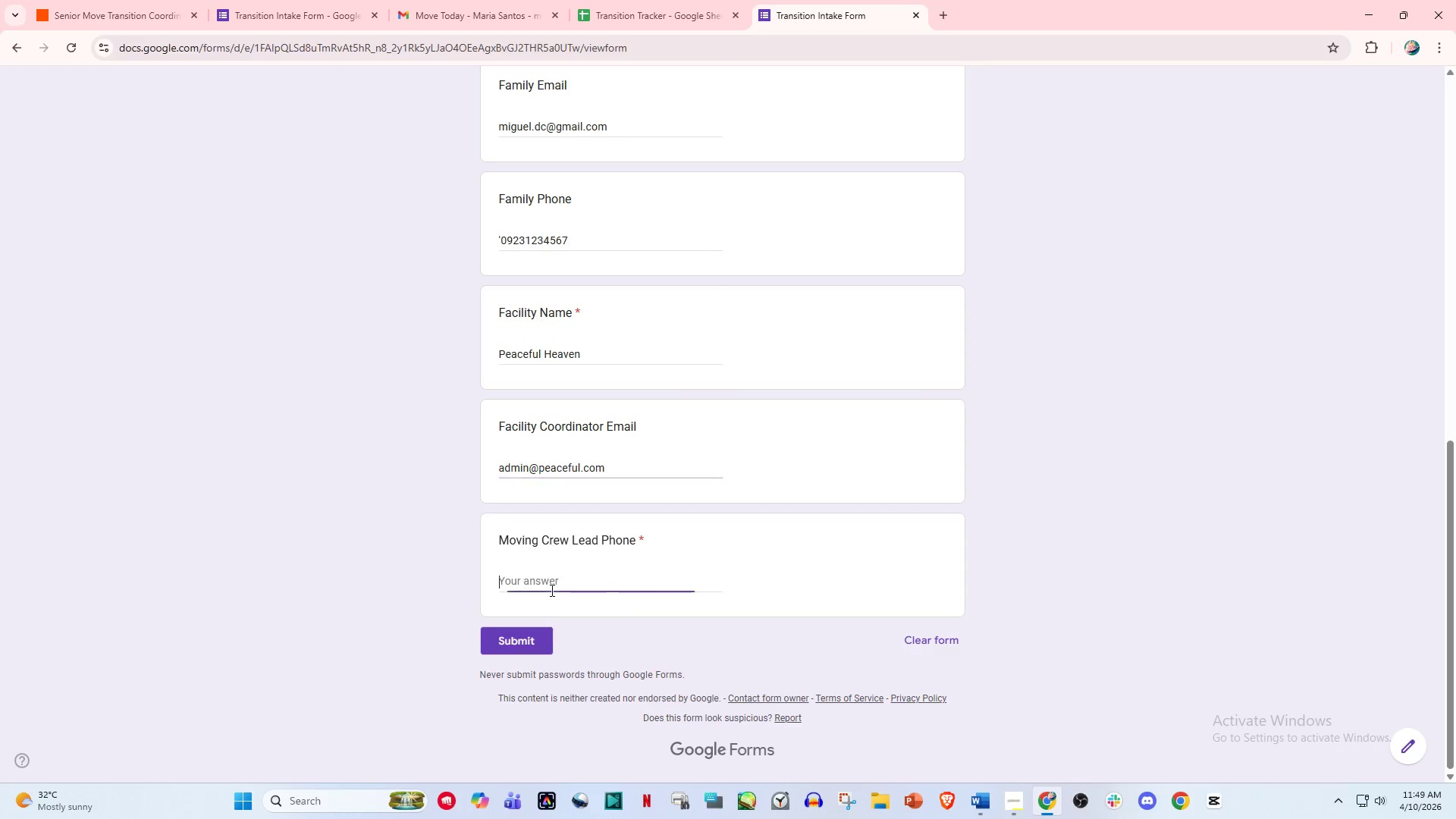 
key(Control+V)
 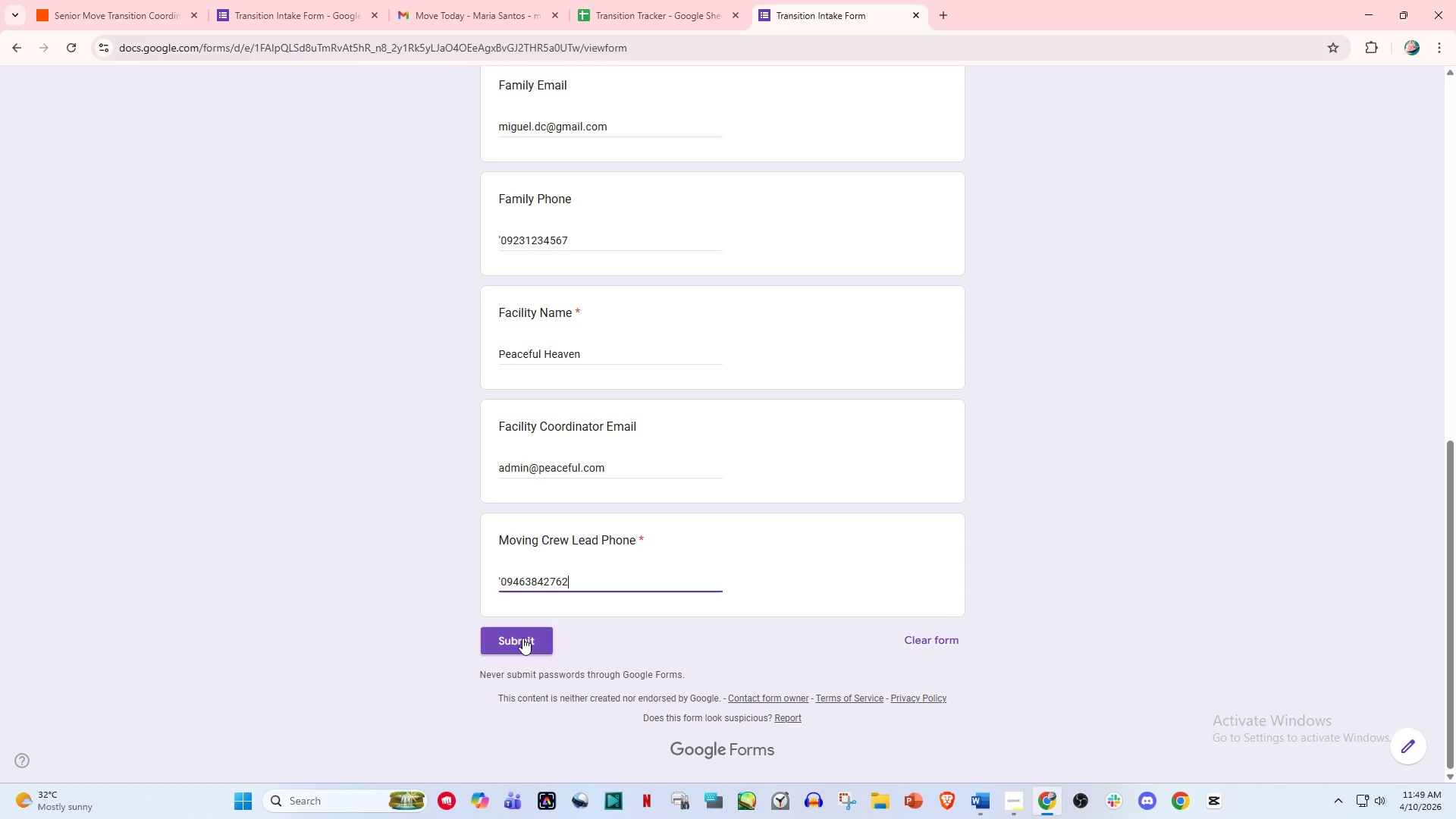 
left_click_drag(start_coordinate=[522, 638], to_coordinate=[562, 586])
 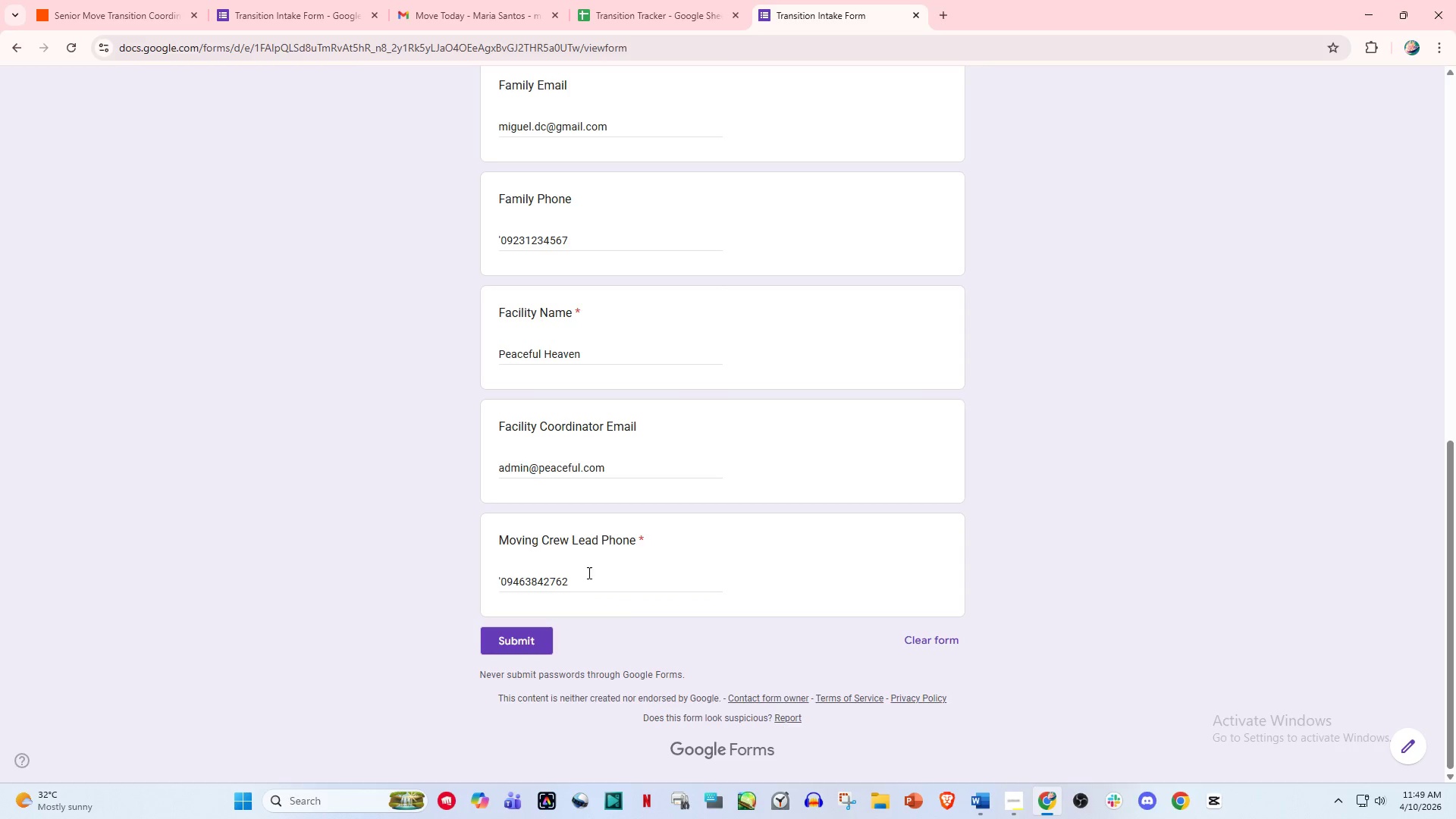 
left_click([588, 578])
 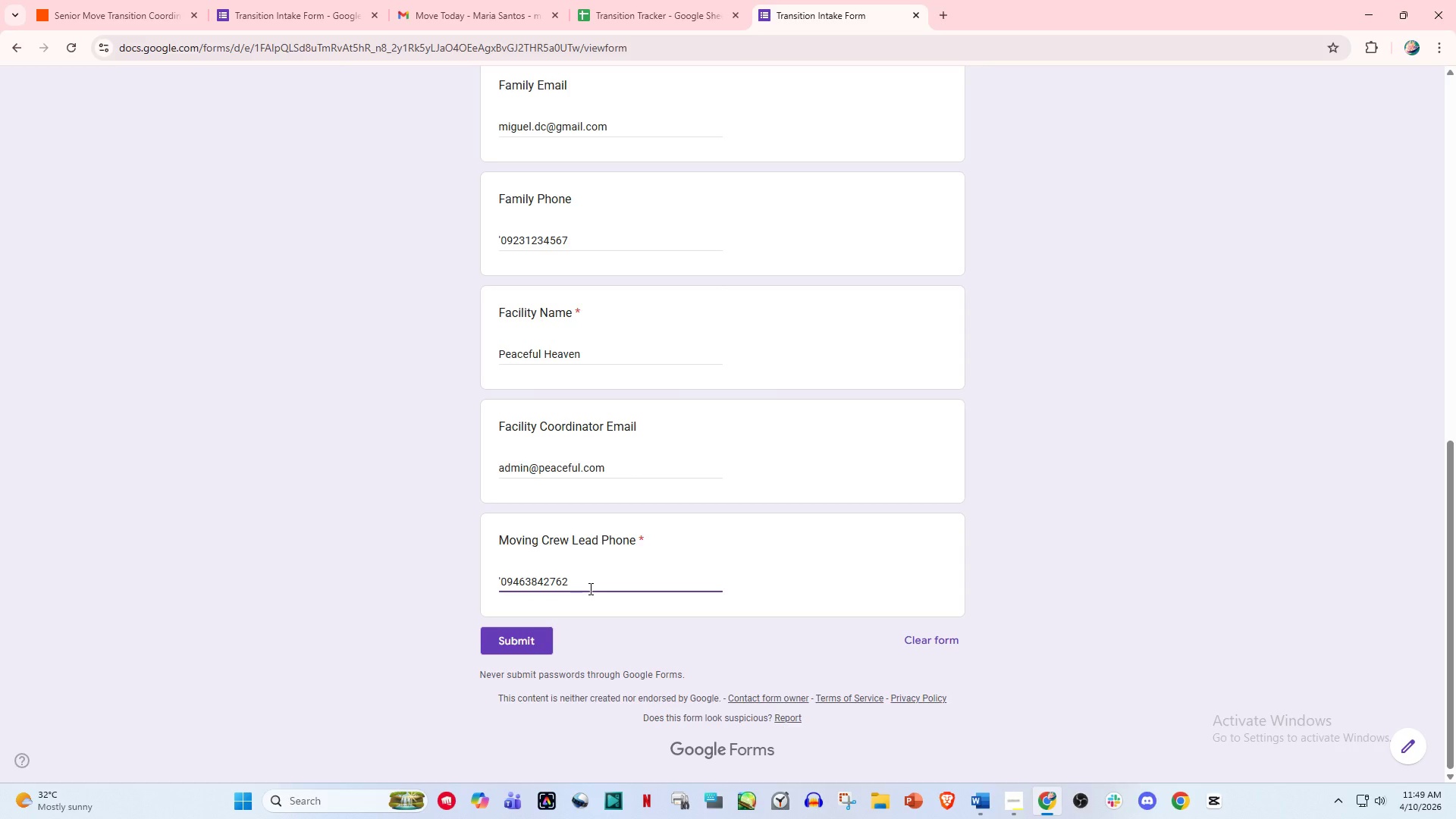 
key(Backspace)
 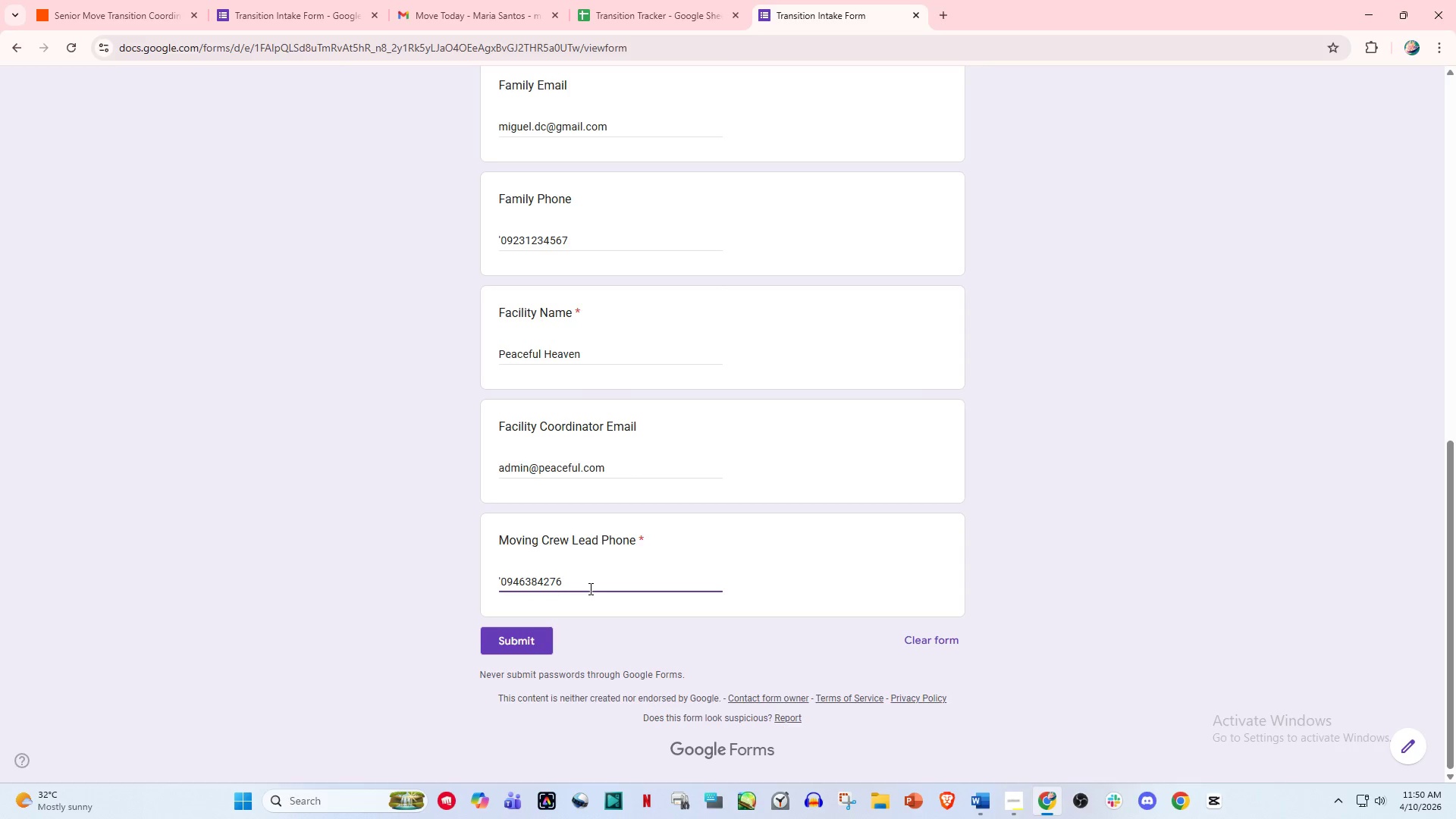 
key(4)
 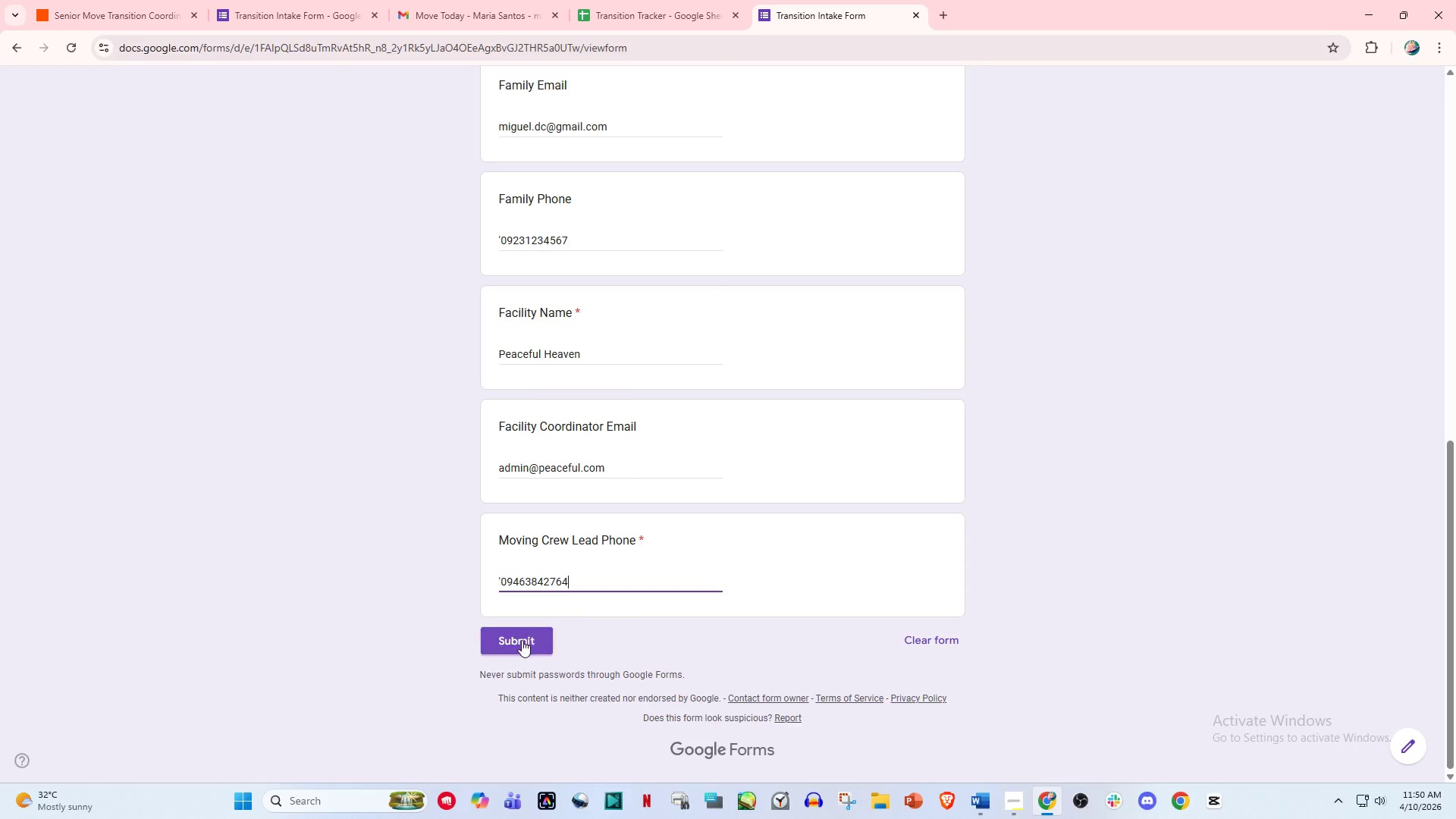 
left_click([519, 642])
 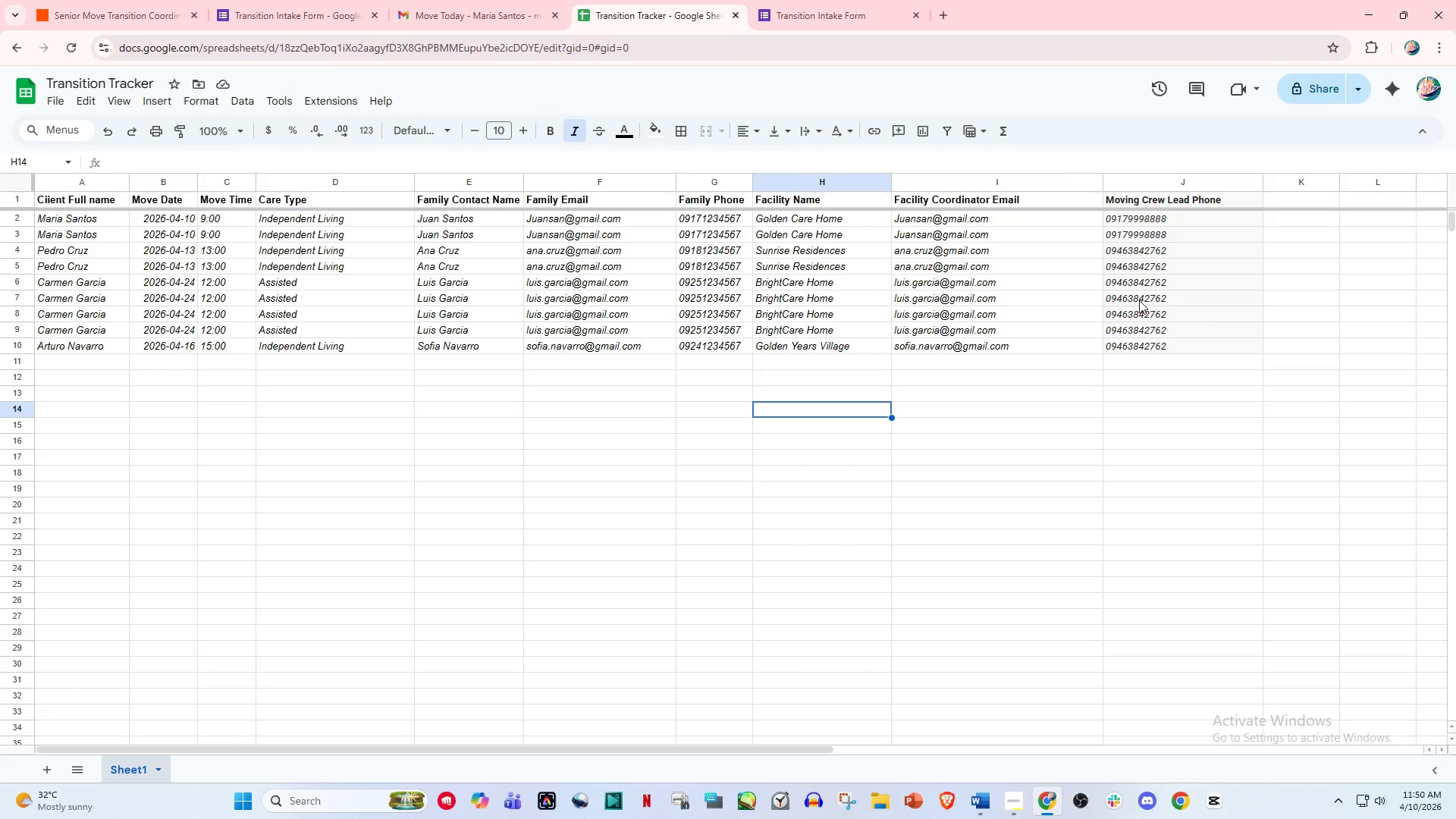 
wait(7.38)
 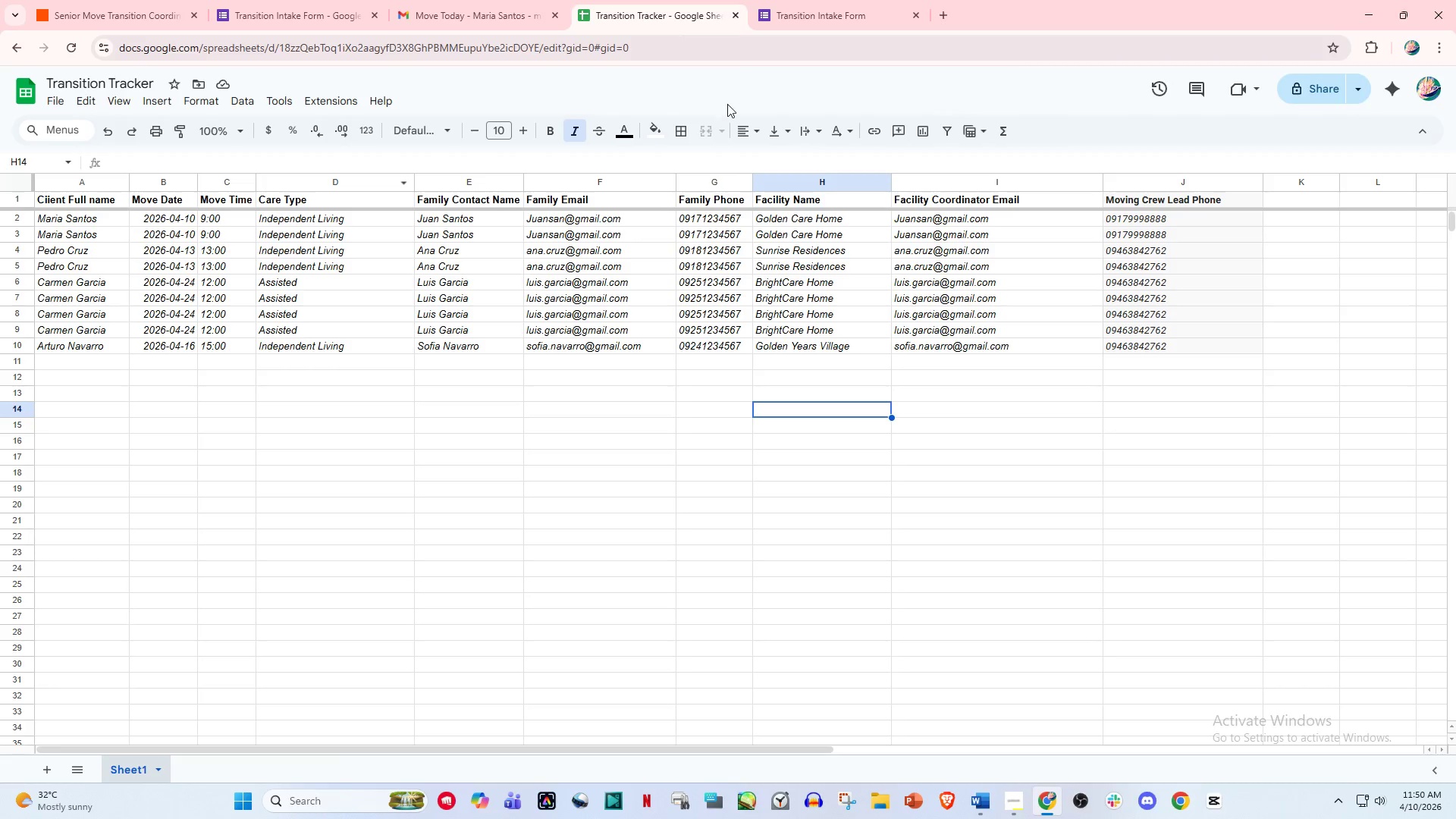 
double_click([1169, 265])
 